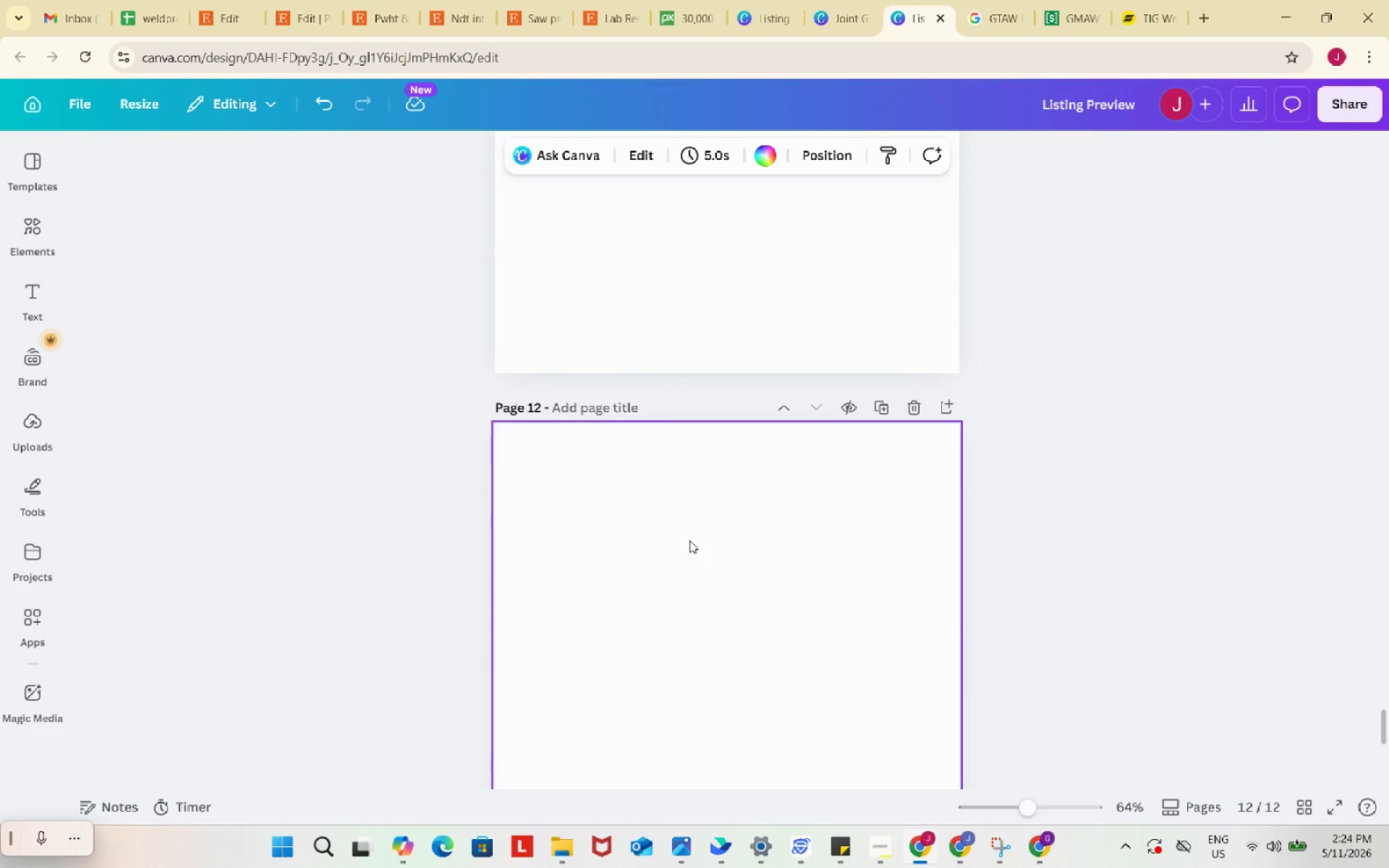 
key(Control+V)
 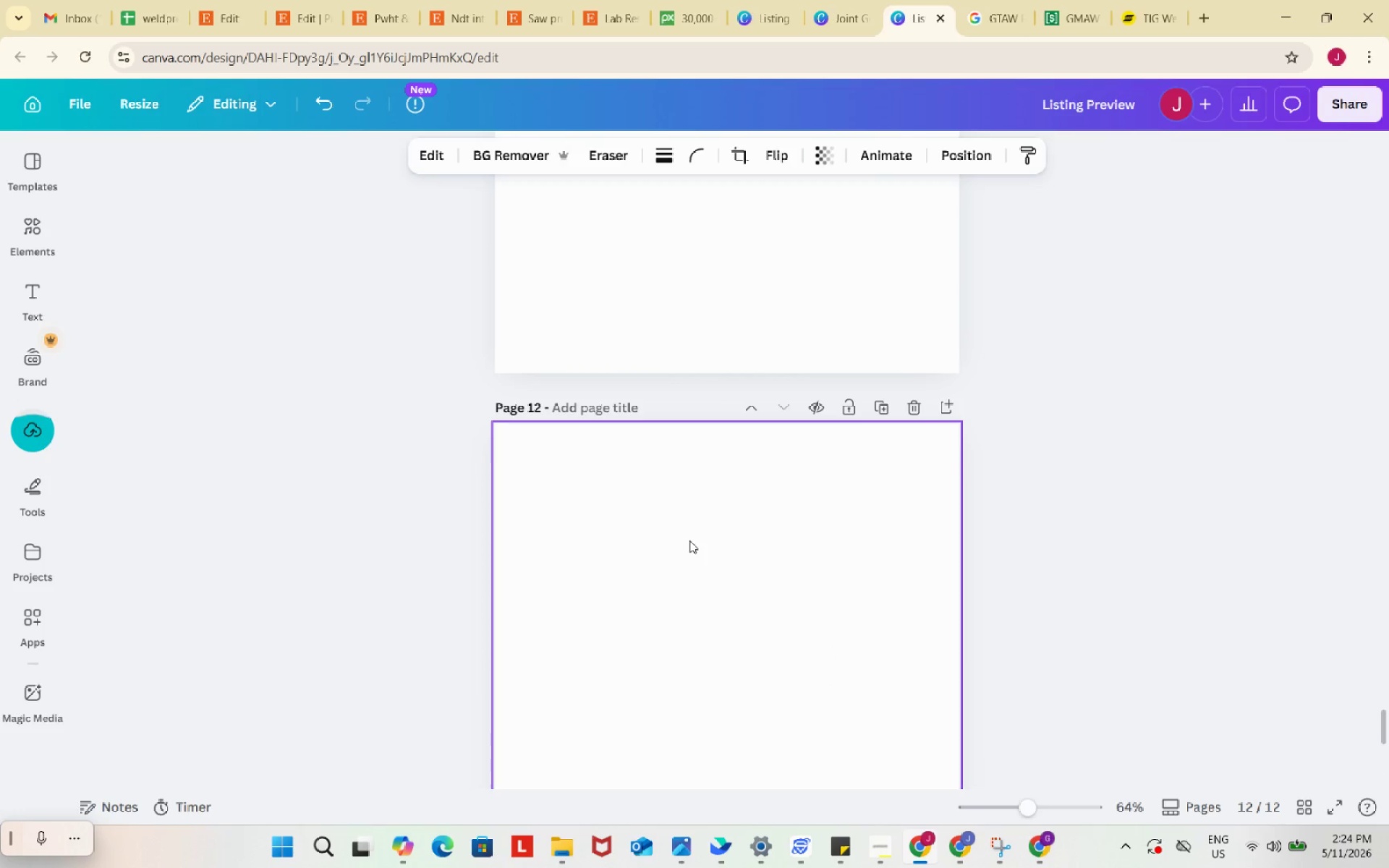 
left_click([706, 554])
 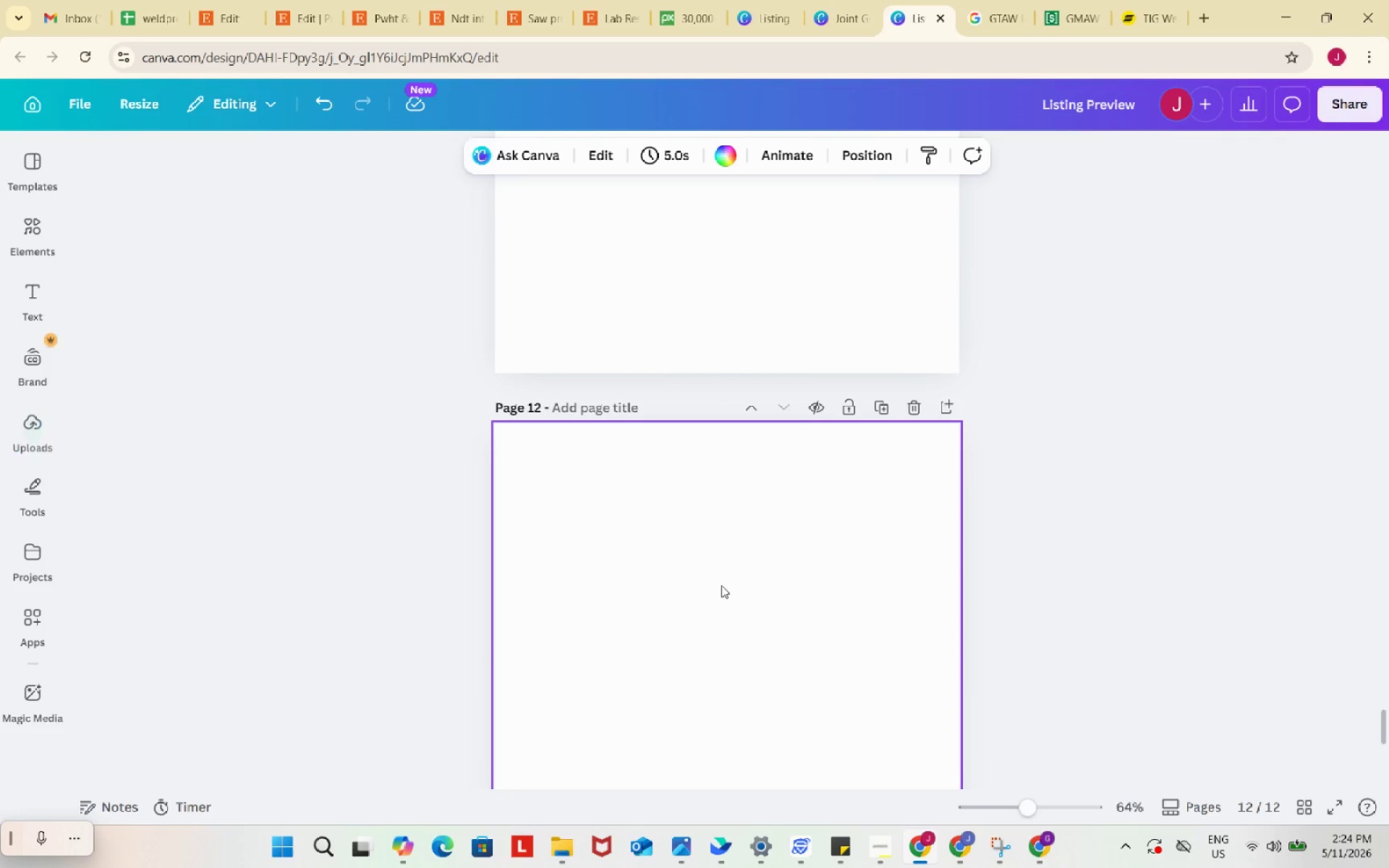 
left_click([701, 561])
 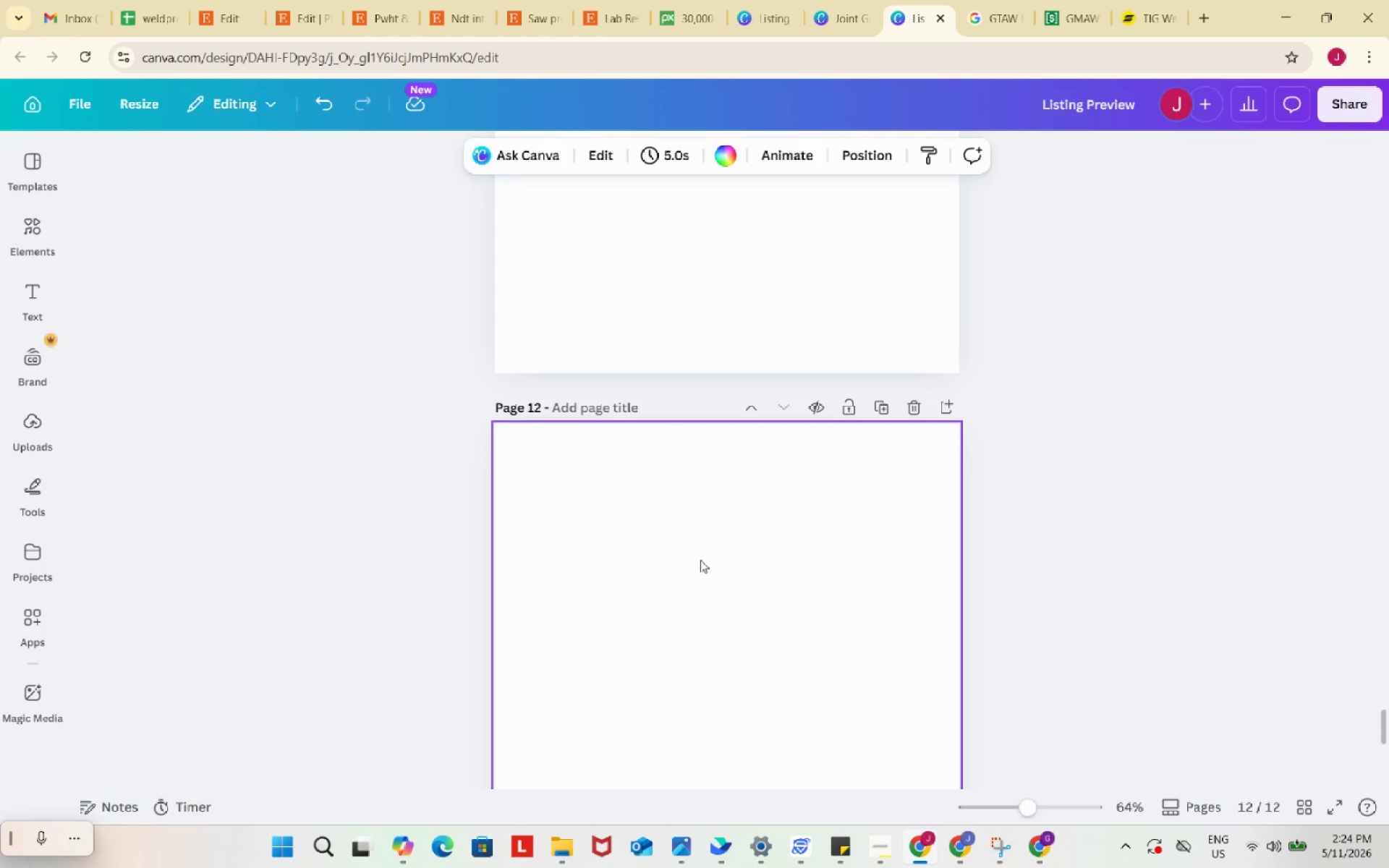 
wait(10.19)
 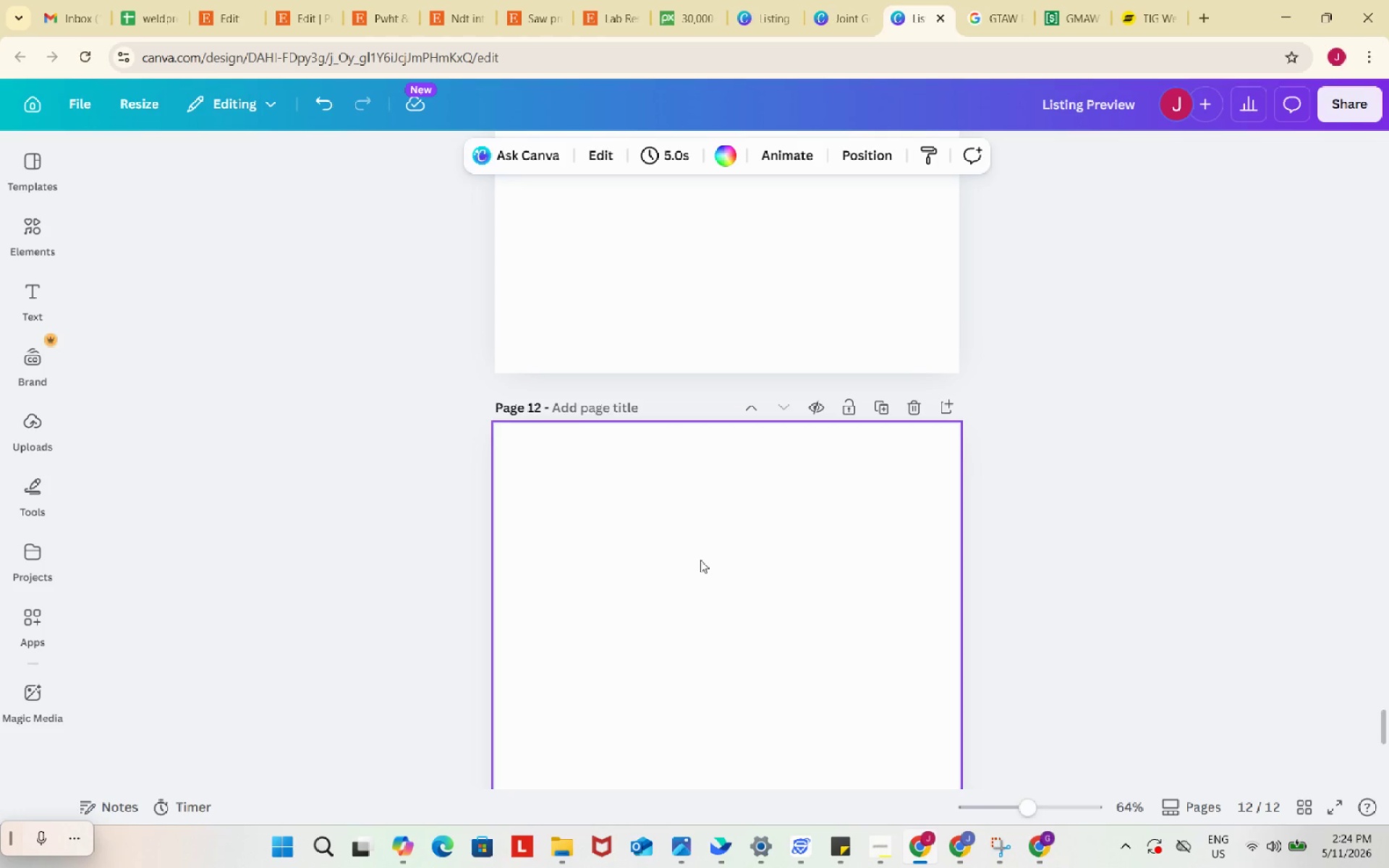 
scroll: coordinate [758, 593], scroll_direction: up, amount: 12.0
 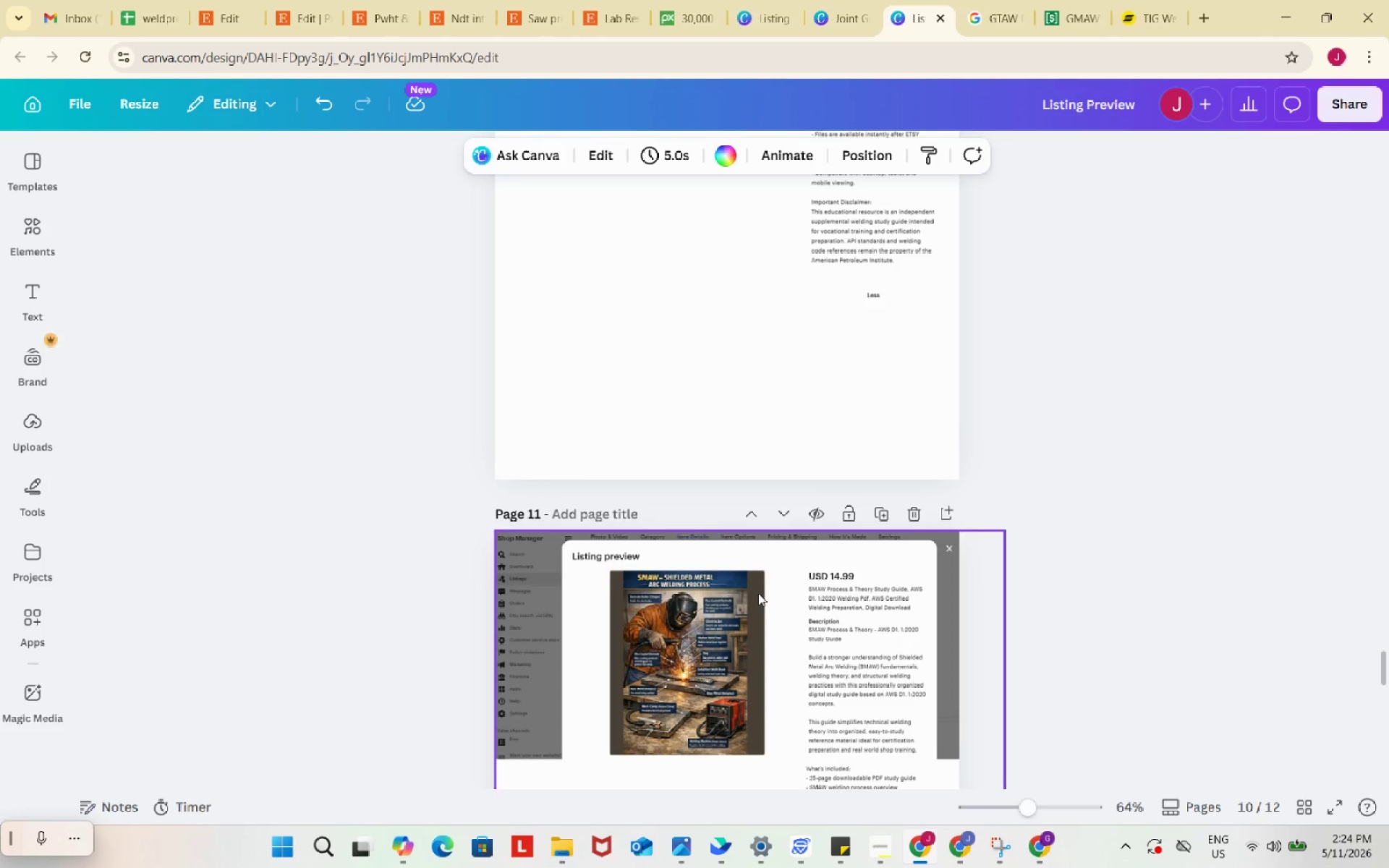 
scroll: coordinate [758, 613], scroll_direction: down, amount: 14.0
 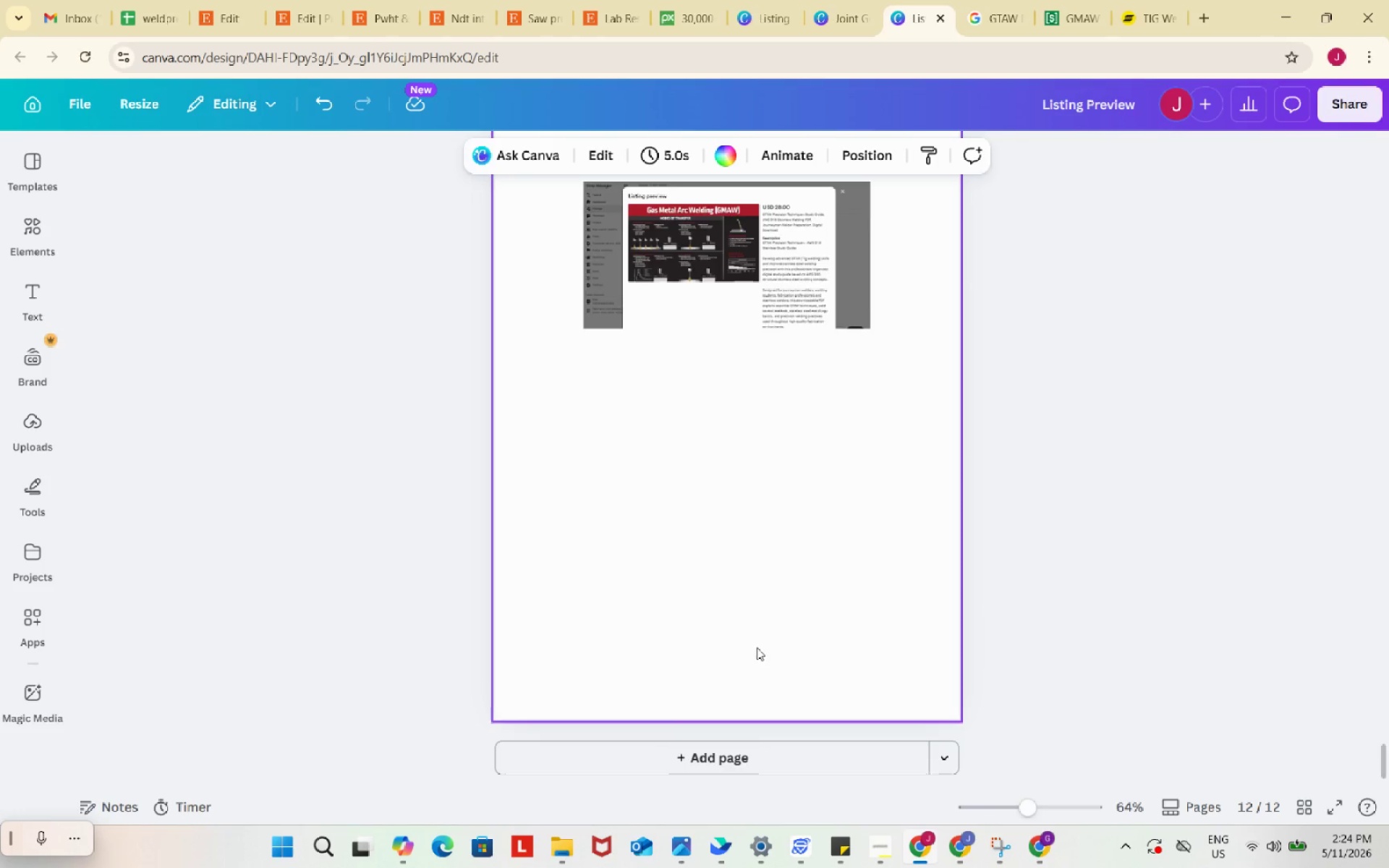 
scroll: coordinate [757, 647], scroll_direction: up, amount: 4.0
 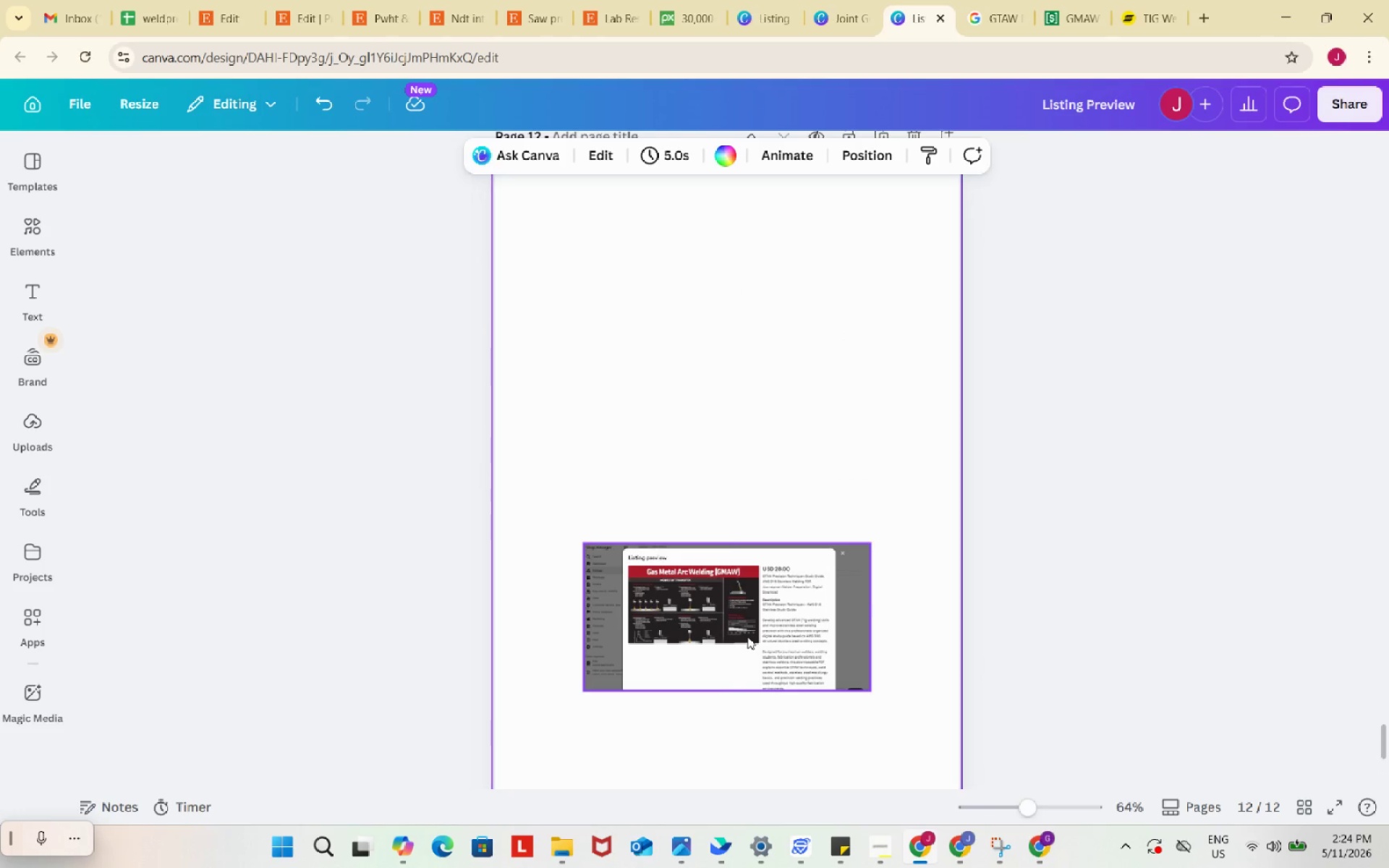 
left_click_drag(start_coordinate=[747, 637], to_coordinate=[705, 453])
 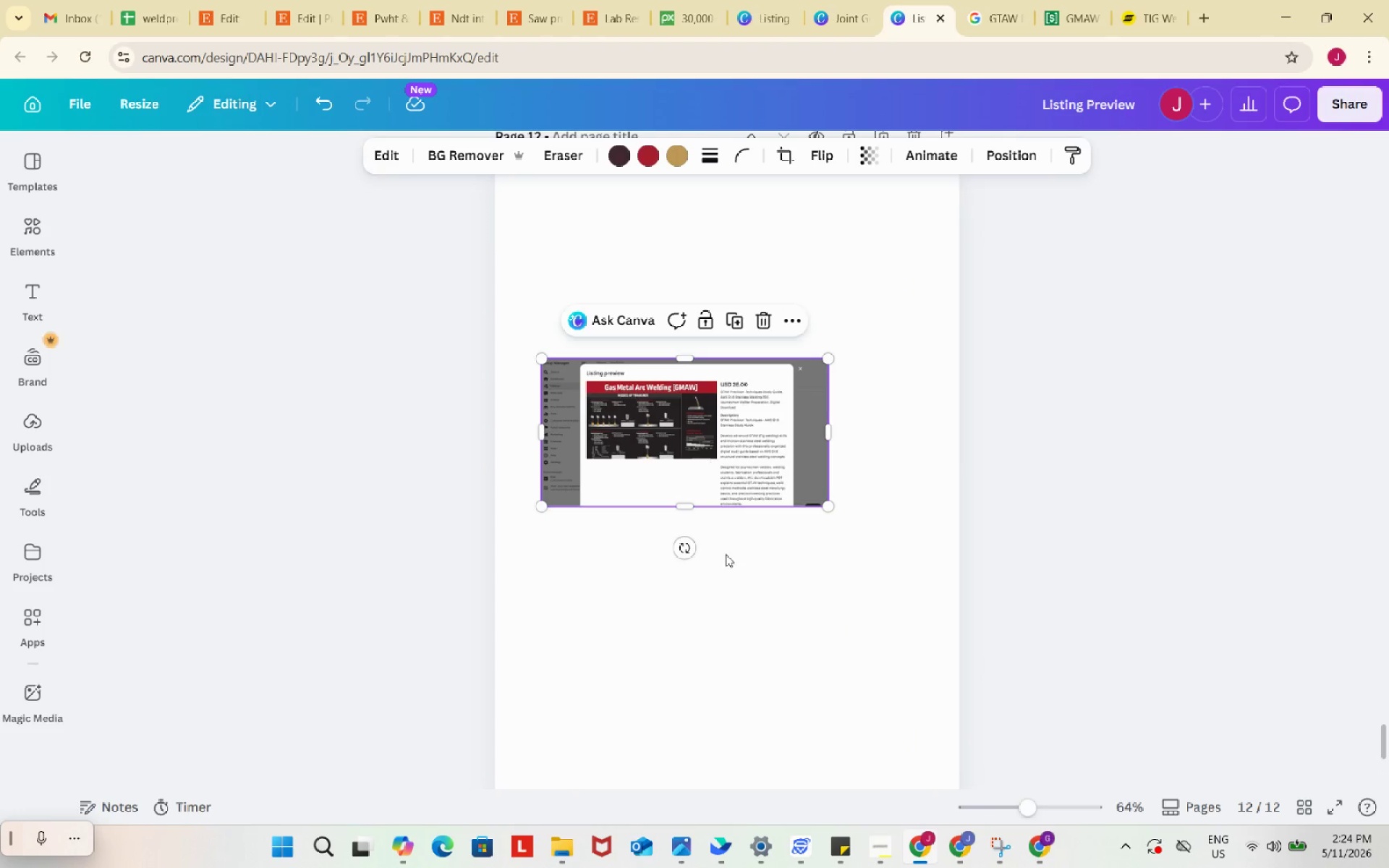 
scroll: coordinate [742, 624], scroll_direction: up, amount: 2.0
 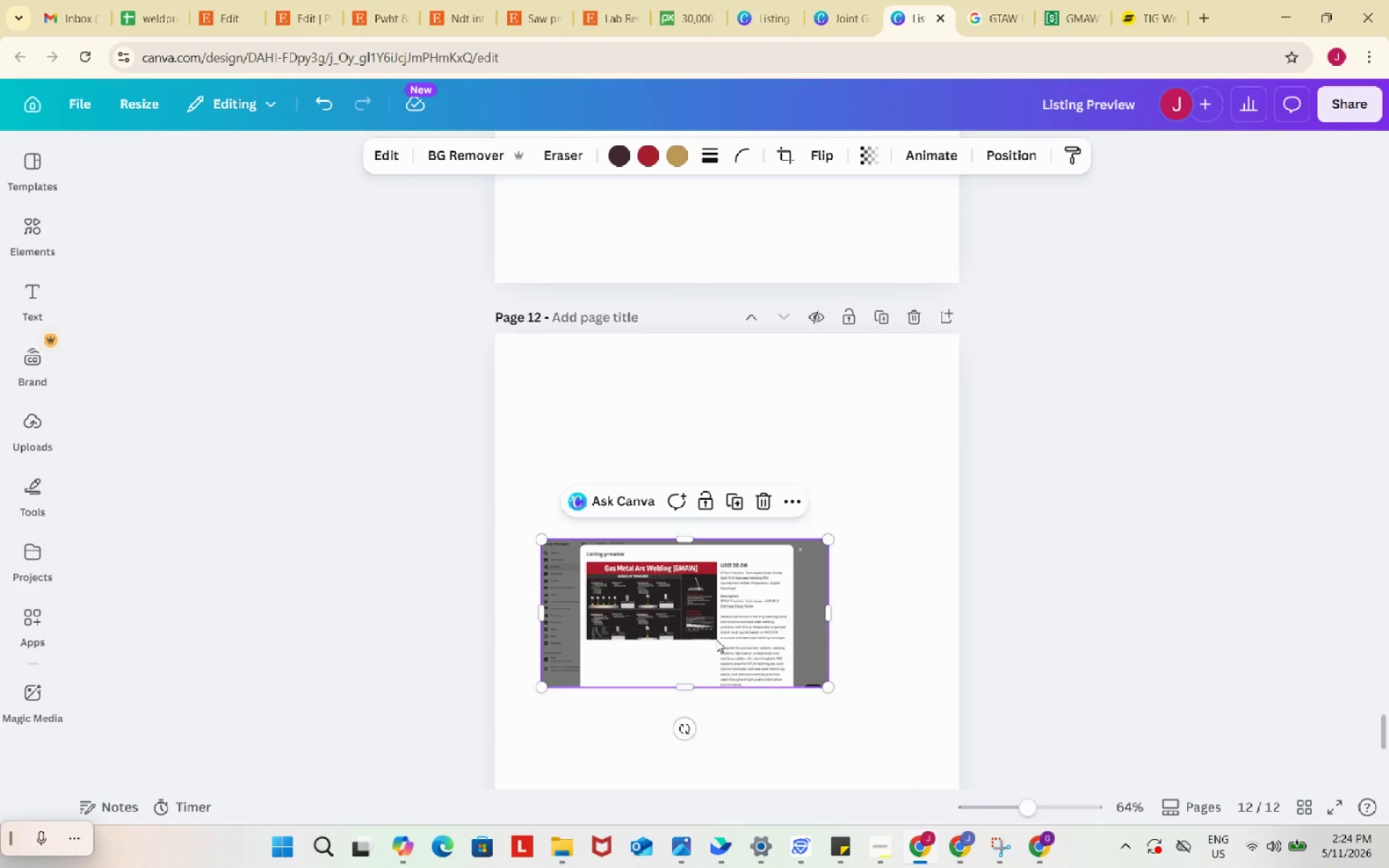 
left_click_drag(start_coordinate=[716, 639], to_coordinate=[671, 435])
 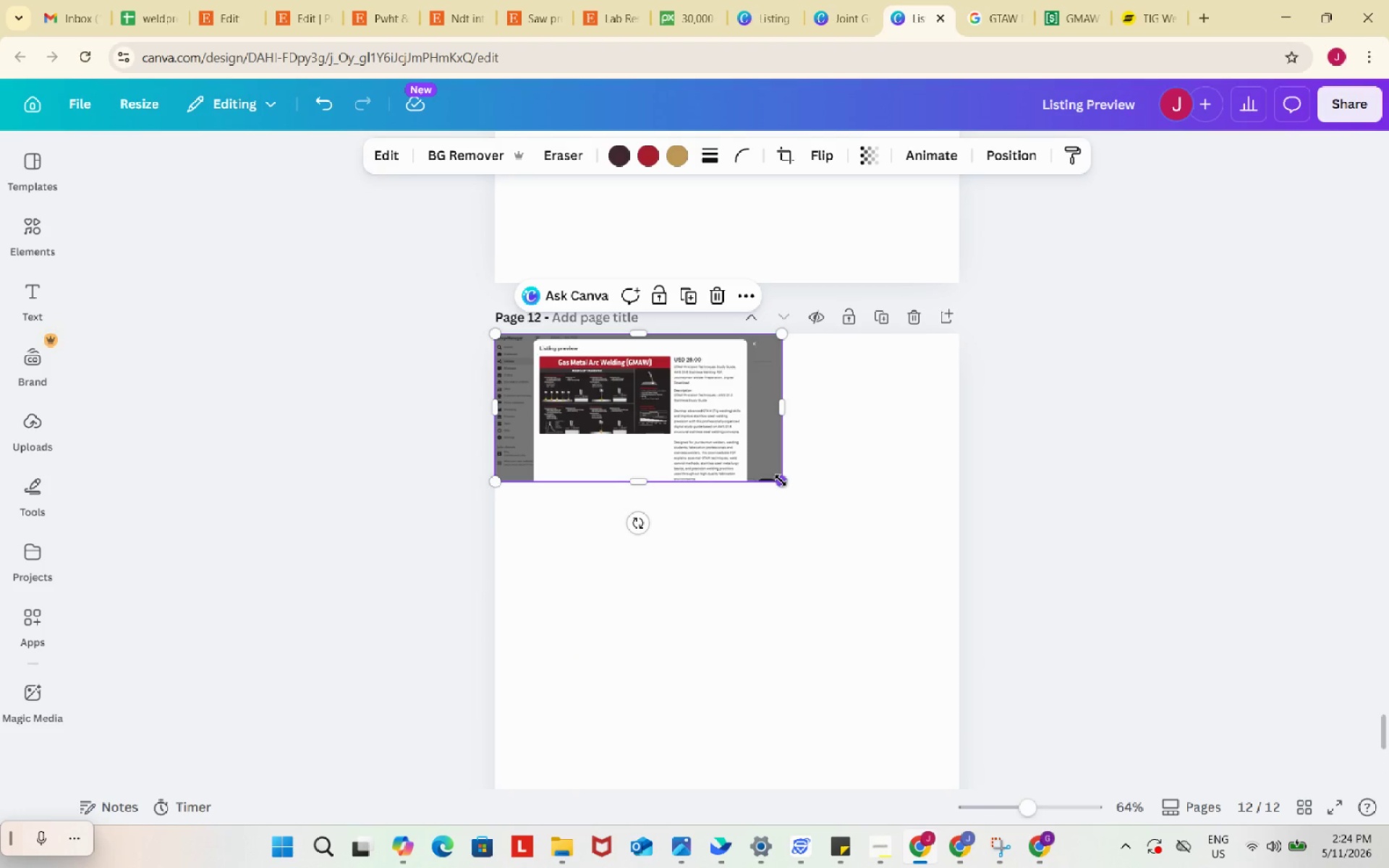 
left_click_drag(start_coordinate=[780, 480], to_coordinate=[959, 579])
 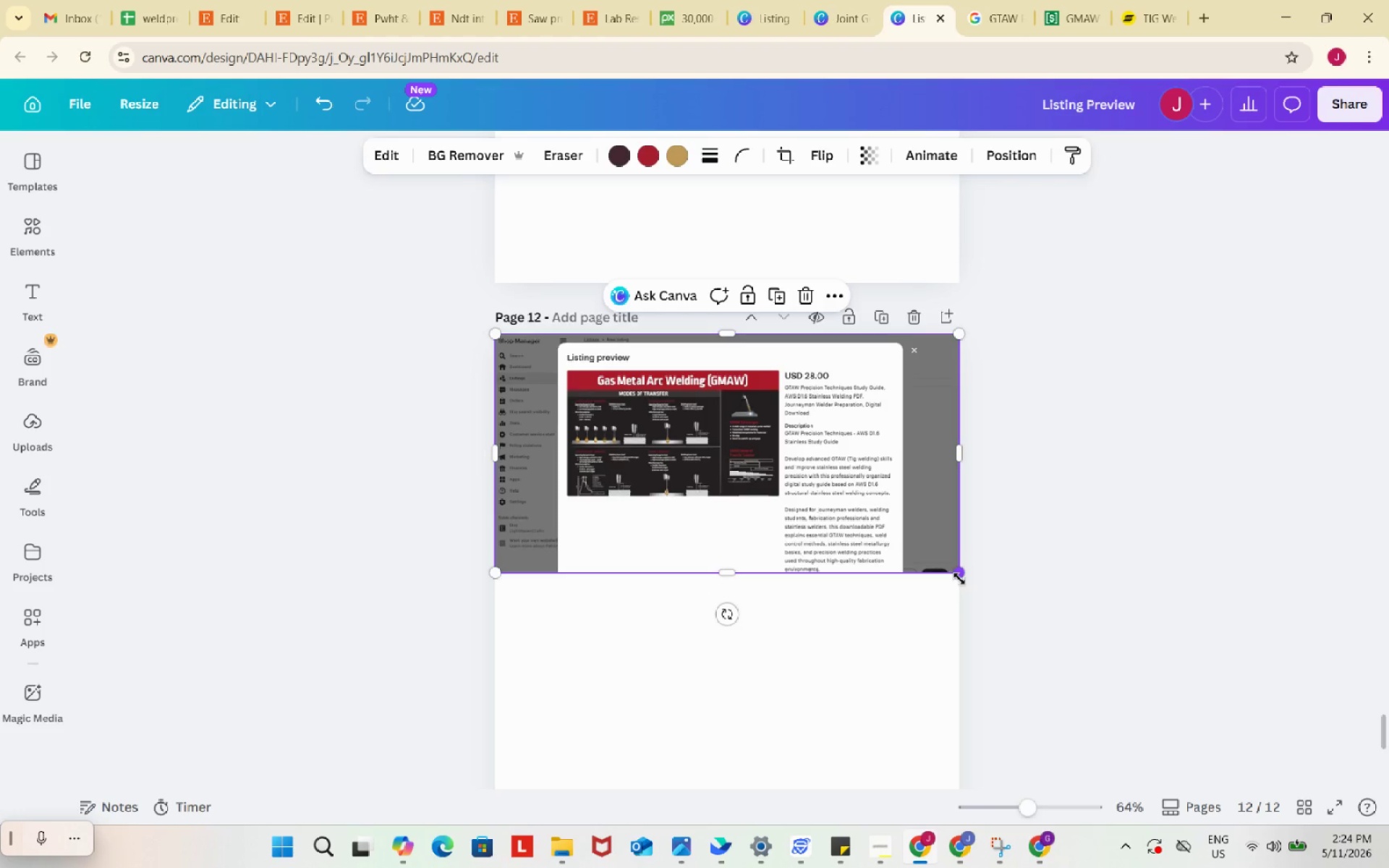 
wait(13.7)
 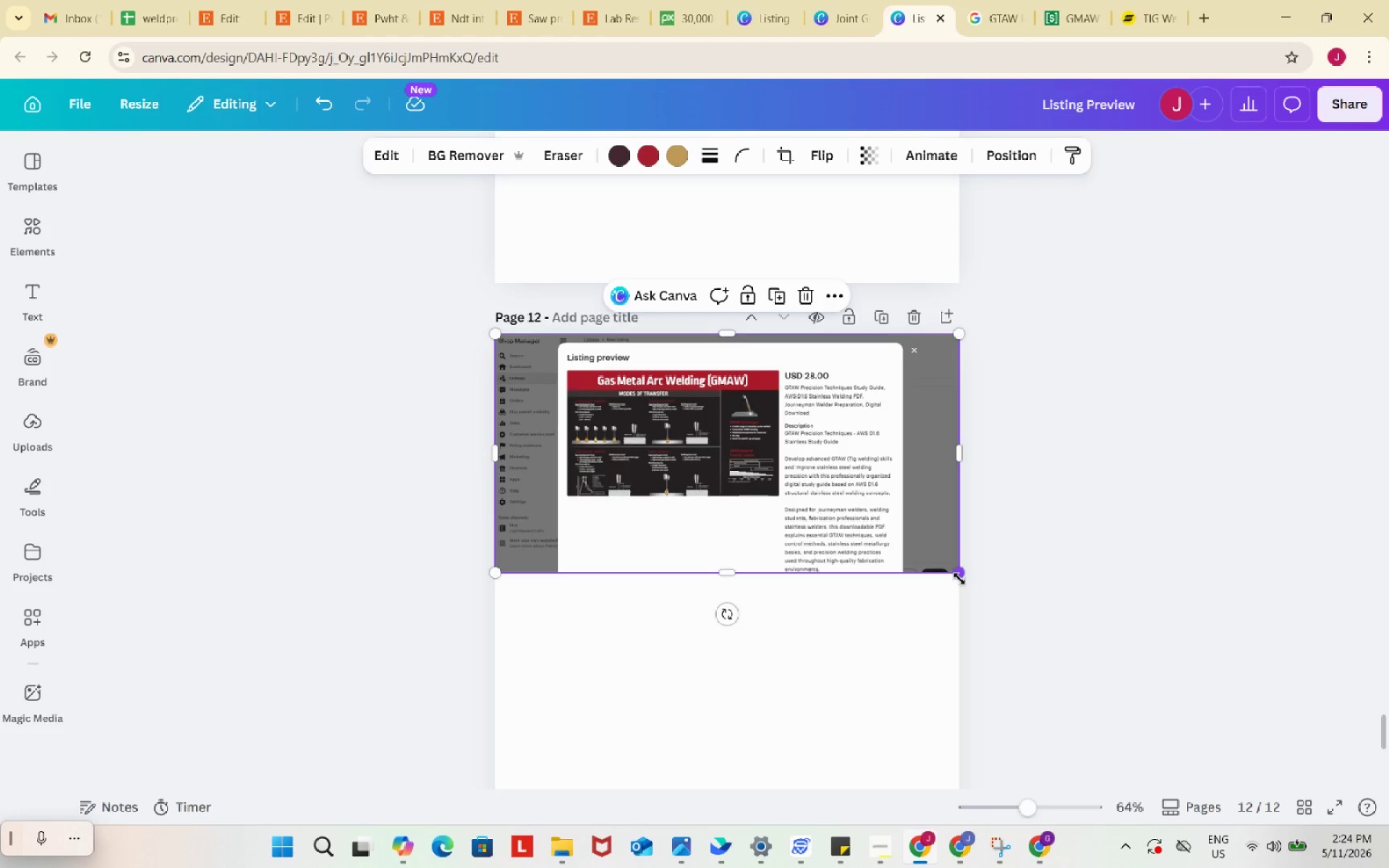 
left_click([974, 577])
 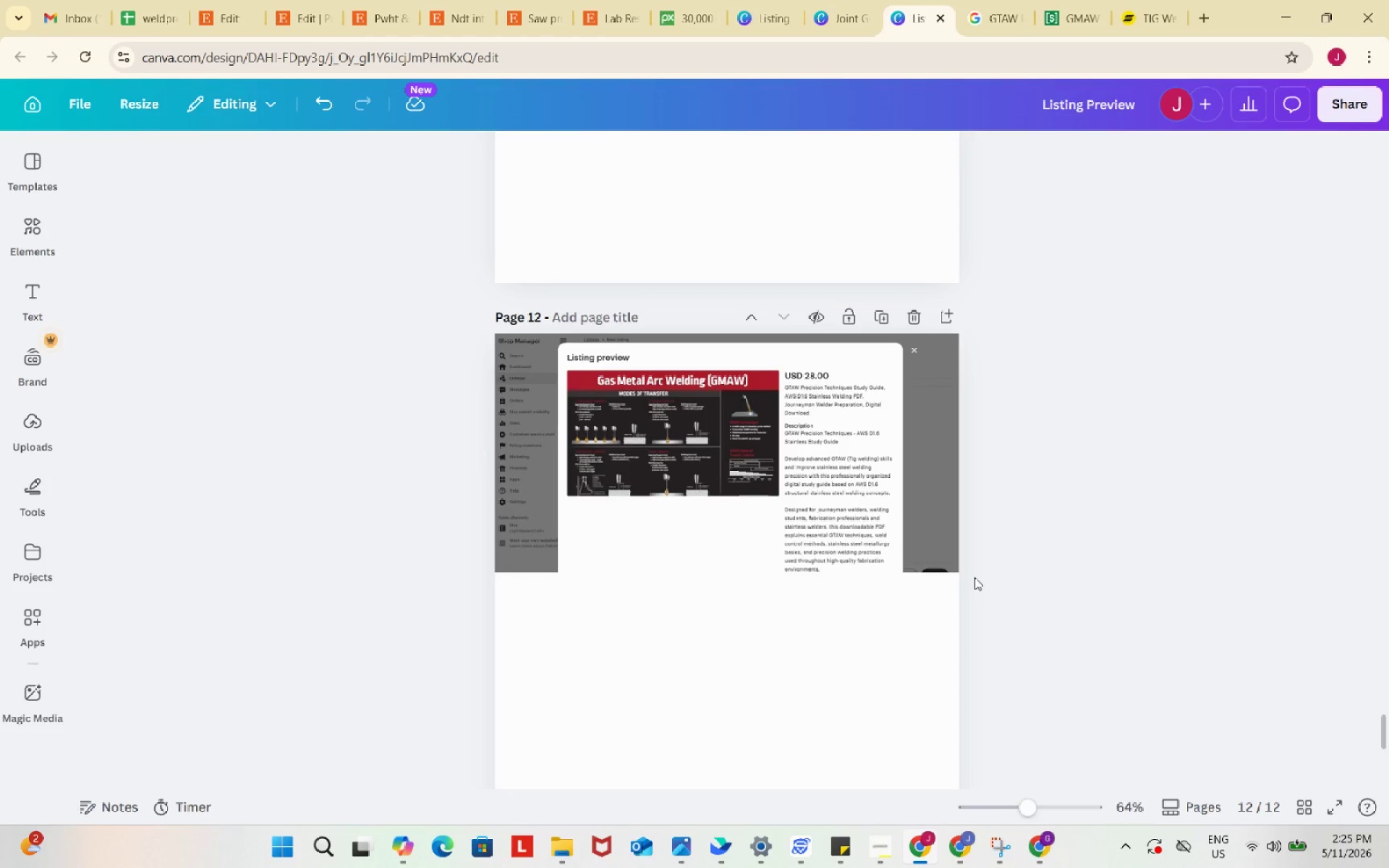 
left_click([989, 593])
 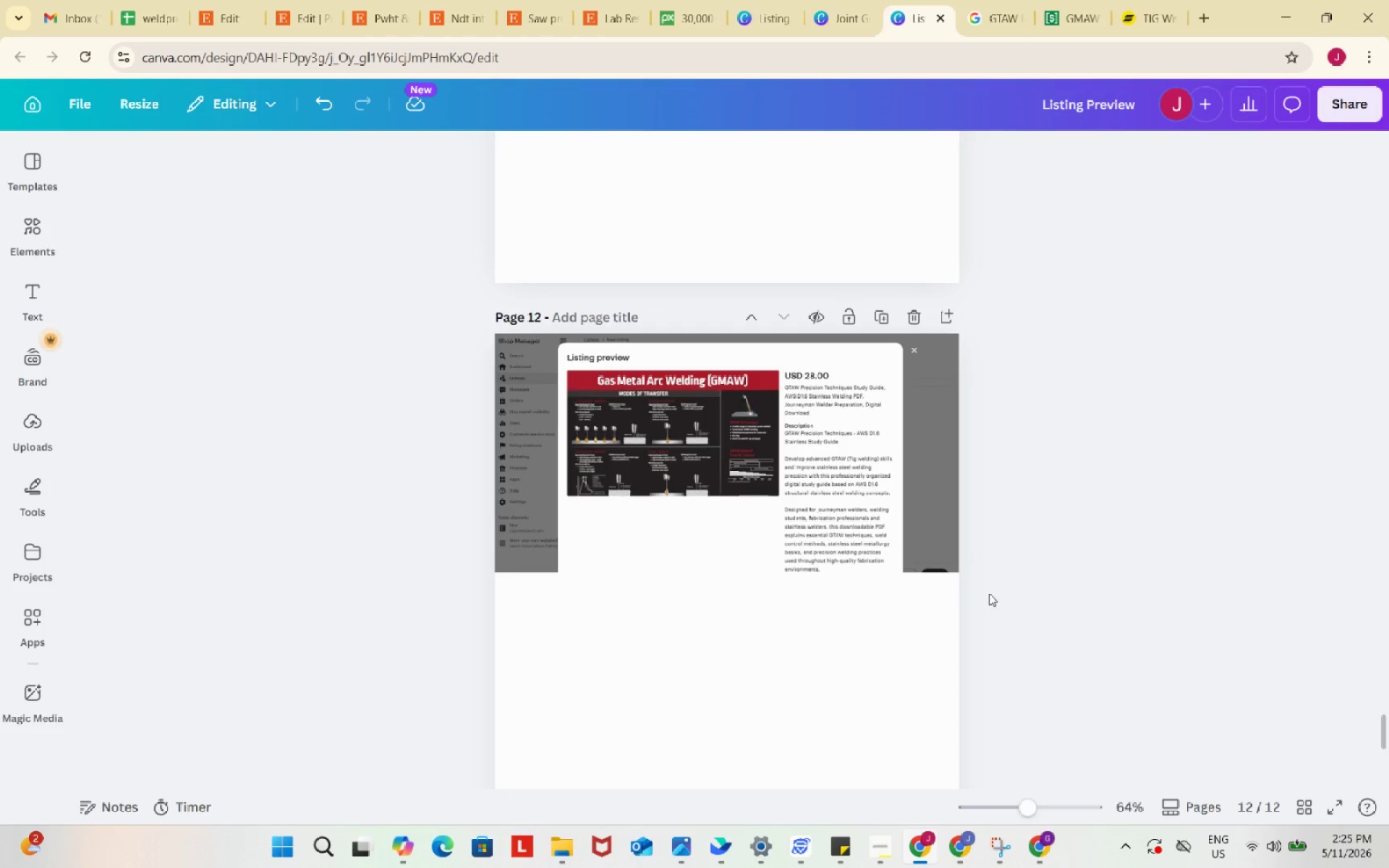 
wait(27.88)
 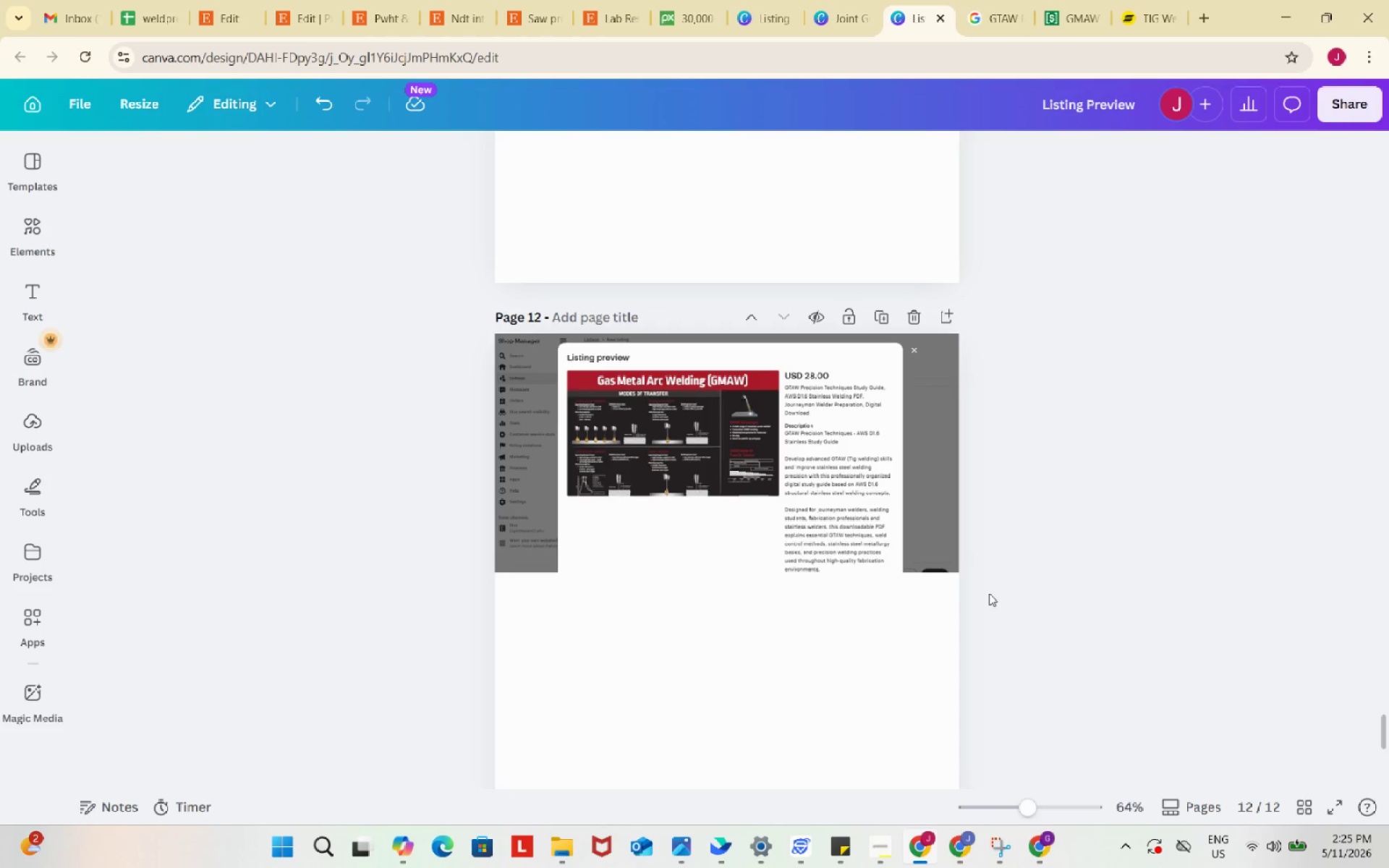 
left_click([760, 467])
 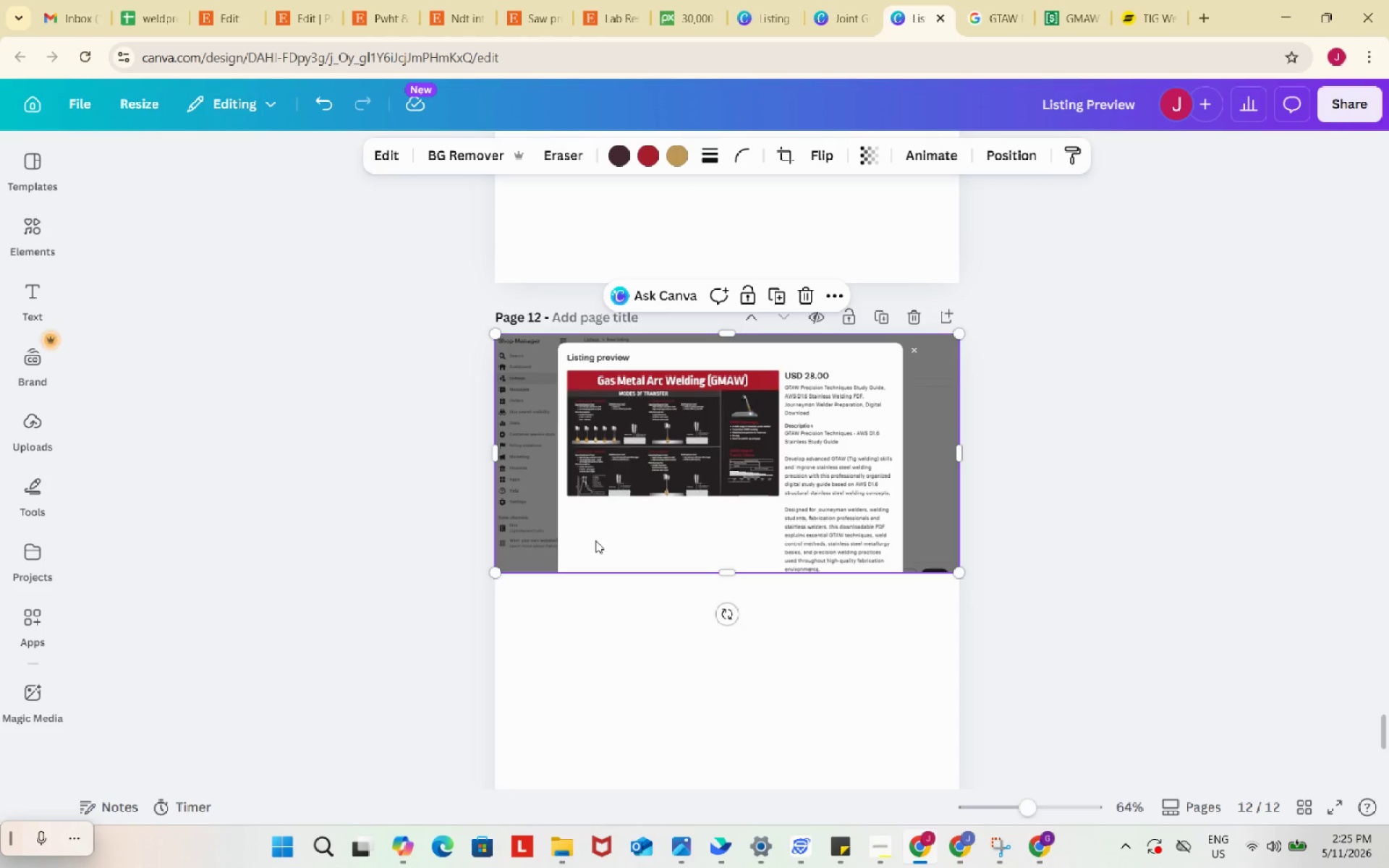 
scroll: coordinate [575, 548], scroll_direction: up, amount: 5.0
 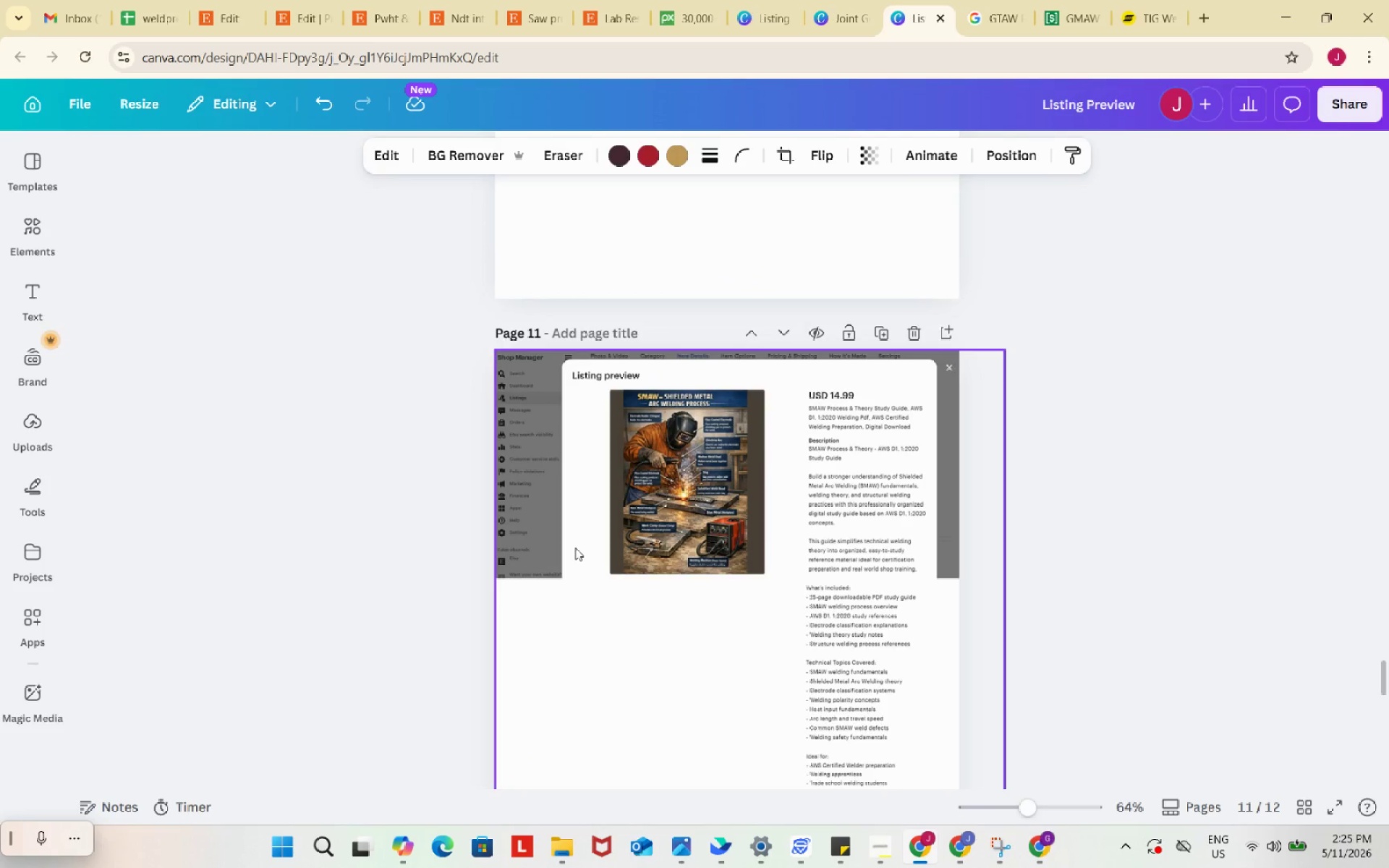 
scroll: coordinate [575, 548], scroll_direction: down, amount: 5.0
 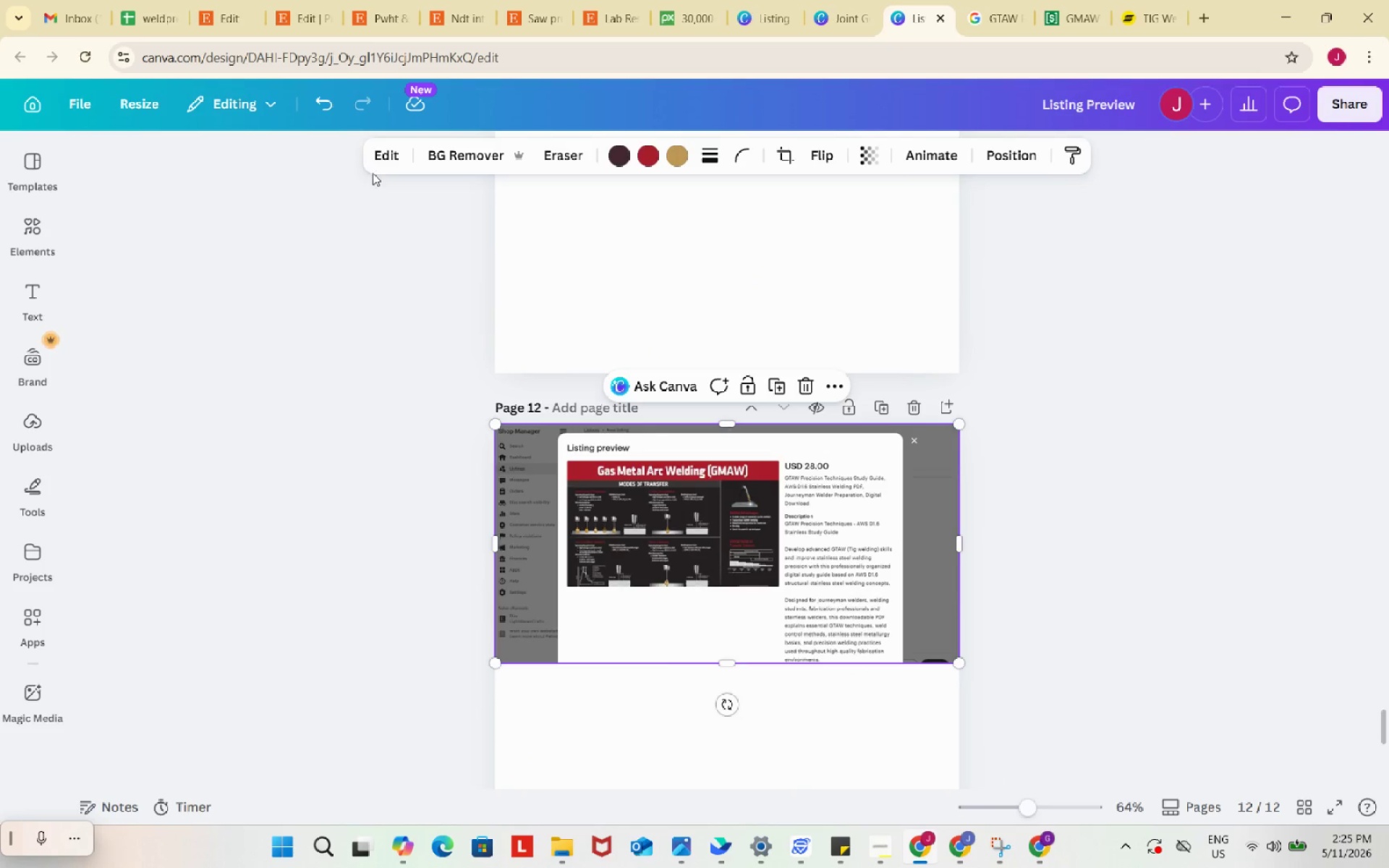 
left_click([384, 148])
 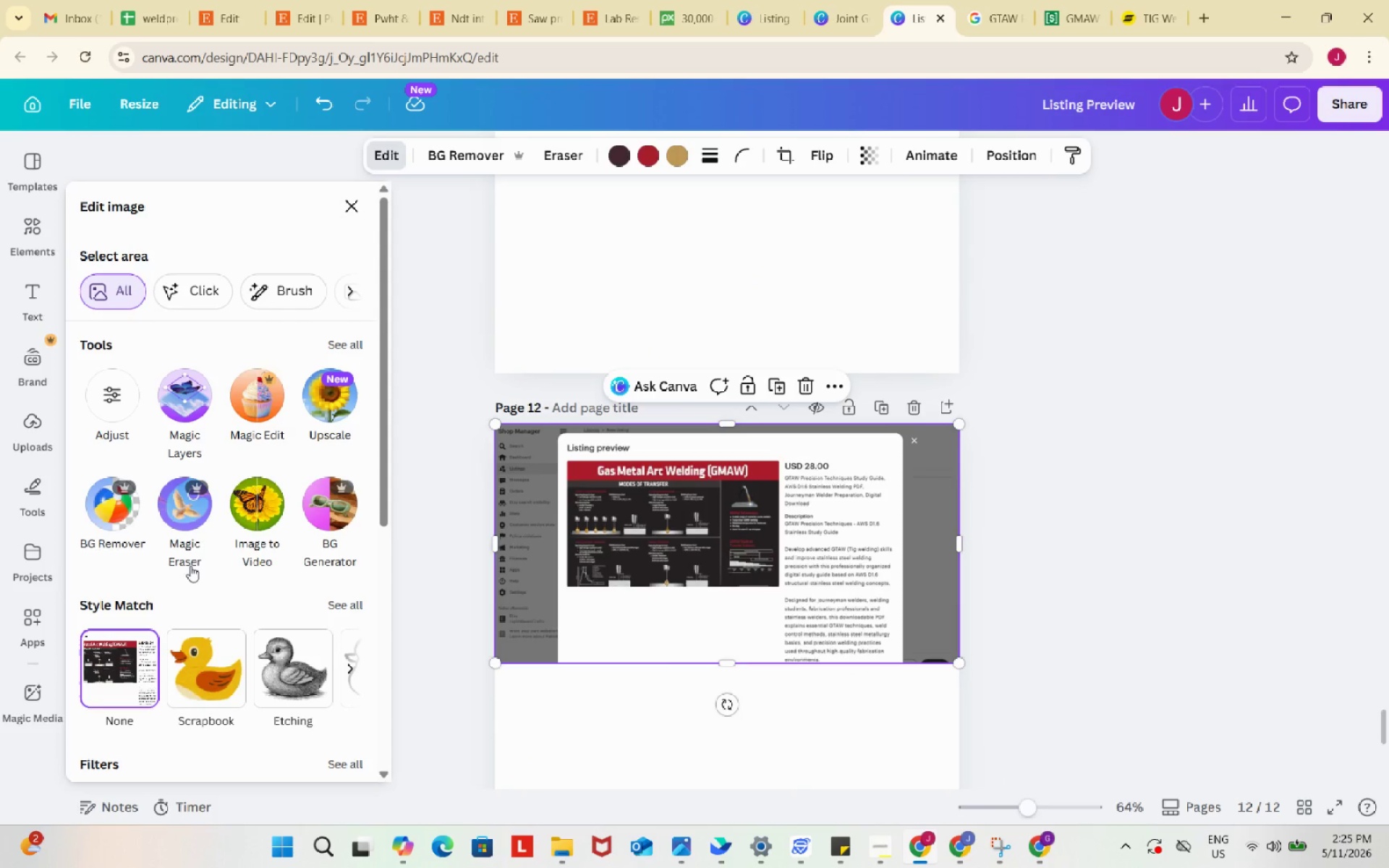 
left_click([182, 524])
 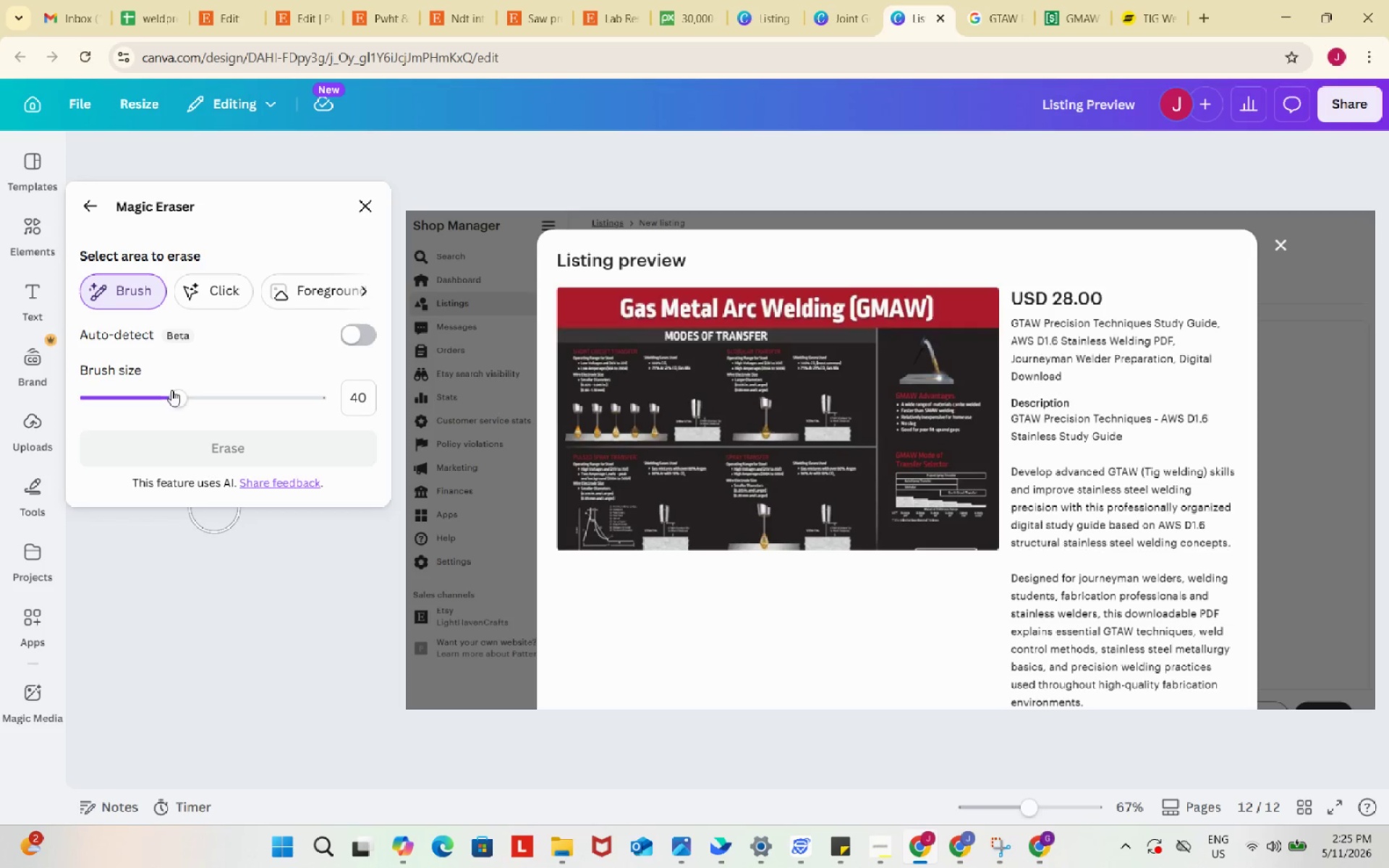 
left_click_drag(start_coordinate=[179, 403], to_coordinate=[102, 402])
 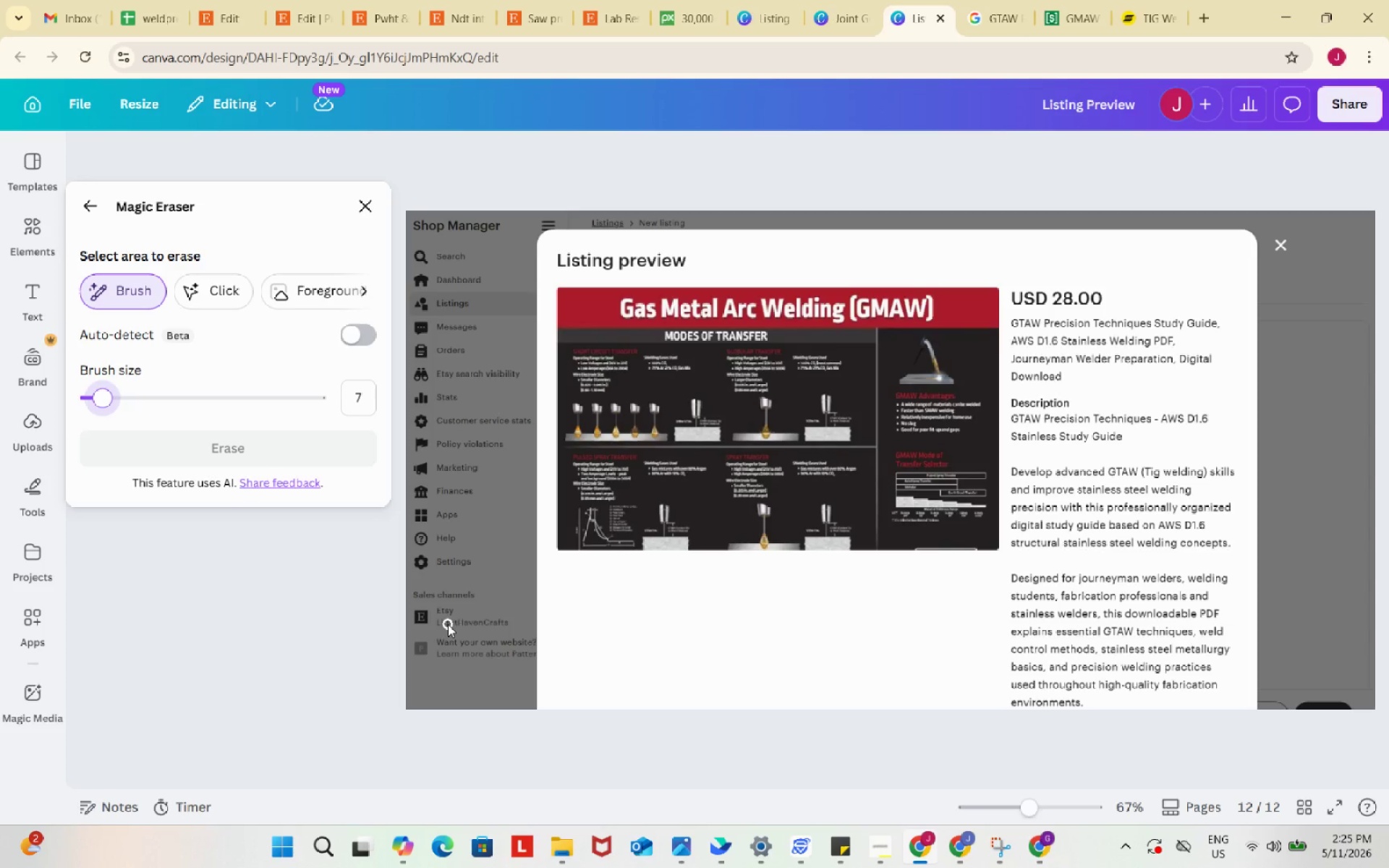 
left_click_drag(start_coordinate=[442, 624], to_coordinate=[514, 624])
 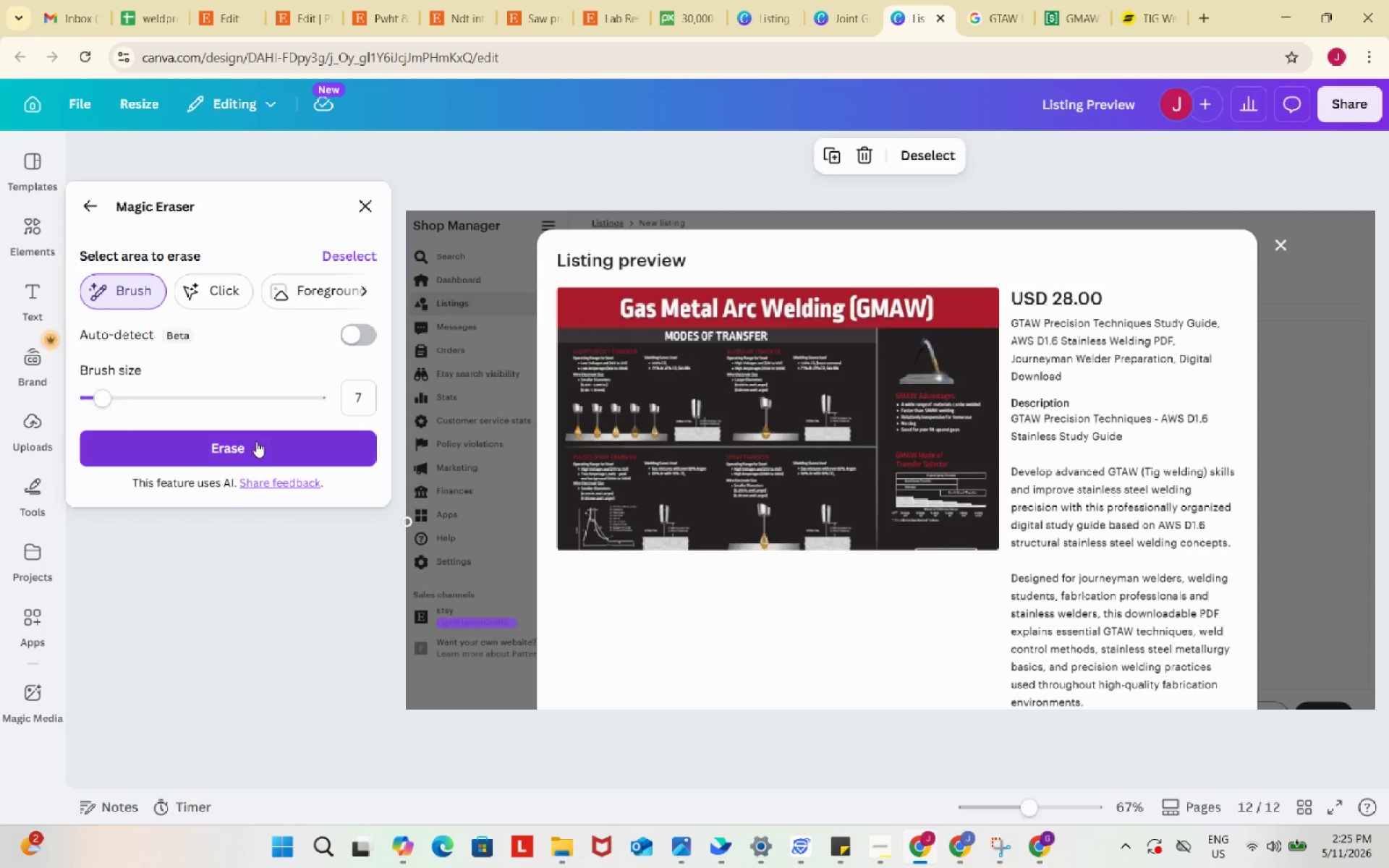 
left_click([256, 441])
 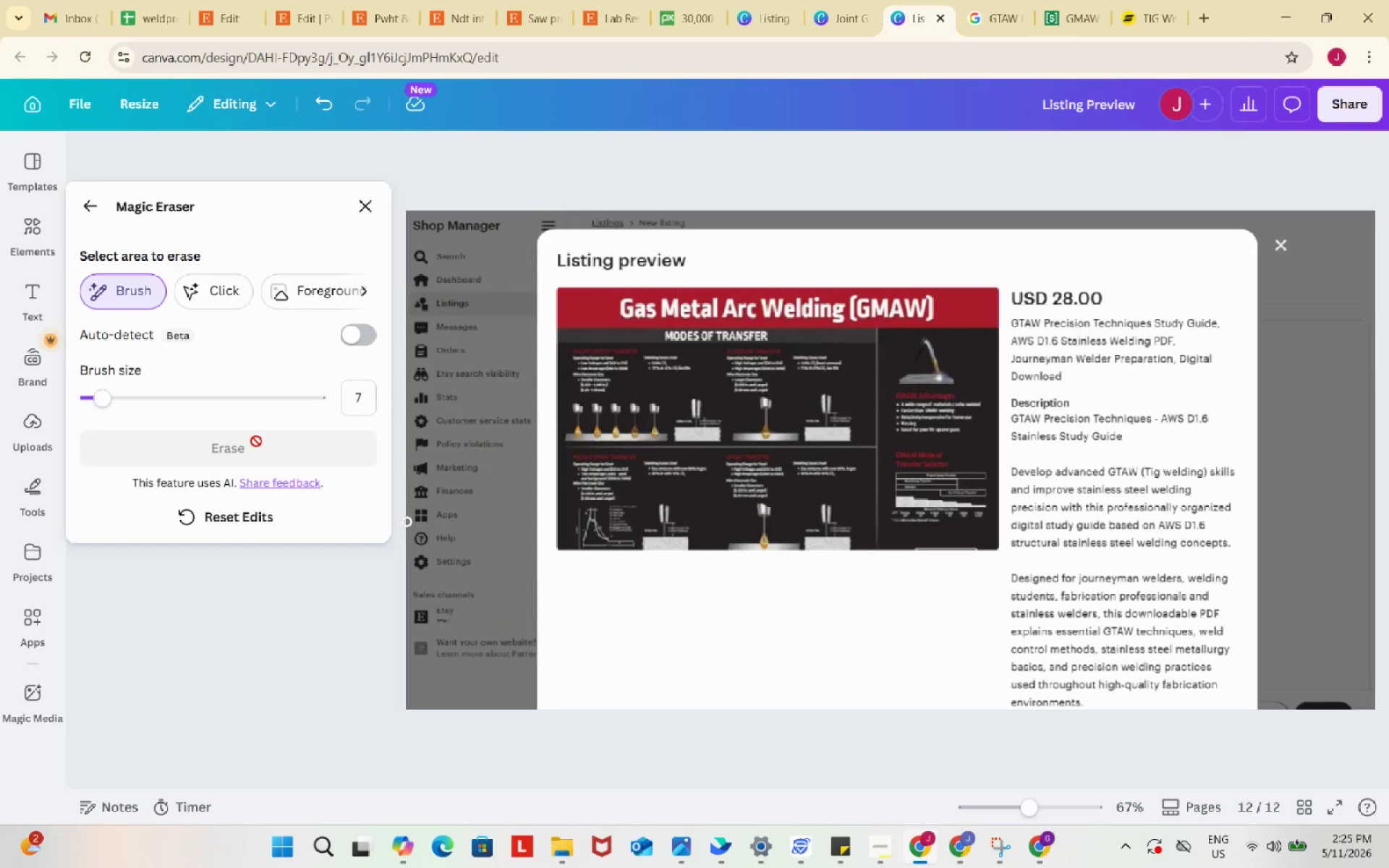 
wait(5.52)
 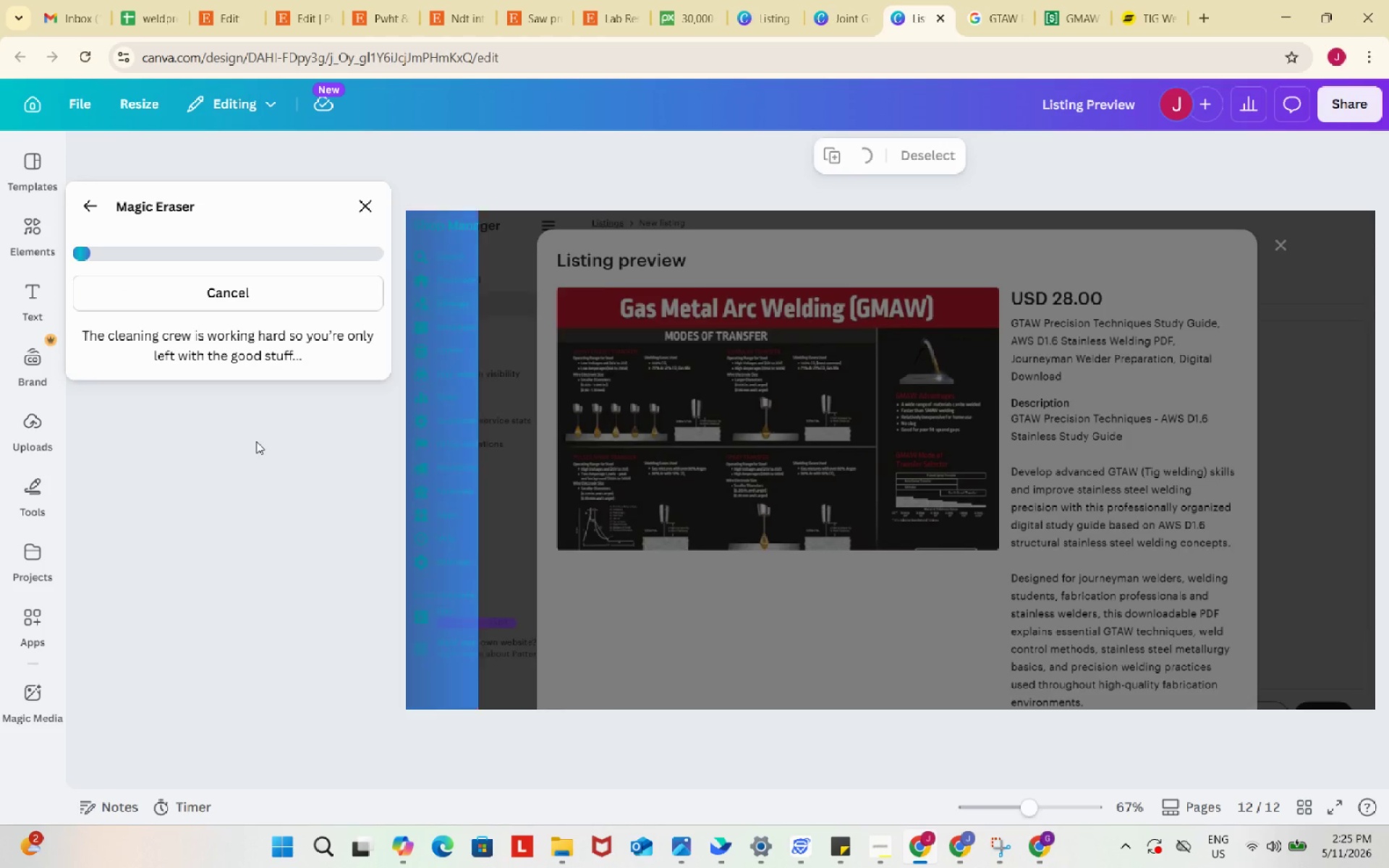 
left_click([368, 213])
 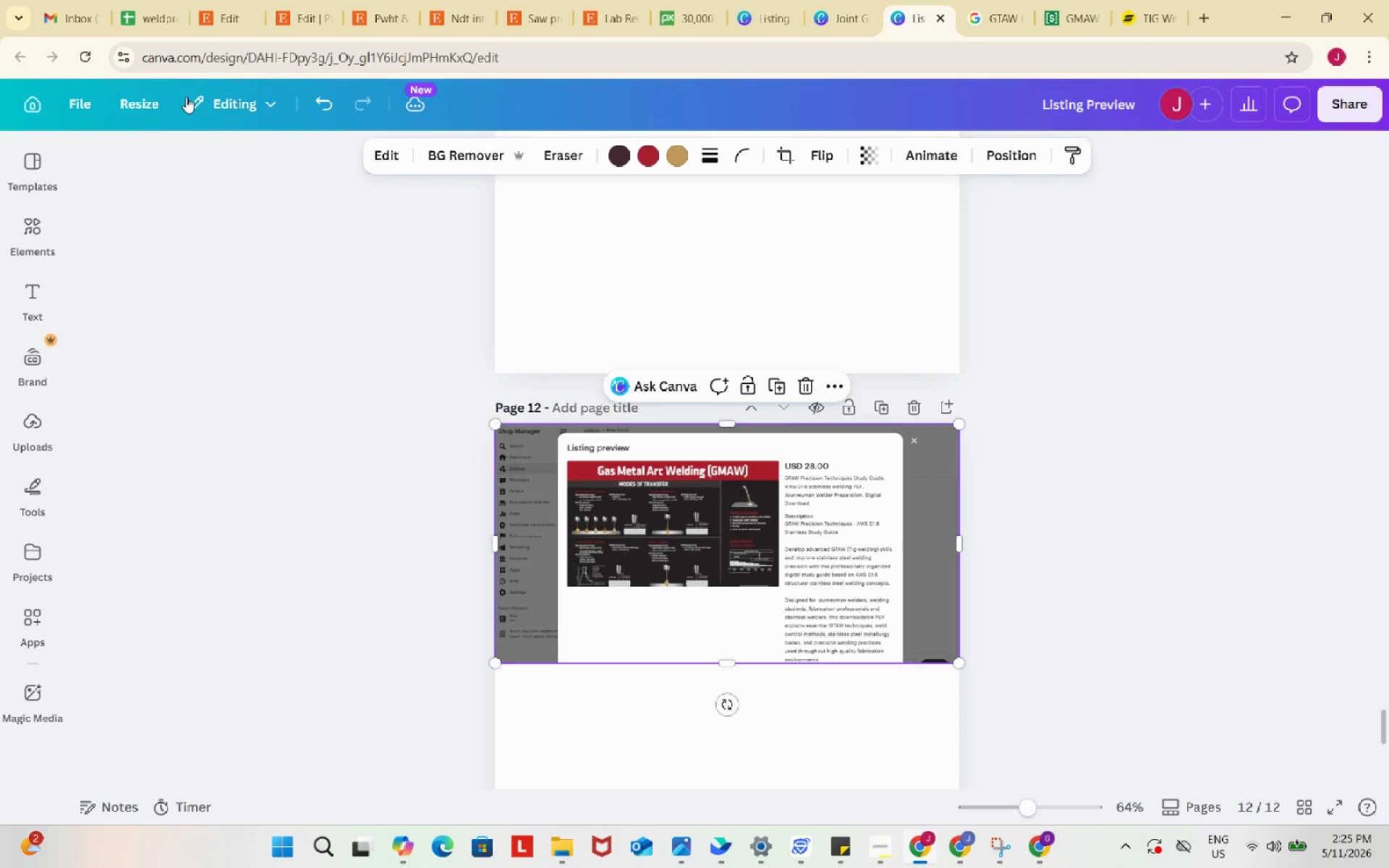 
left_click([211, 0])
 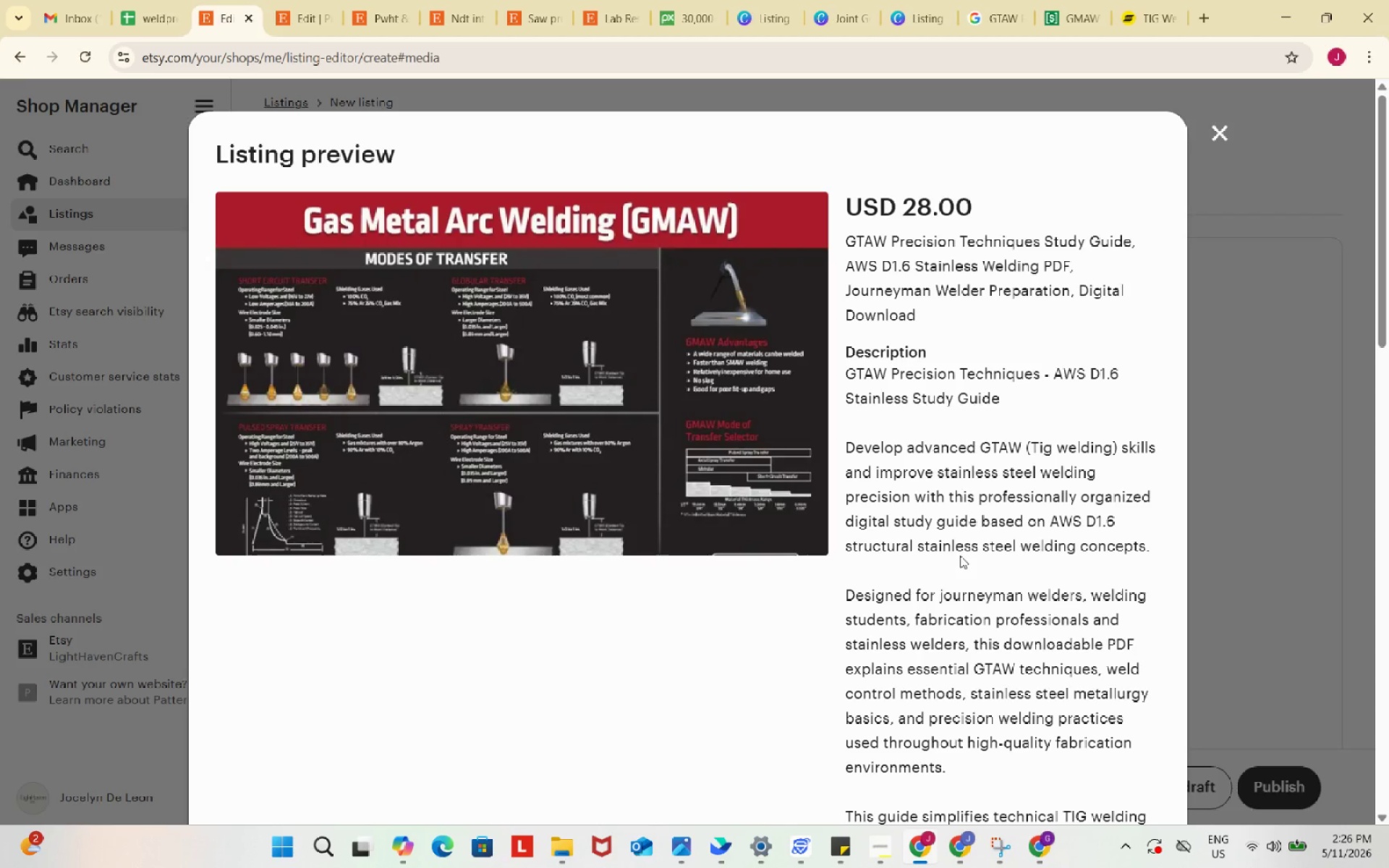 
wait(8.81)
 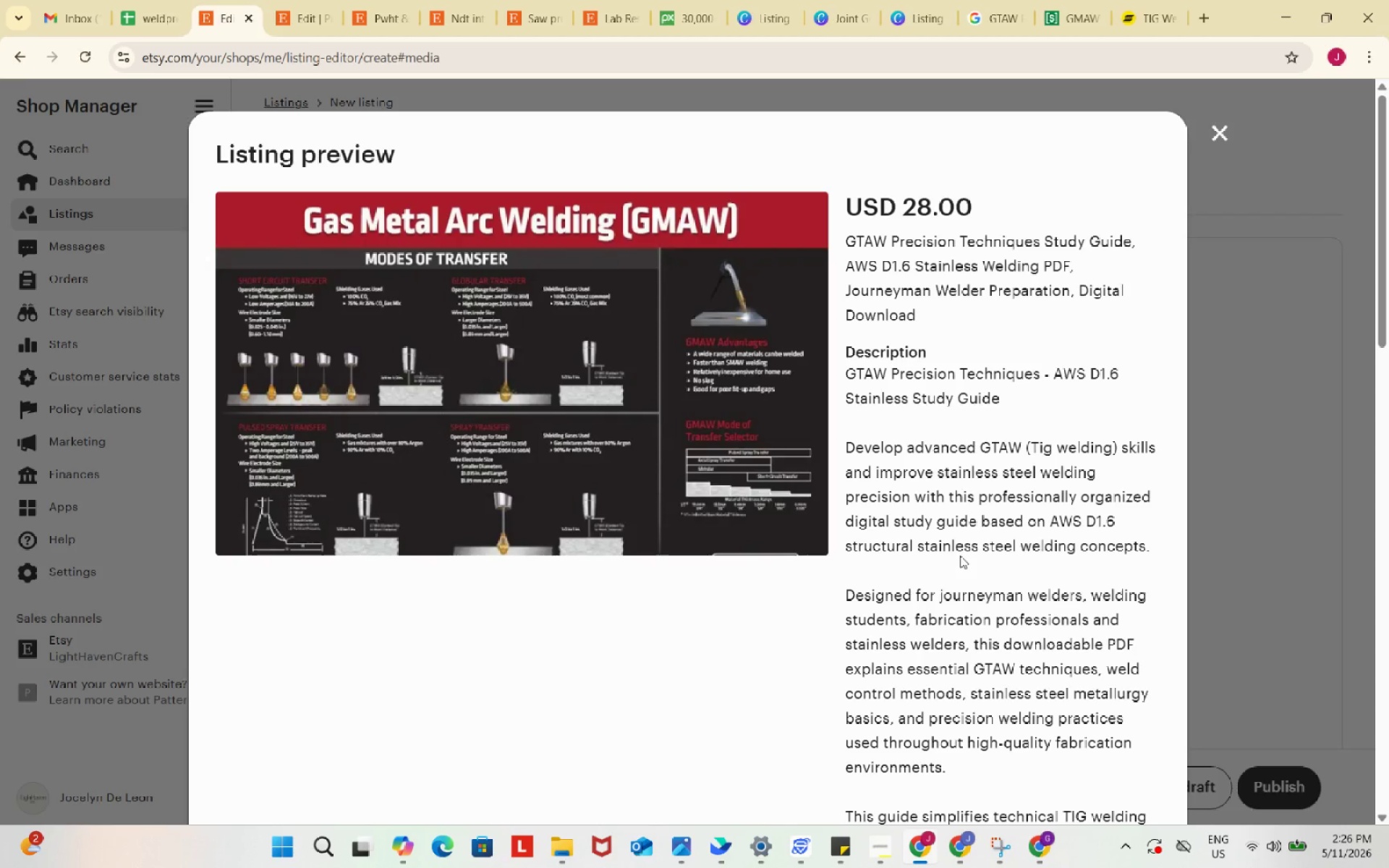 
left_click([919, 0])
 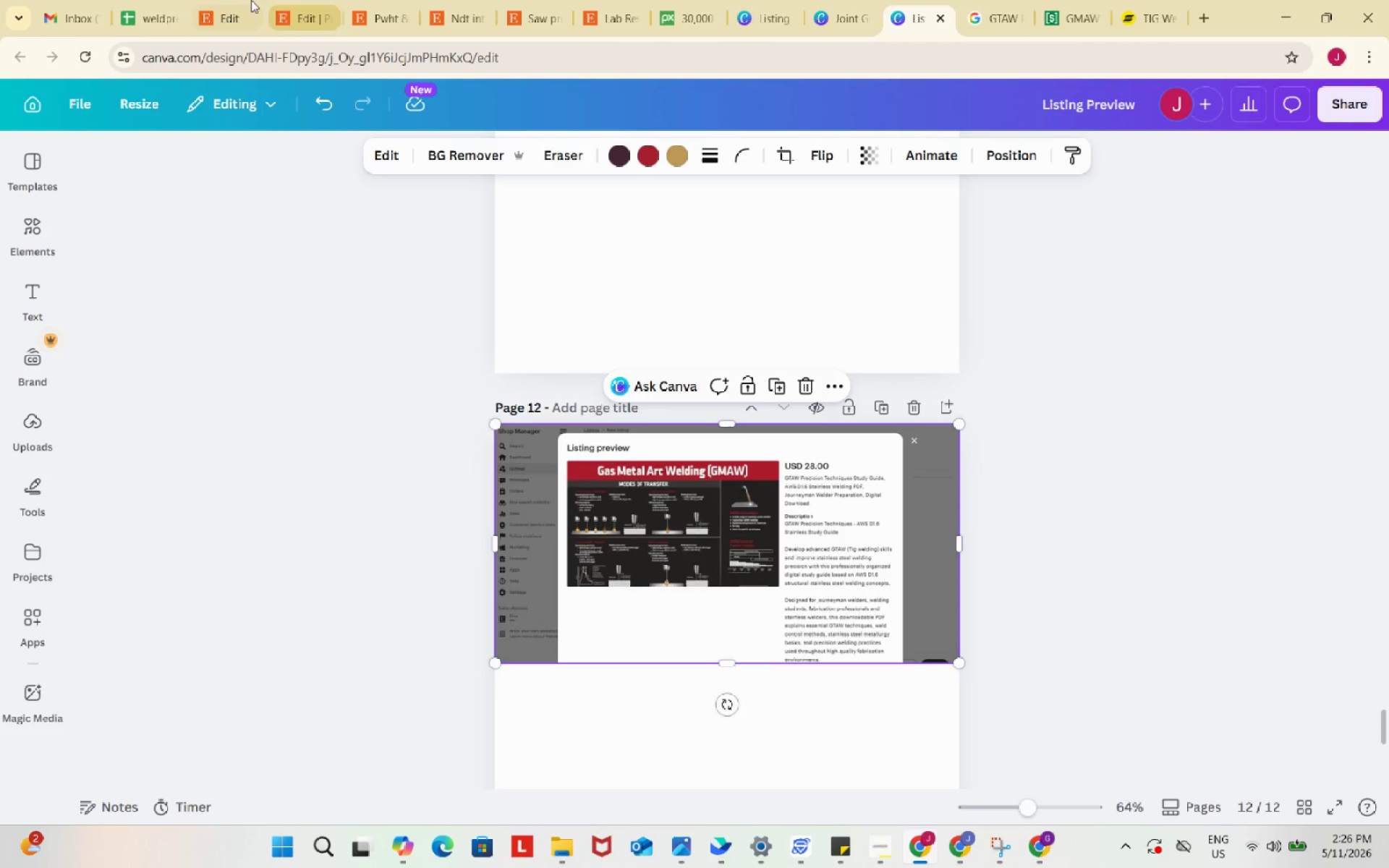 
left_click([141, 0])
 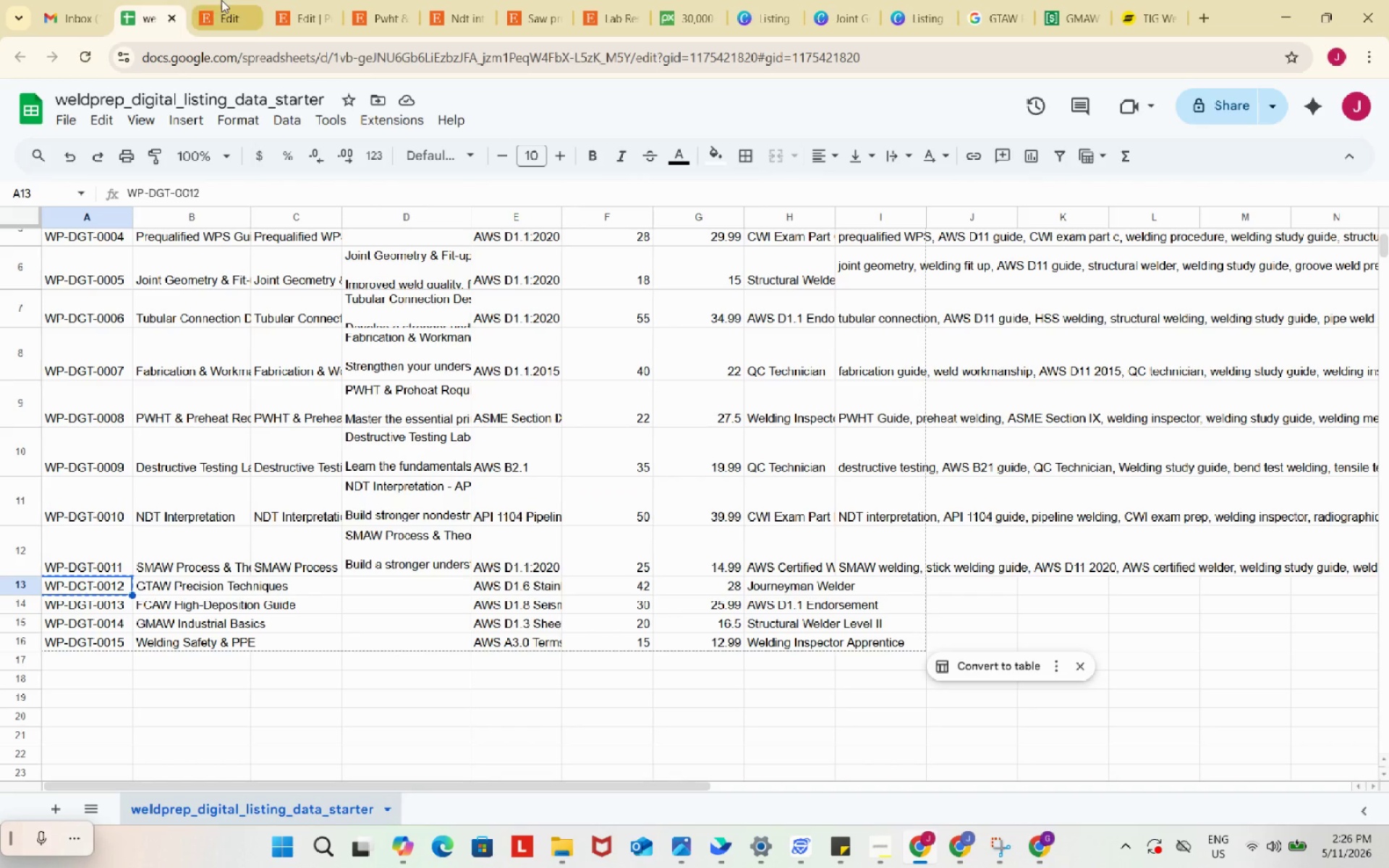 
left_click([222, 0])
 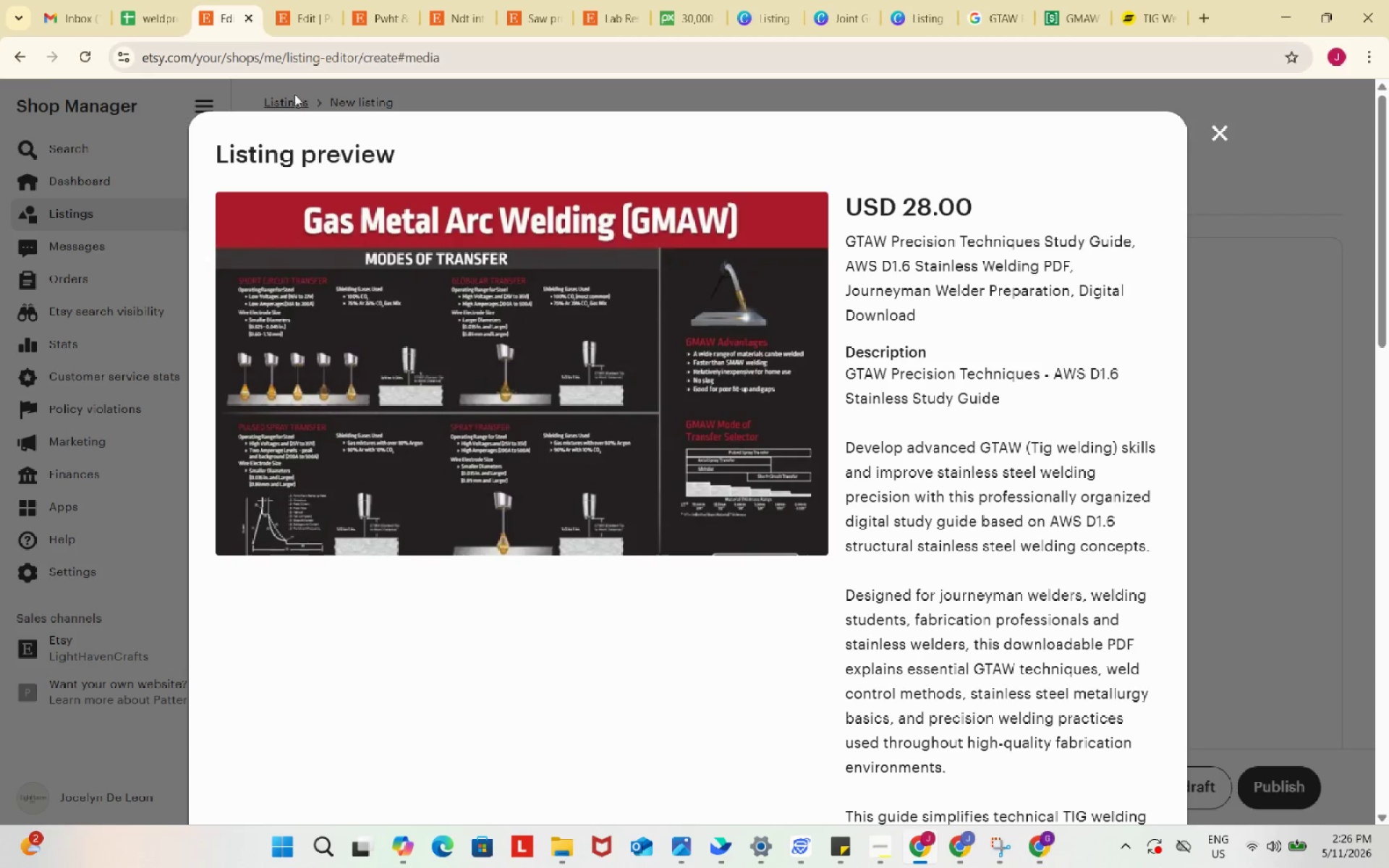 
scroll: coordinate [624, 667], scroll_direction: down, amount: 6.0
 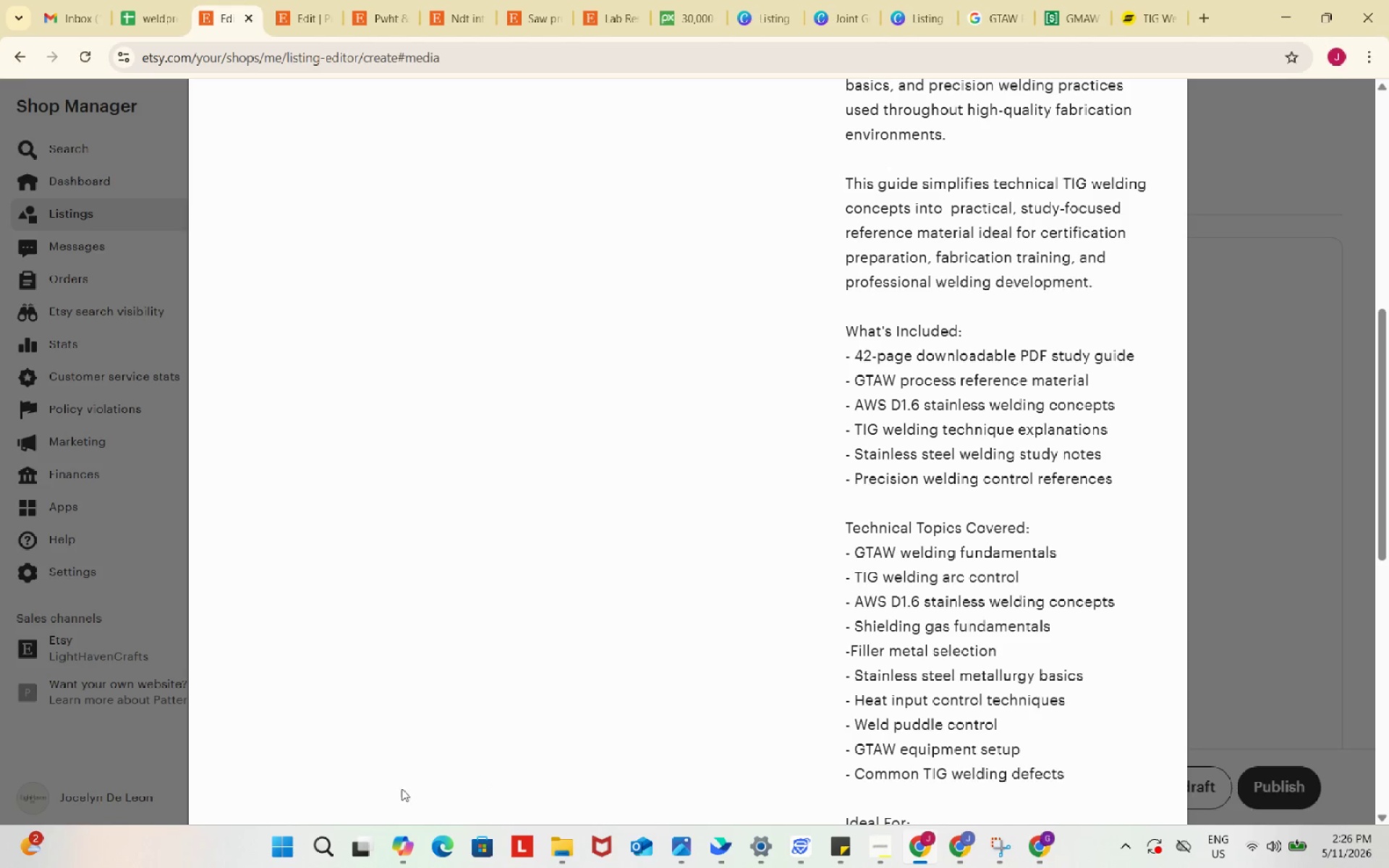 
key(Meta+Shift+S)
 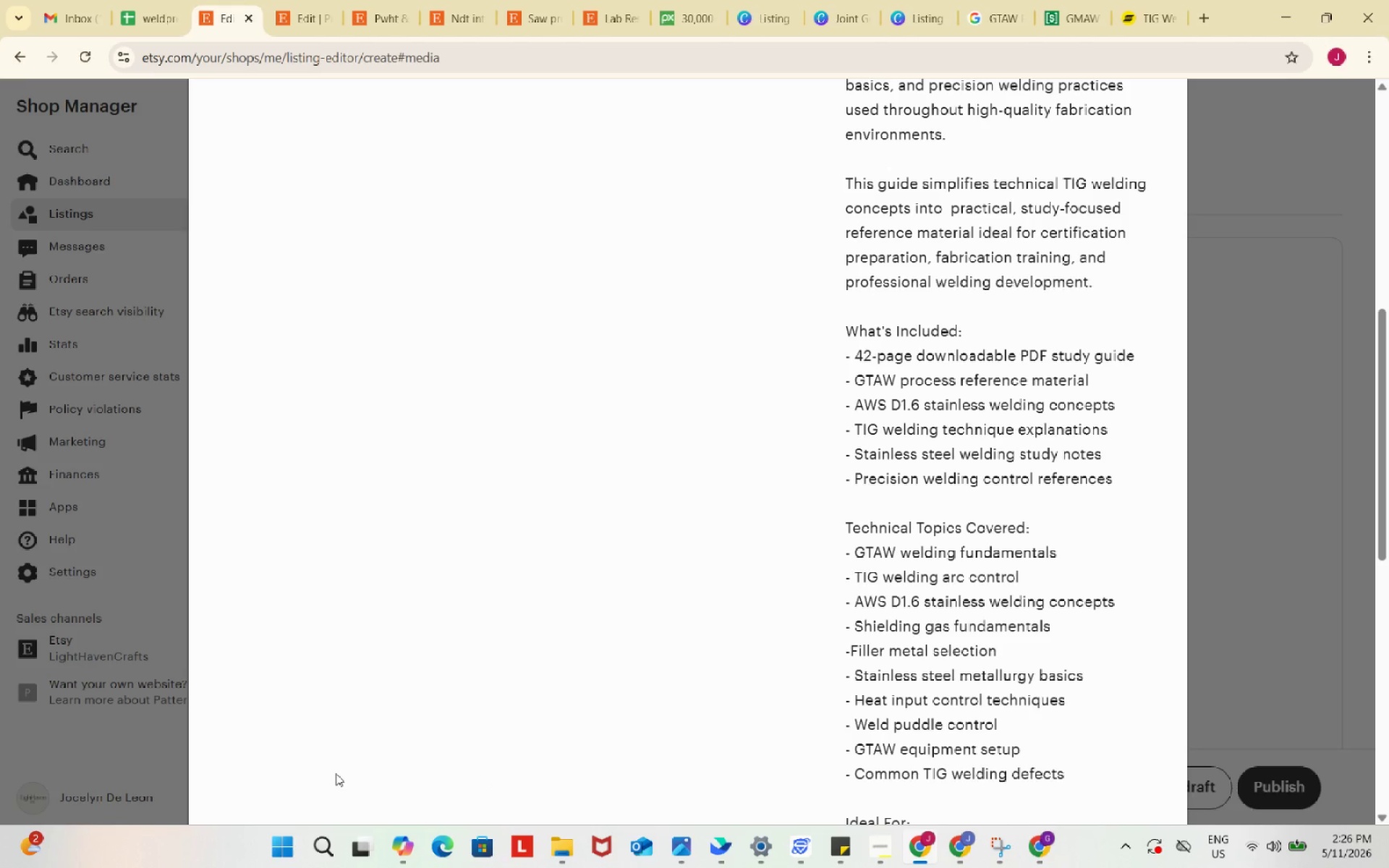 
left_click_drag(start_coordinate=[232, 167], to_coordinate=[1171, 796])
 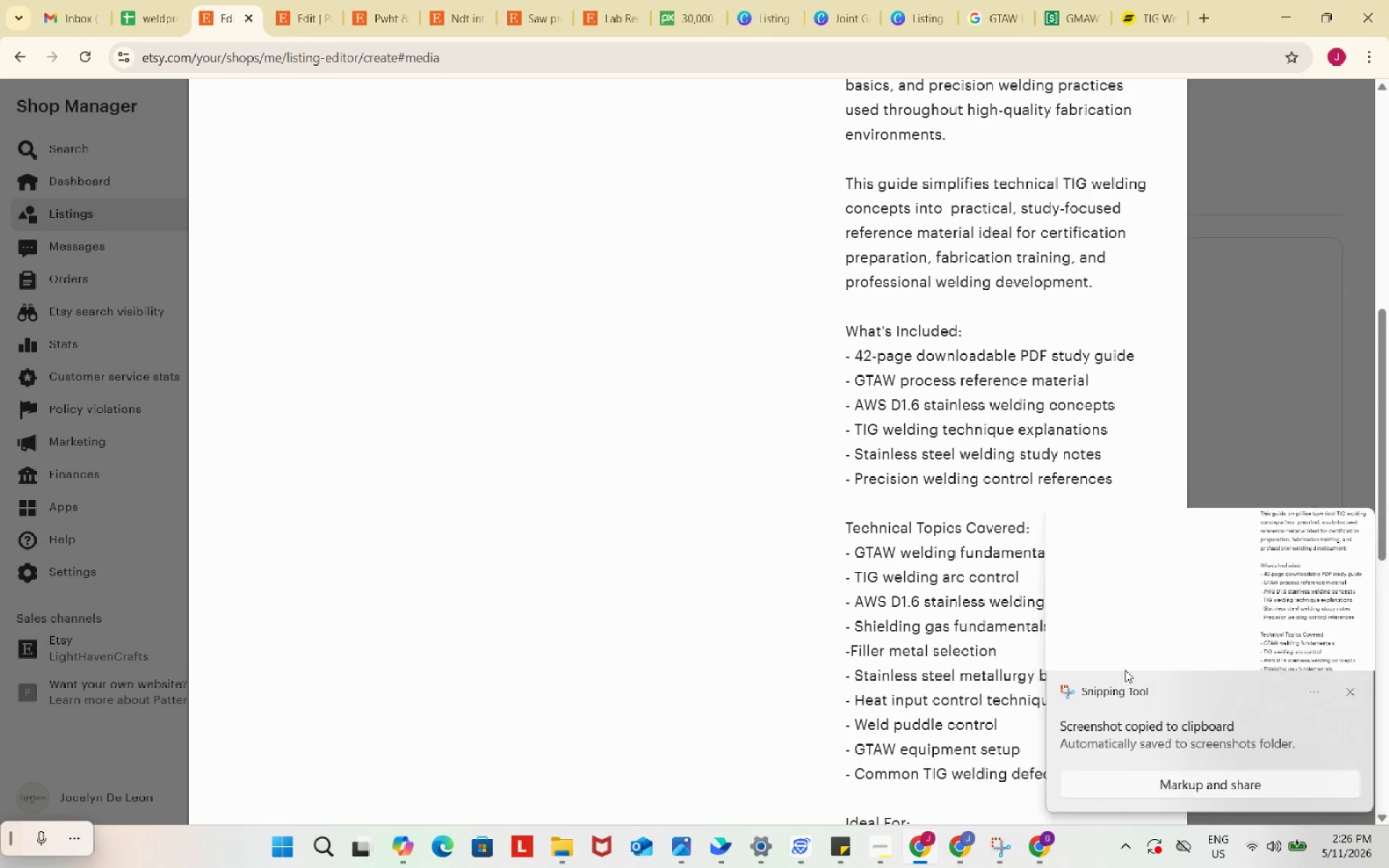 
left_click([1187, 571])
 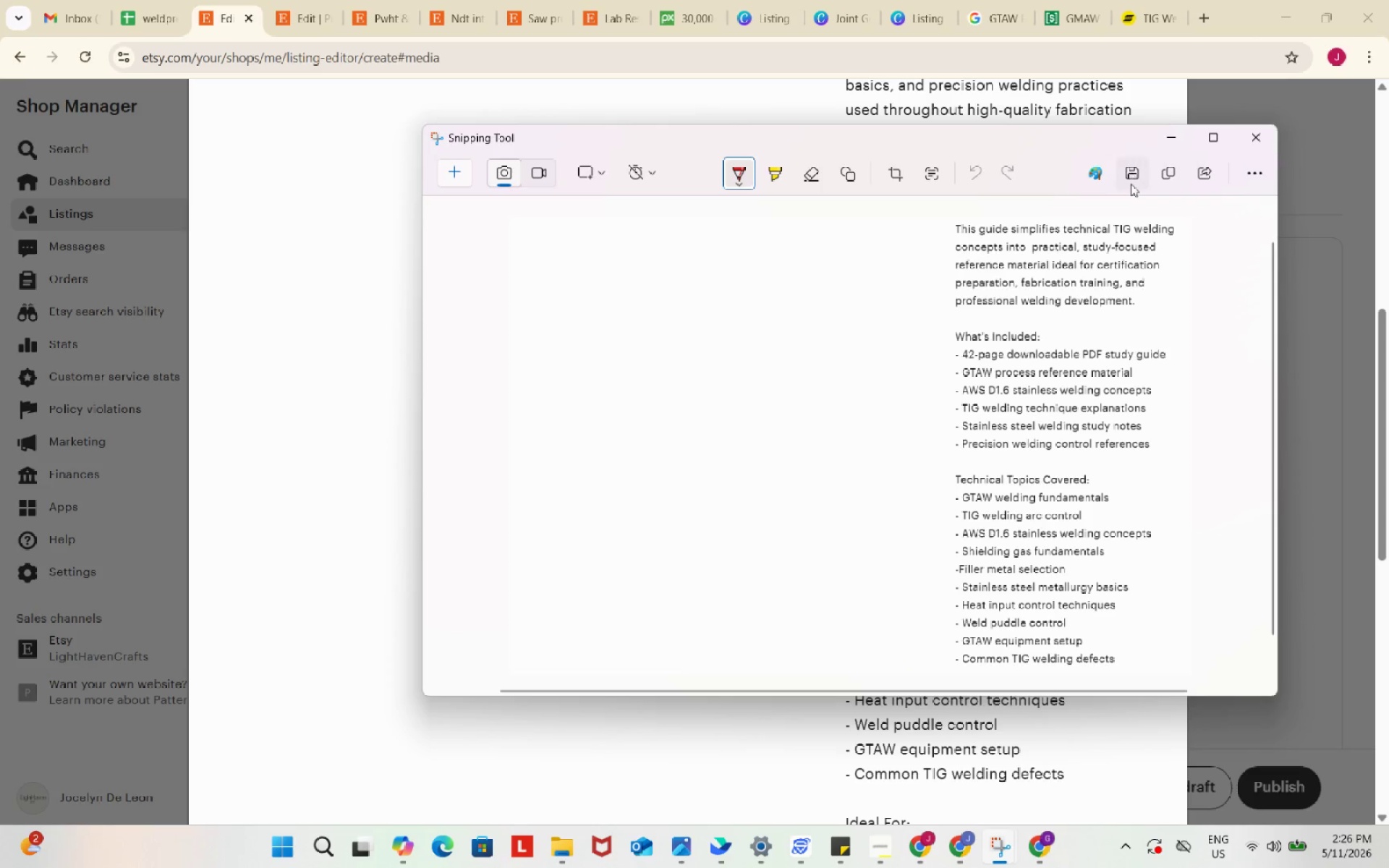 
left_click([1129, 180])
 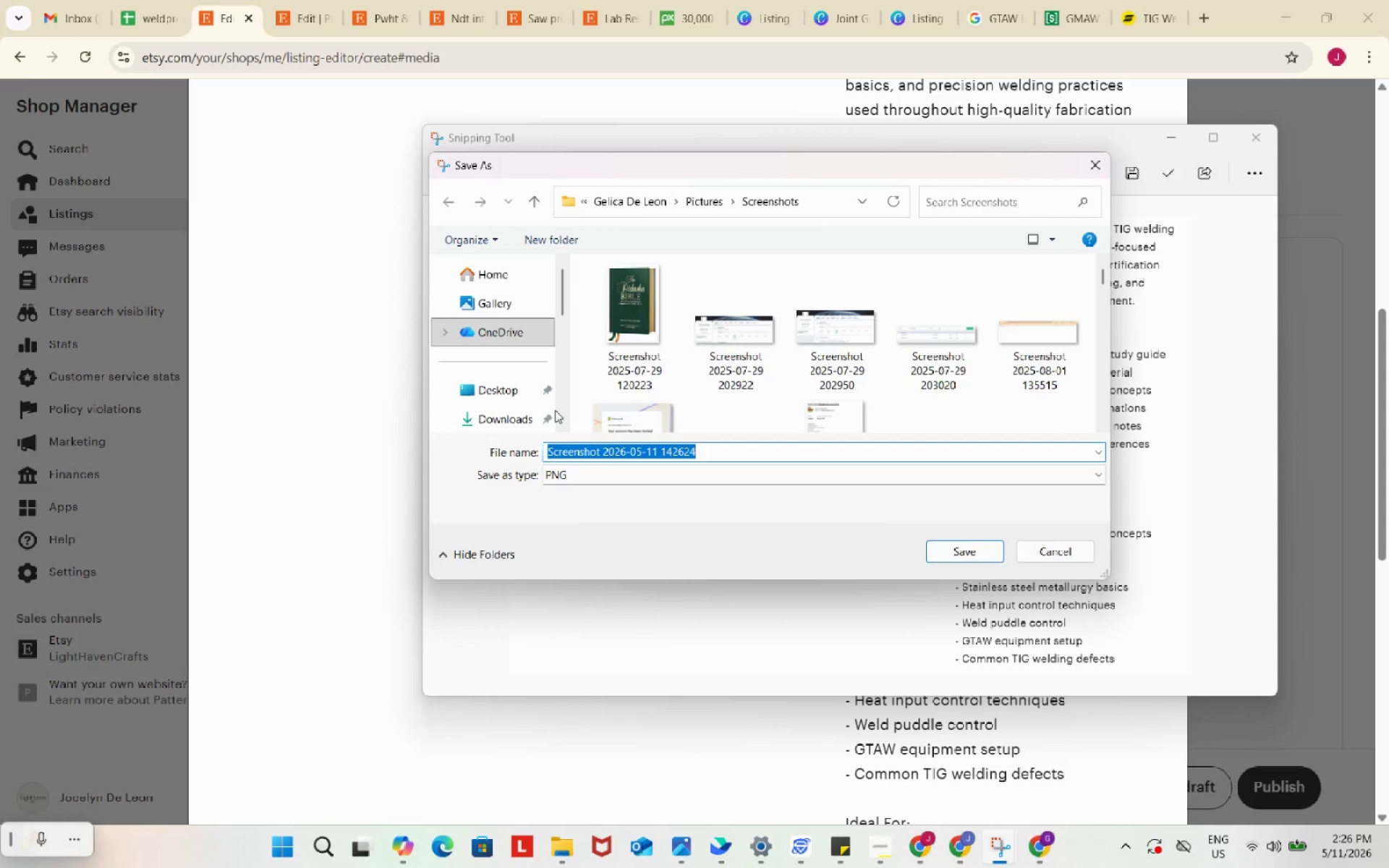 
scroll: coordinate [503, 326], scroll_direction: up, amount: 10.0
 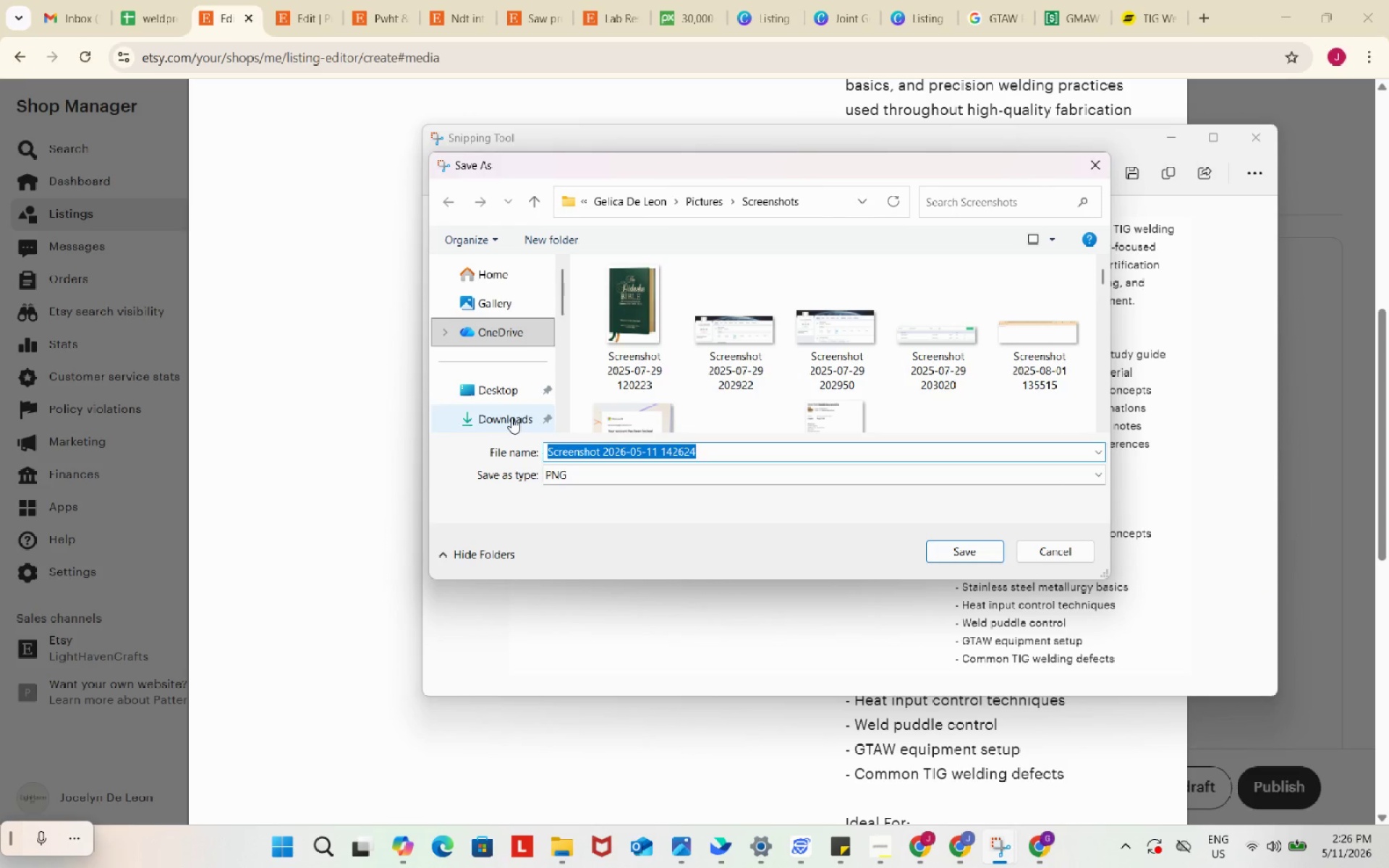 
left_click([511, 417])
 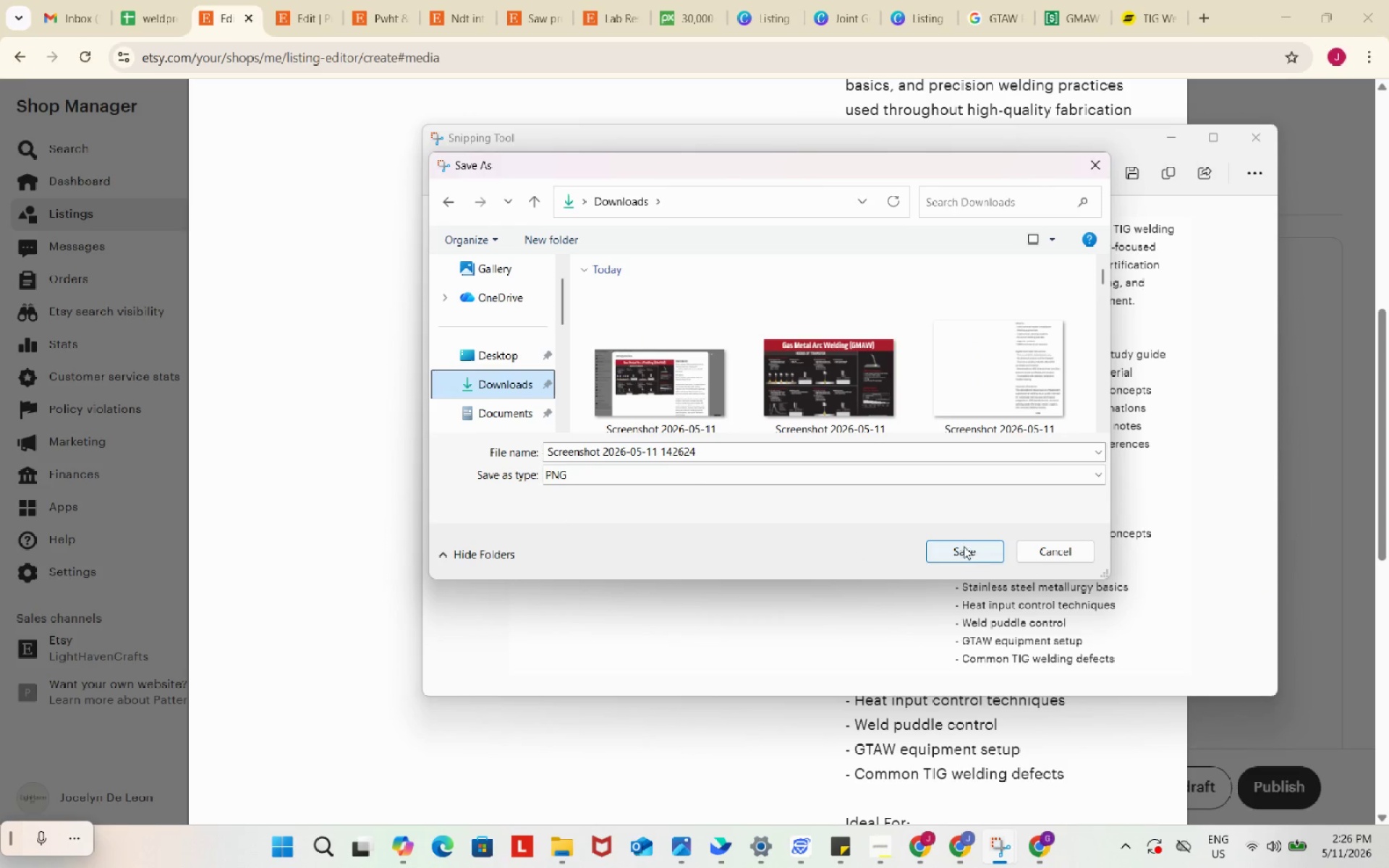 
left_click([964, 546])
 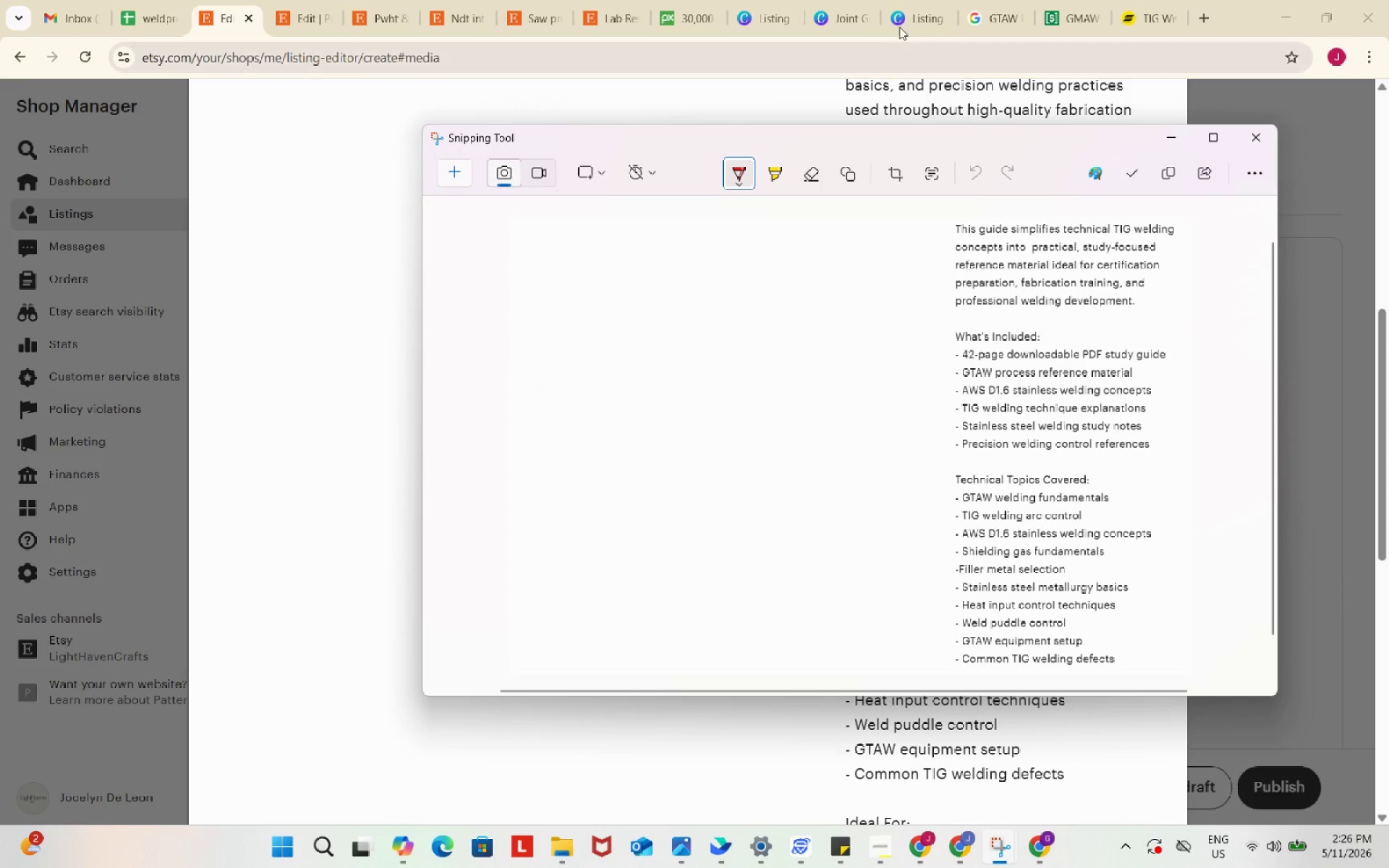 
left_click([913, 0])
 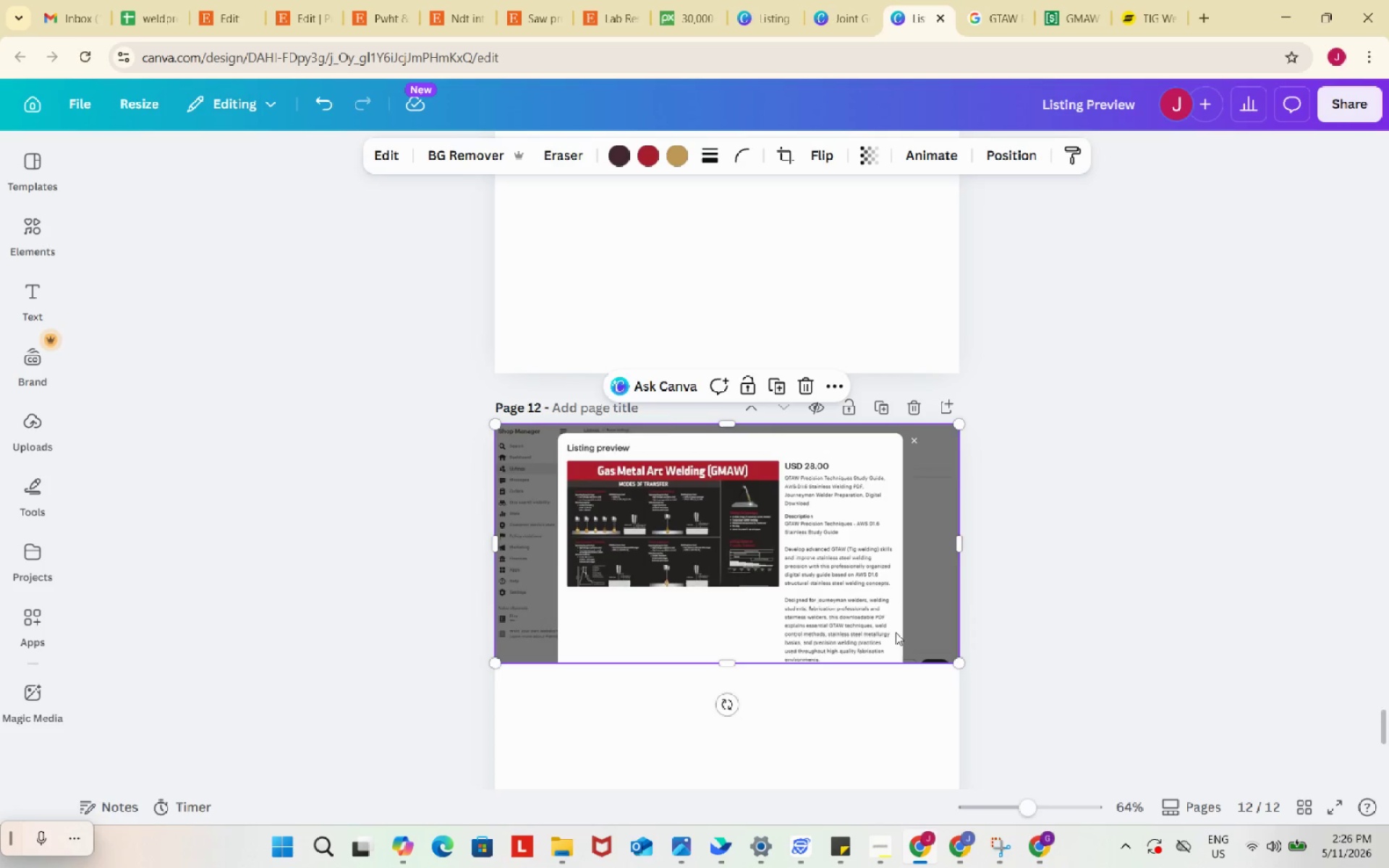 
scroll: coordinate [895, 637], scroll_direction: down, amount: 3.0
 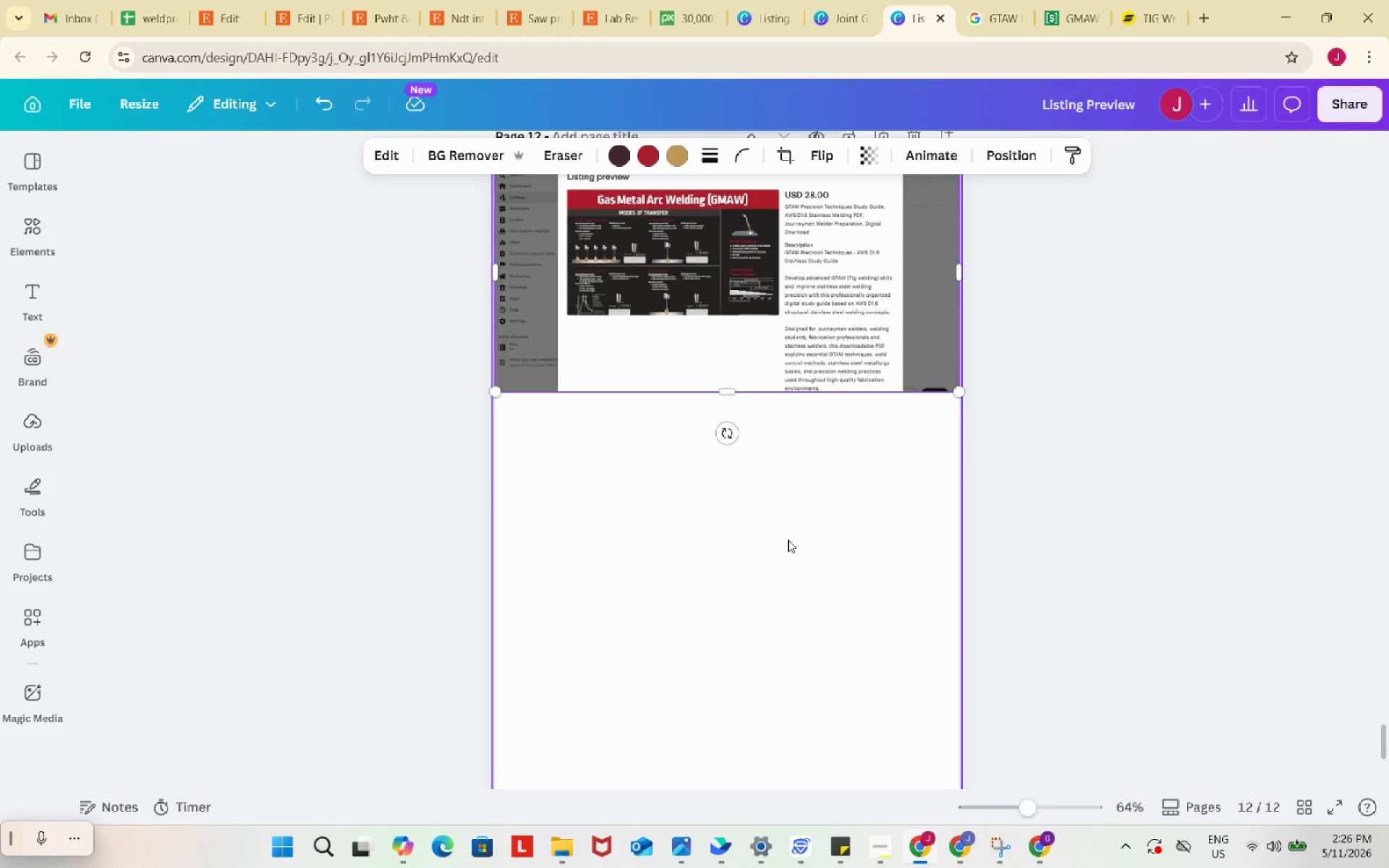 
left_click([788, 540])
 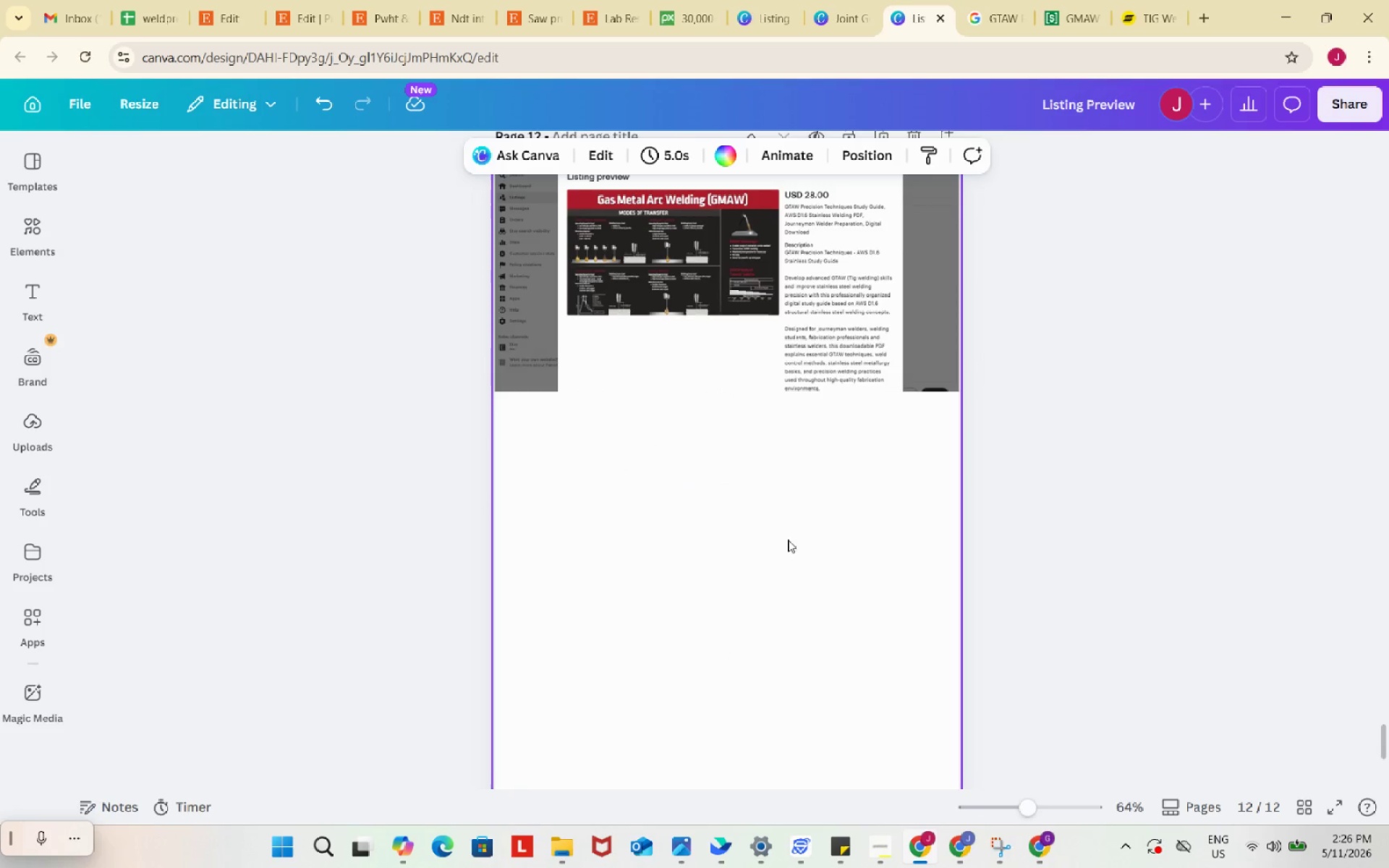 
key(Control+ControlLeft)
 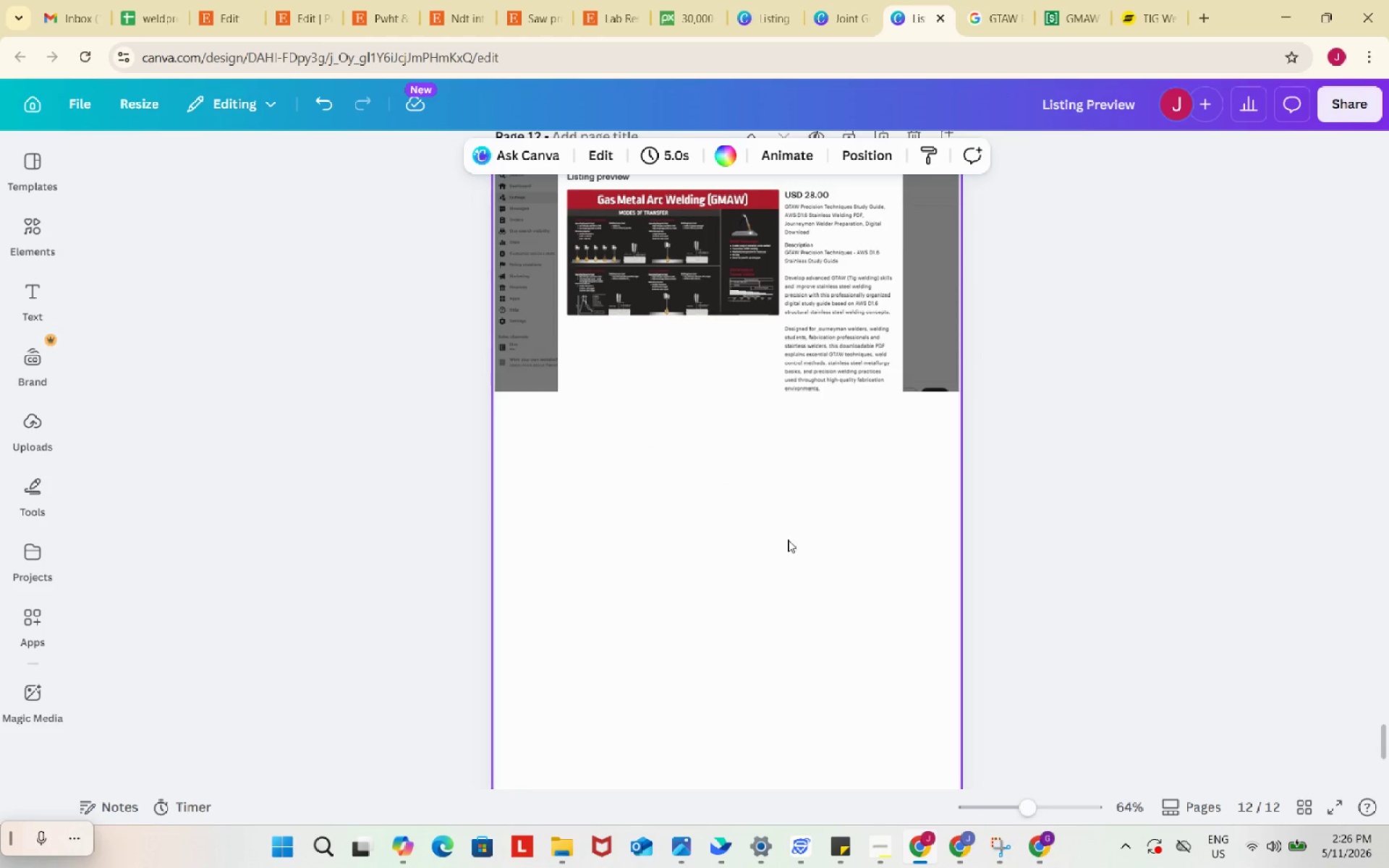 
key(Control+V)
 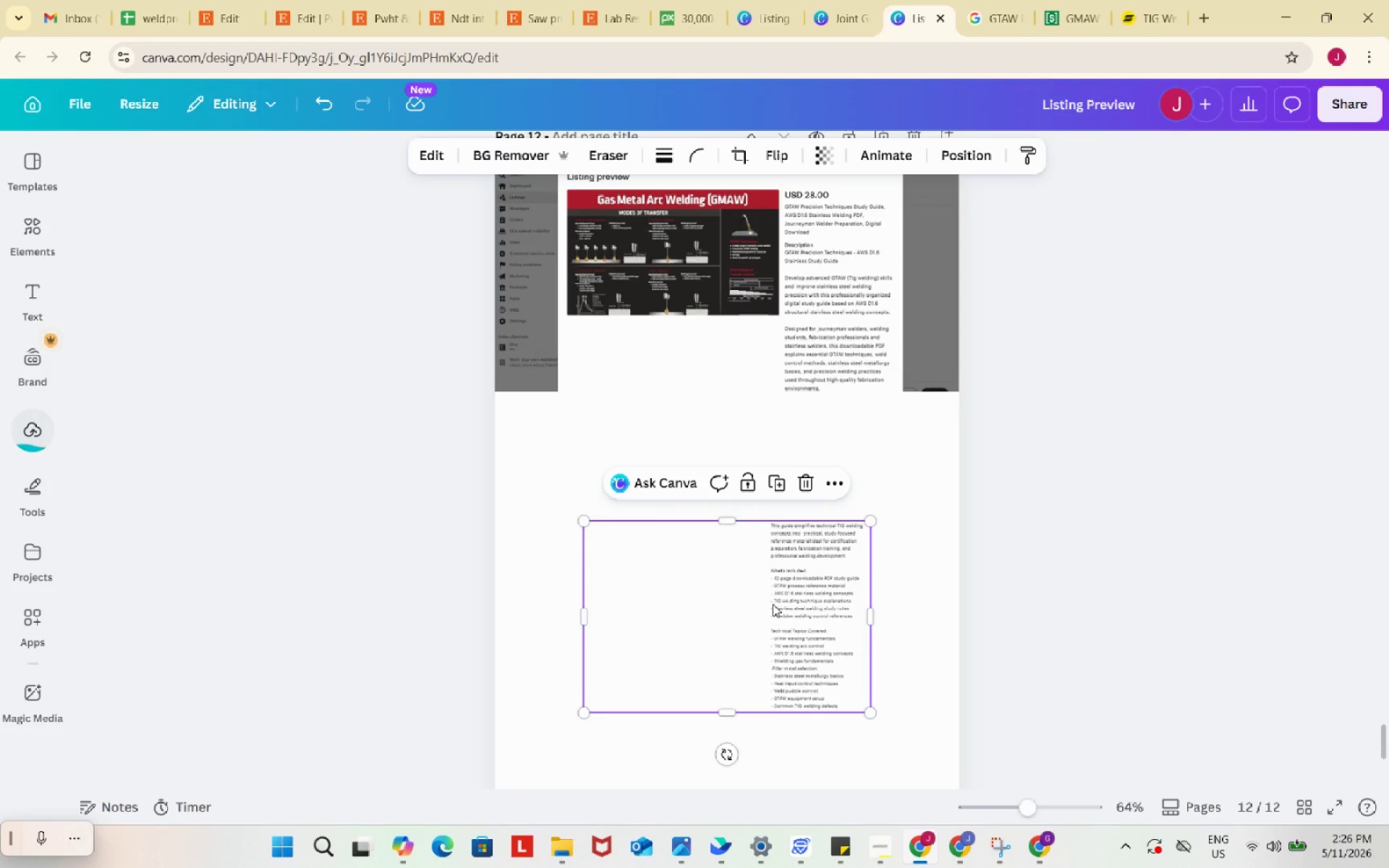 
left_click_drag(start_coordinate=[779, 626], to_coordinate=[791, 511])
 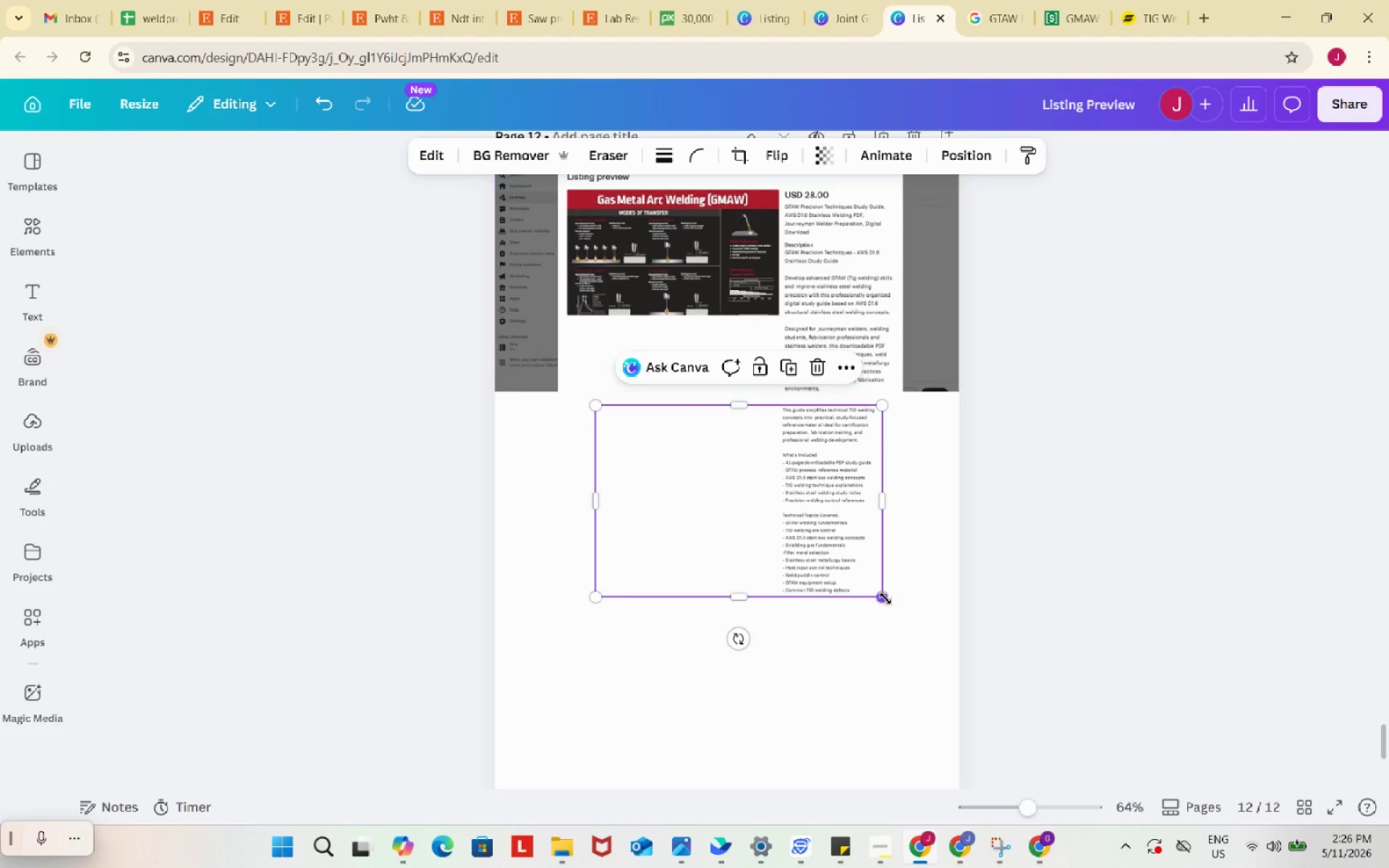 
left_click_drag(start_coordinate=[885, 598], to_coordinate=[933, 694])
 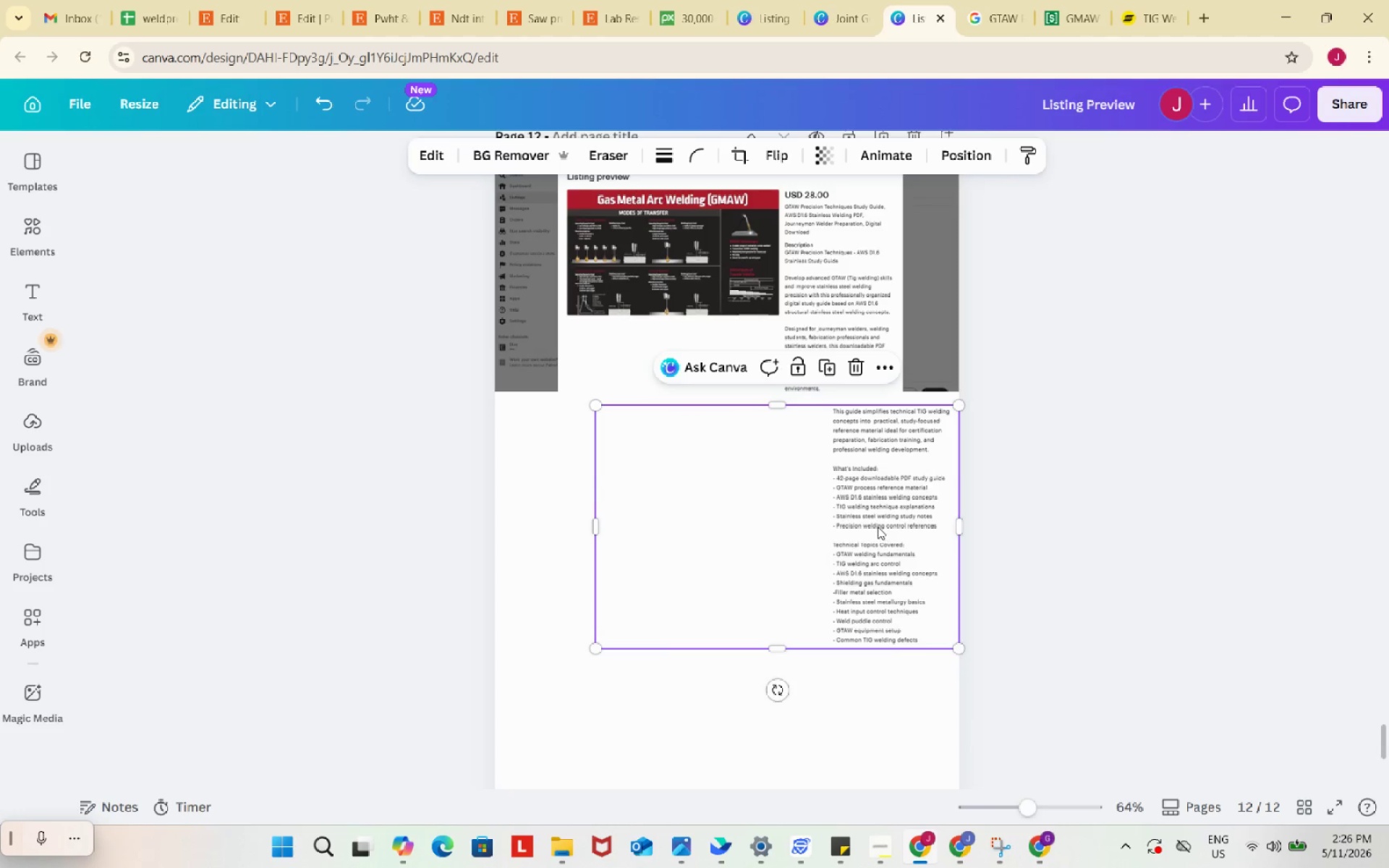 
left_click_drag(start_coordinate=[879, 527], to_coordinate=[829, 524])
 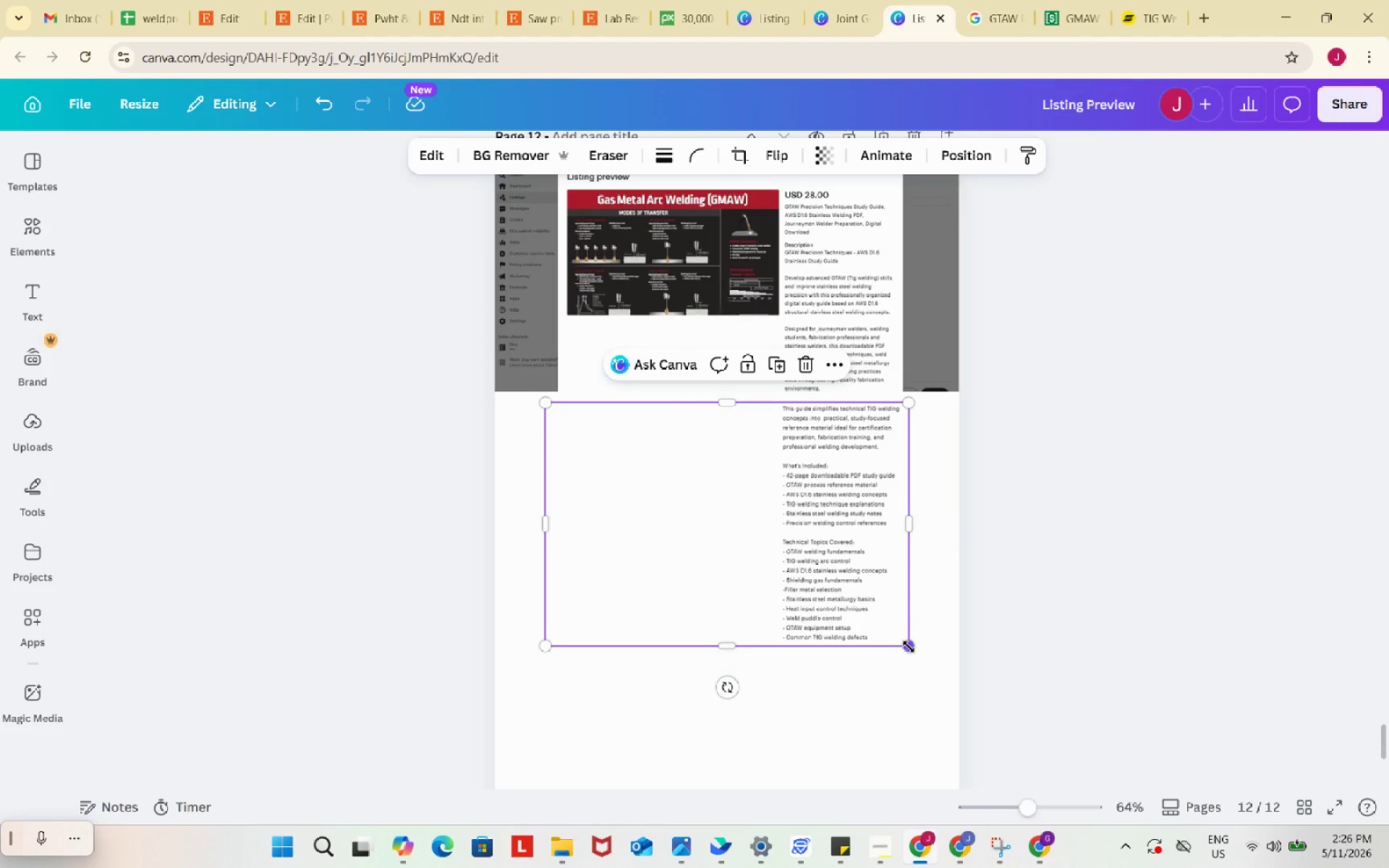 
left_click_drag(start_coordinate=[909, 647], to_coordinate=[891, 637])
 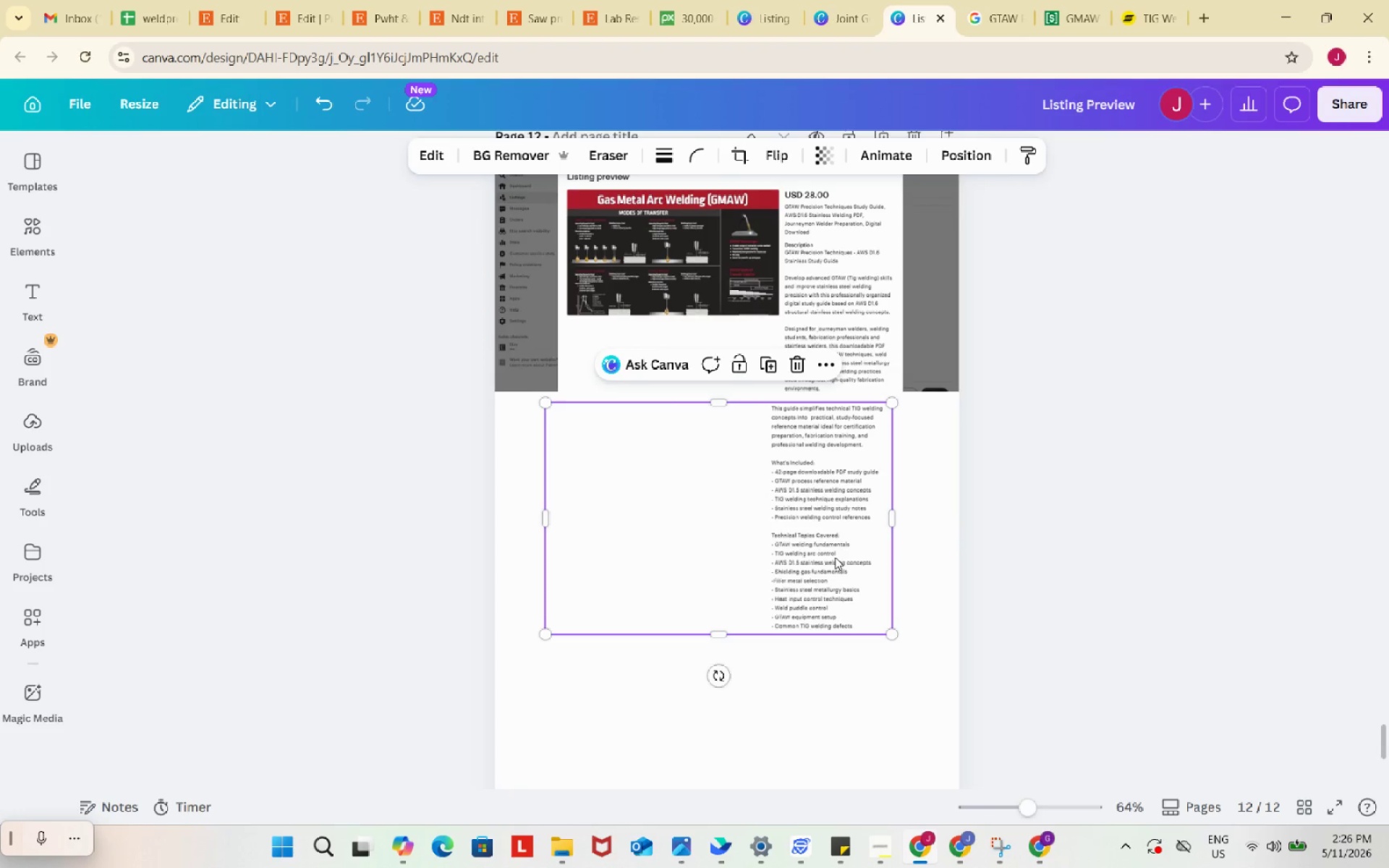 
left_click_drag(start_coordinate=[835, 557], to_coordinate=[847, 556])
 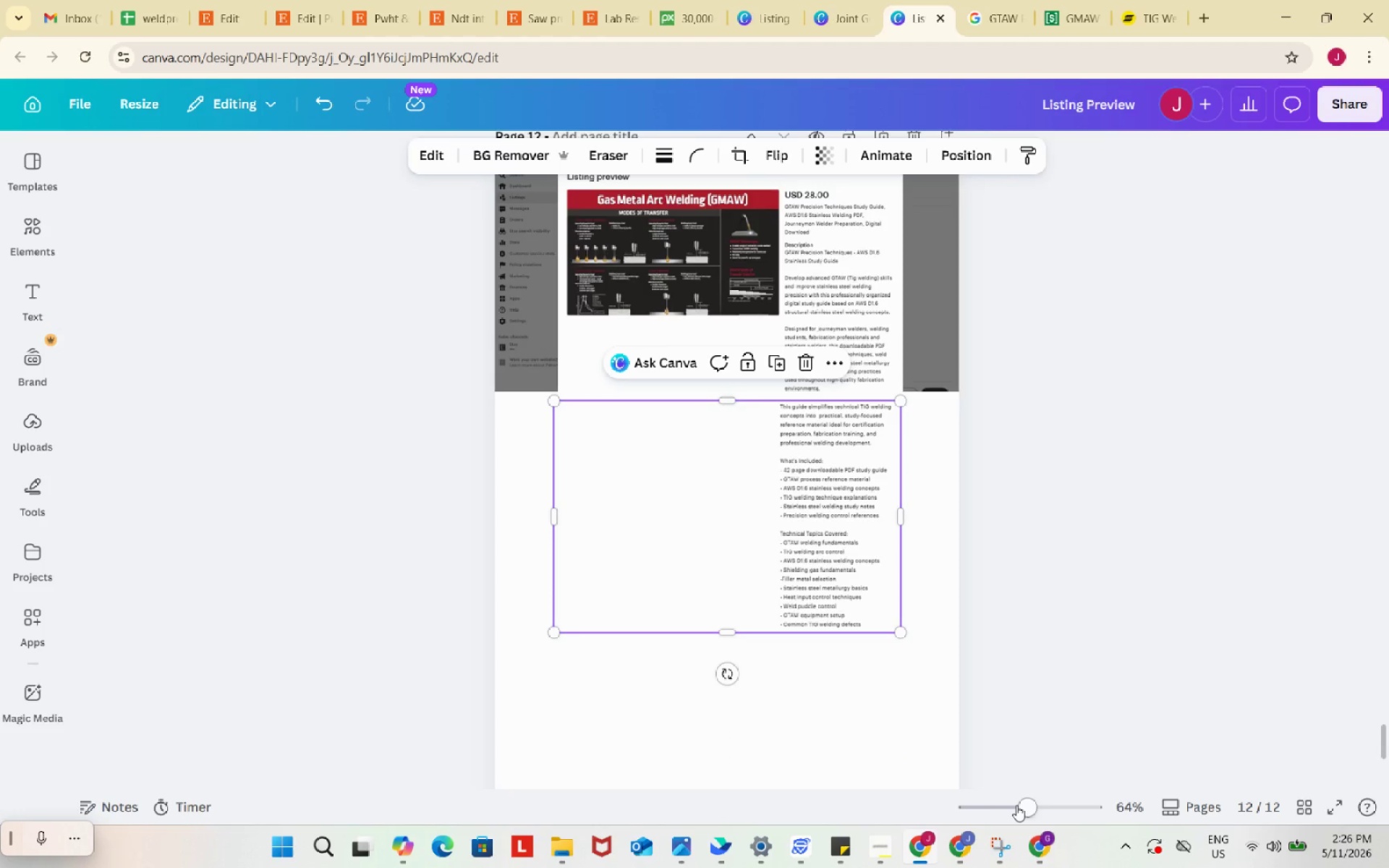 
left_click_drag(start_coordinate=[1016, 805], to_coordinate=[1045, 804])
 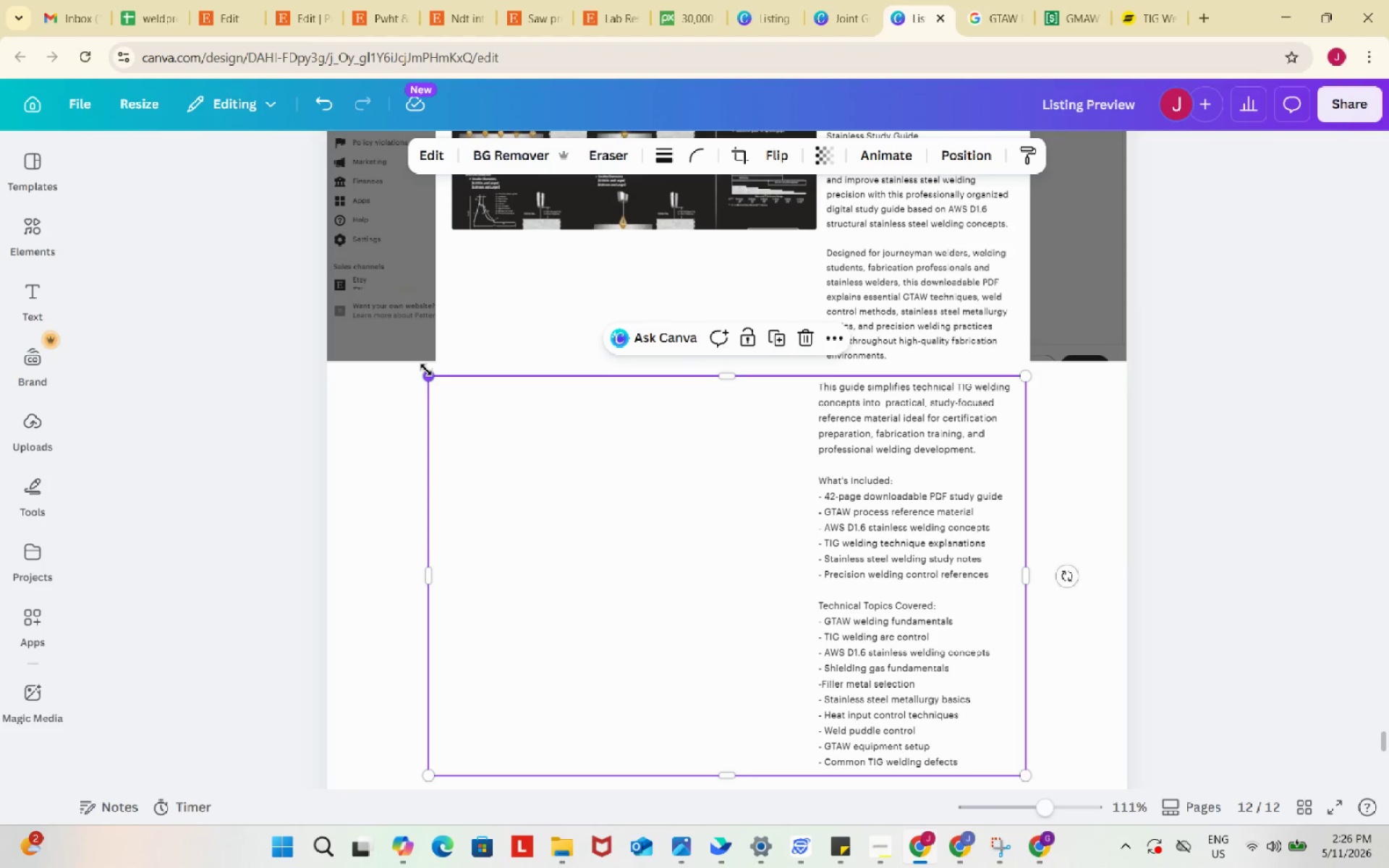 
left_click_drag(start_coordinate=[426, 370], to_coordinate=[445, 381])
 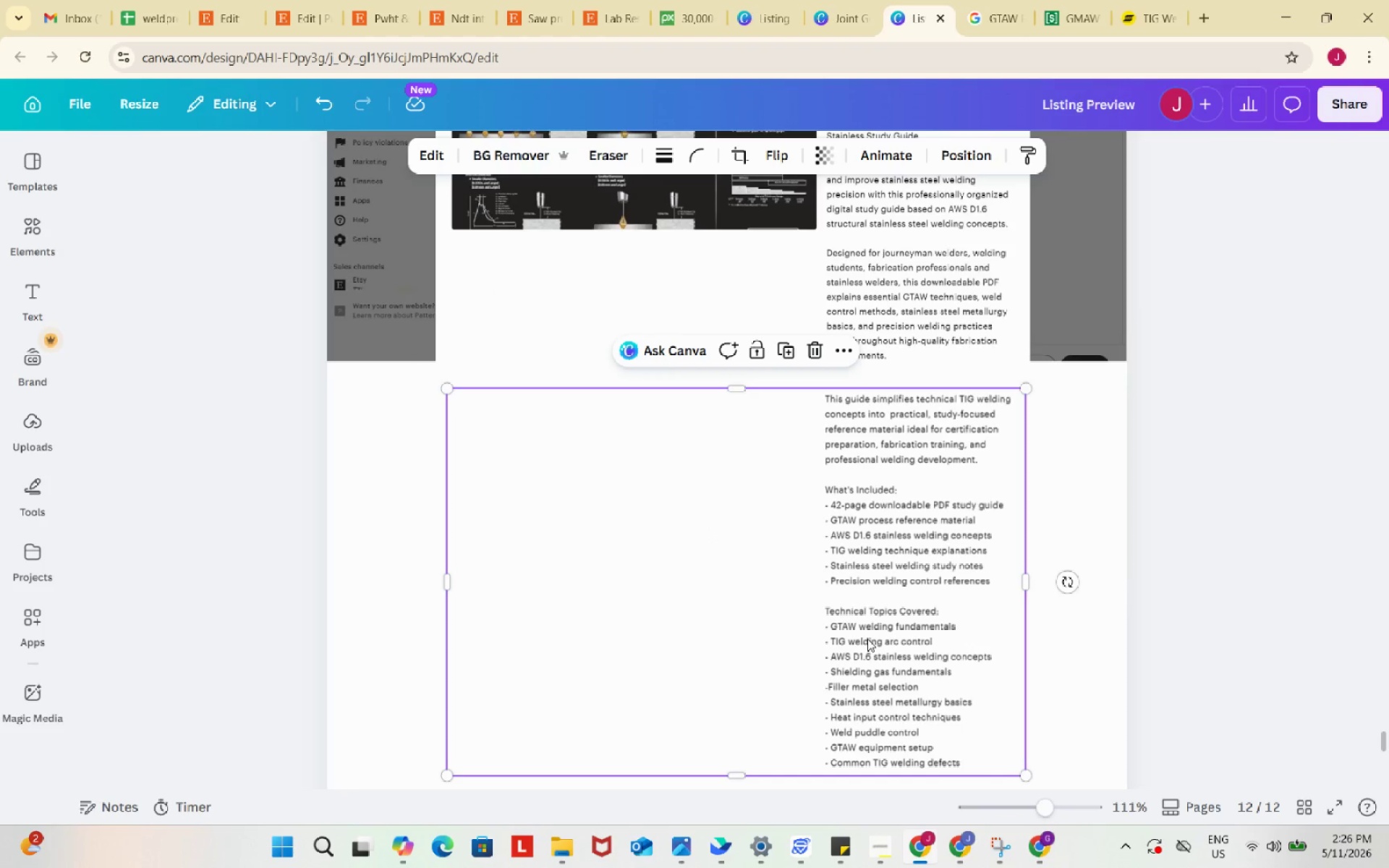 
left_click_drag(start_coordinate=[867, 639], to_coordinate=[868, 624])
 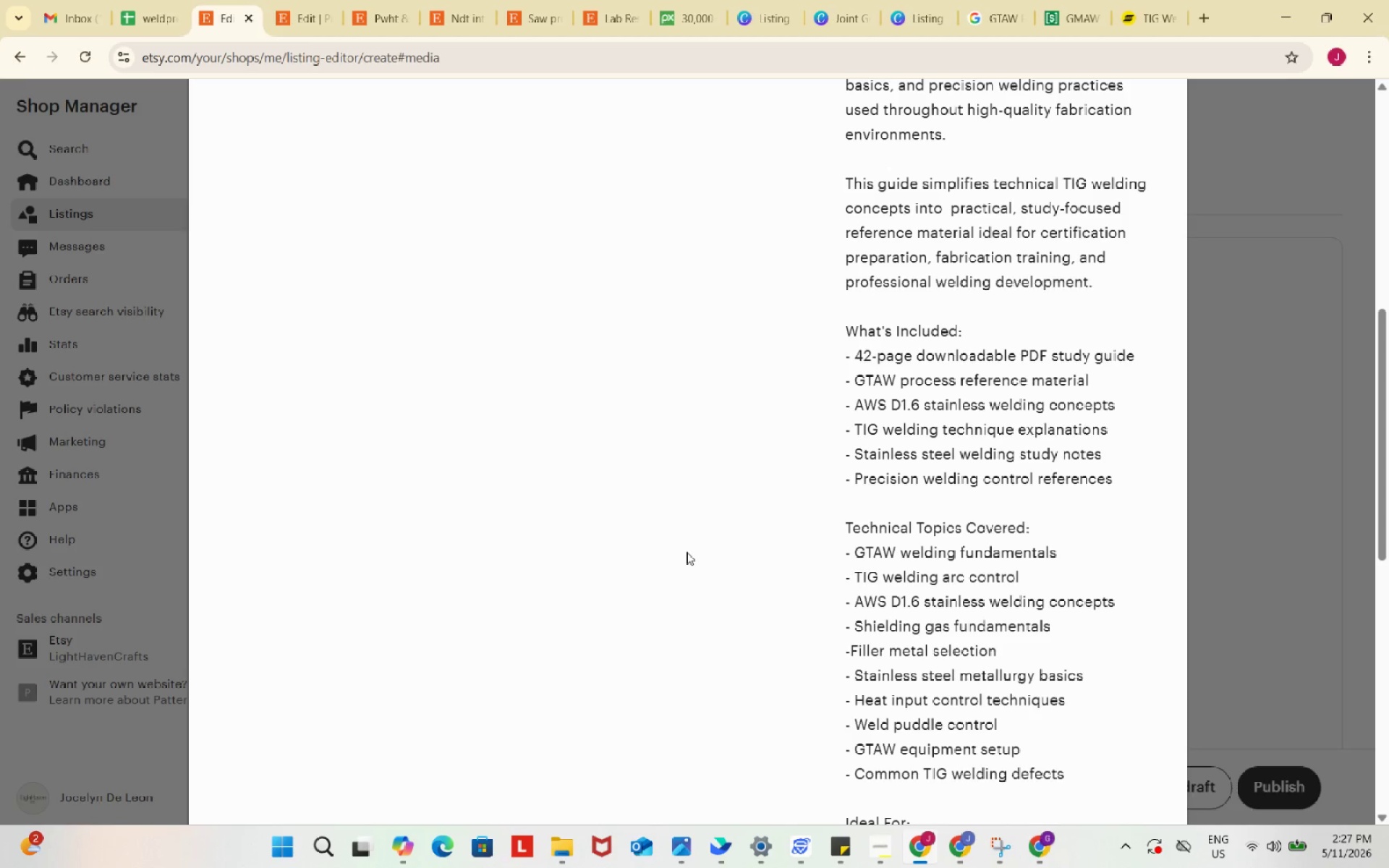 
wait(5.19)
 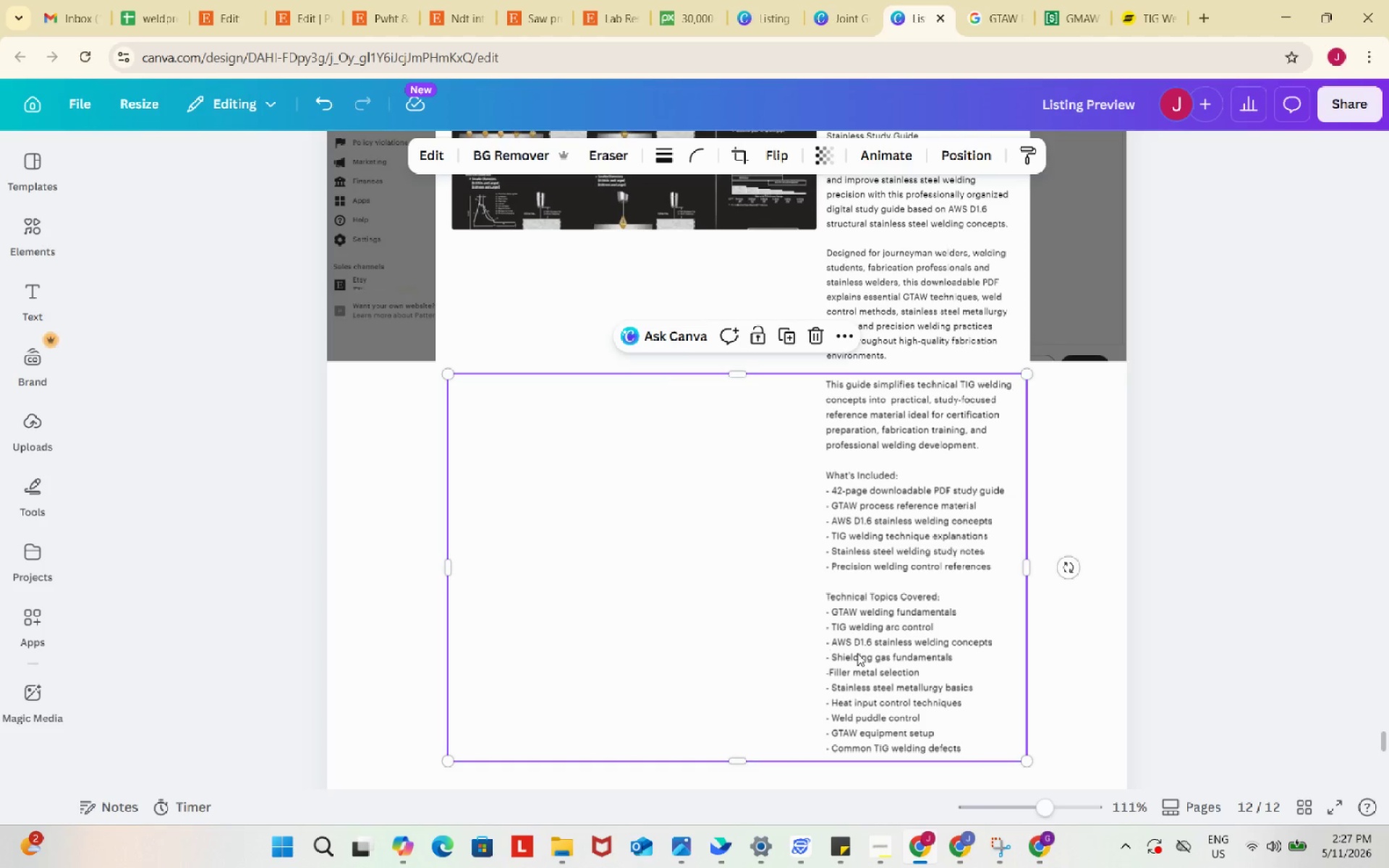 
scroll: coordinate [687, 550], scroll_direction: down, amount: 9.0
 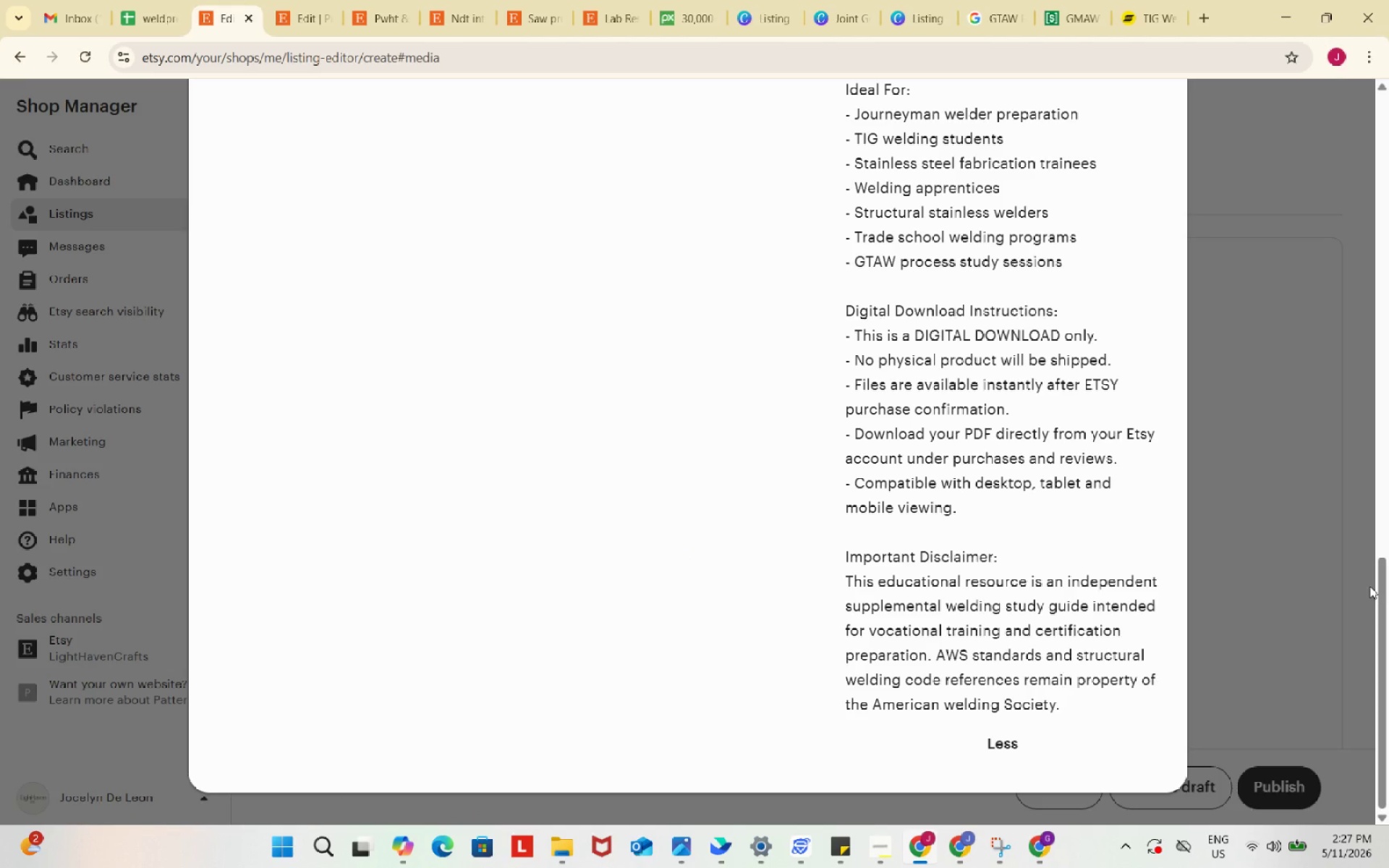 
wait(14.24)
 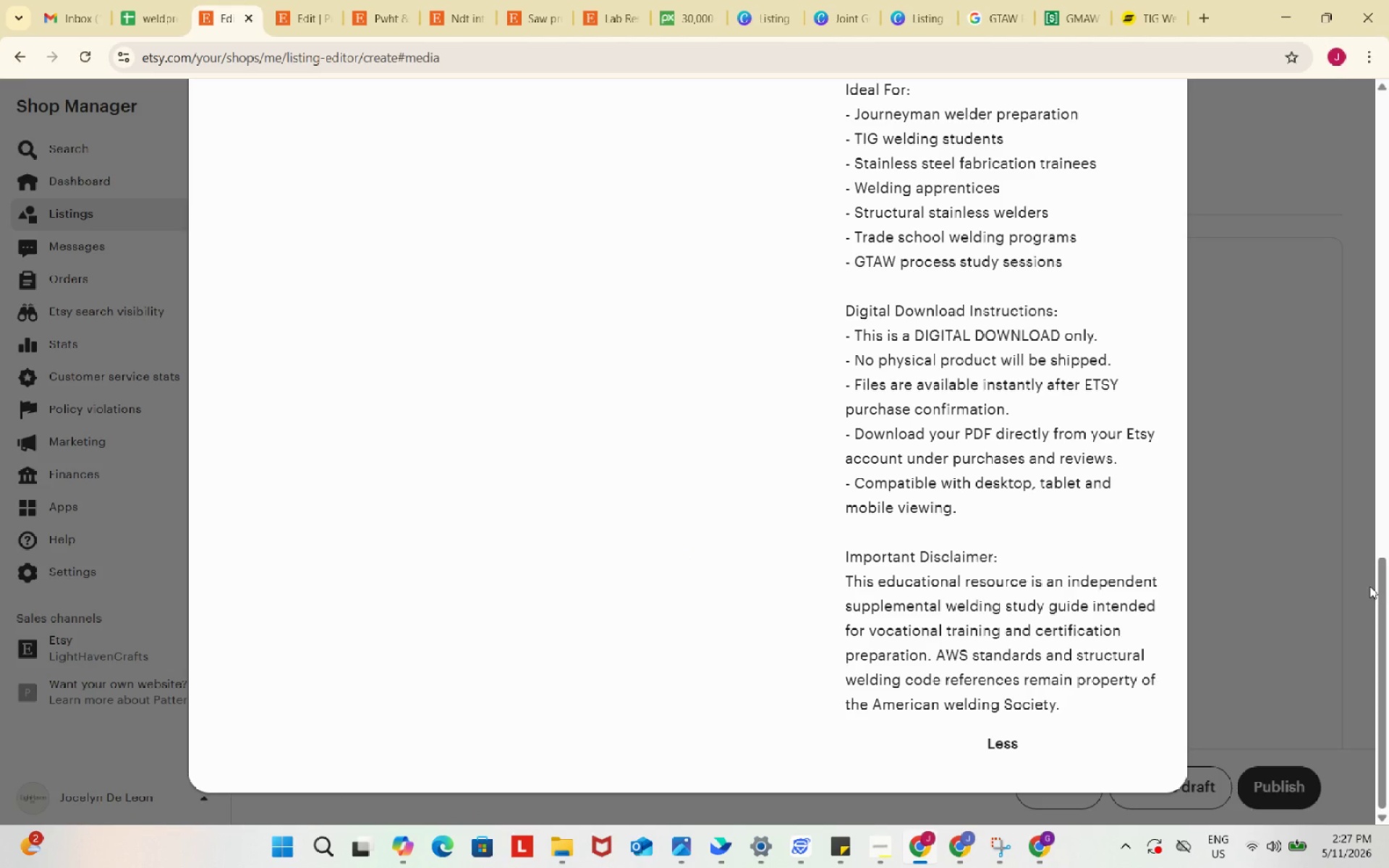 
left_click_drag(start_coordinate=[1383, 632], to_coordinate=[1381, 620])
 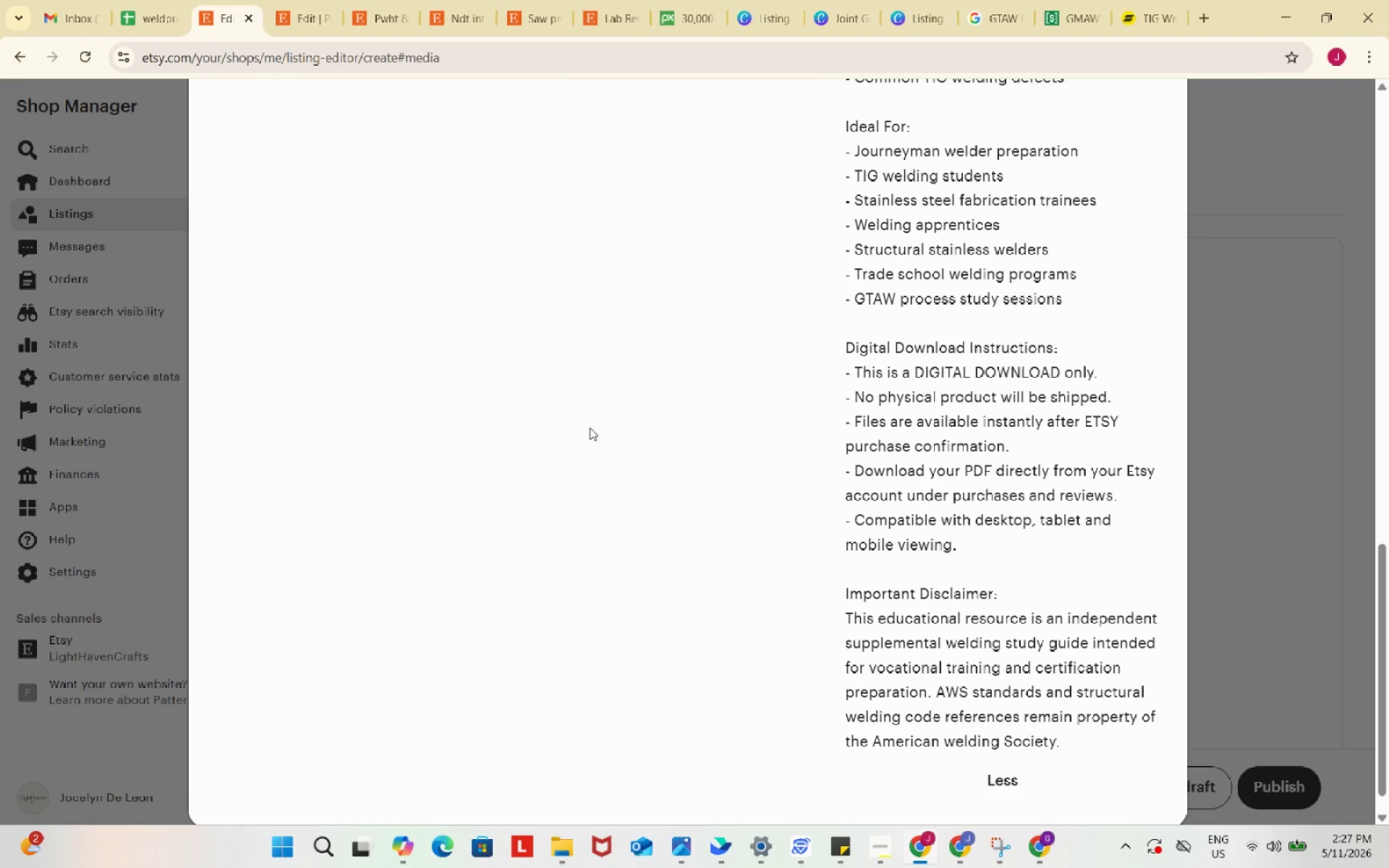 
wait(6.88)
 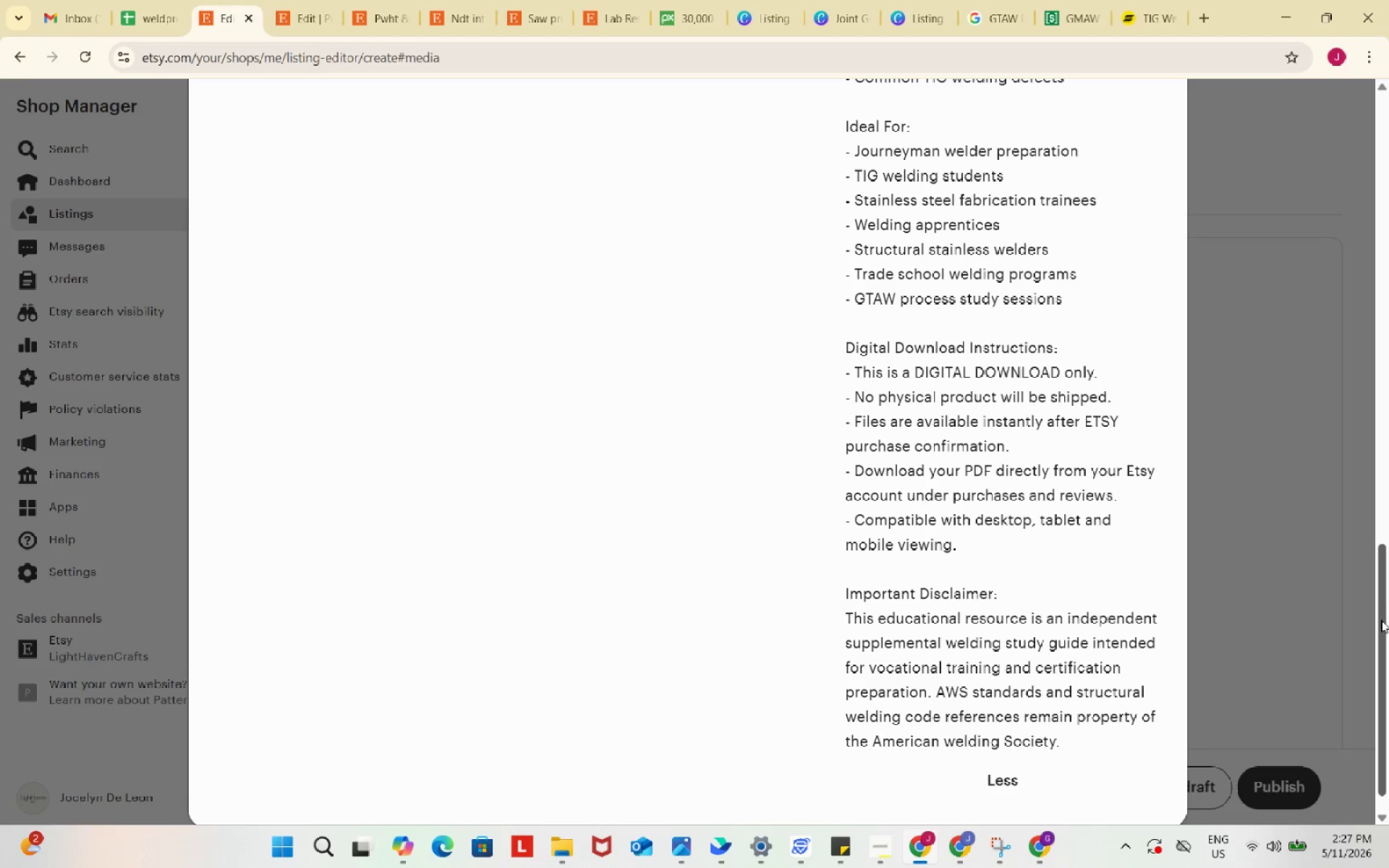 
key(Meta+Shift+S)
 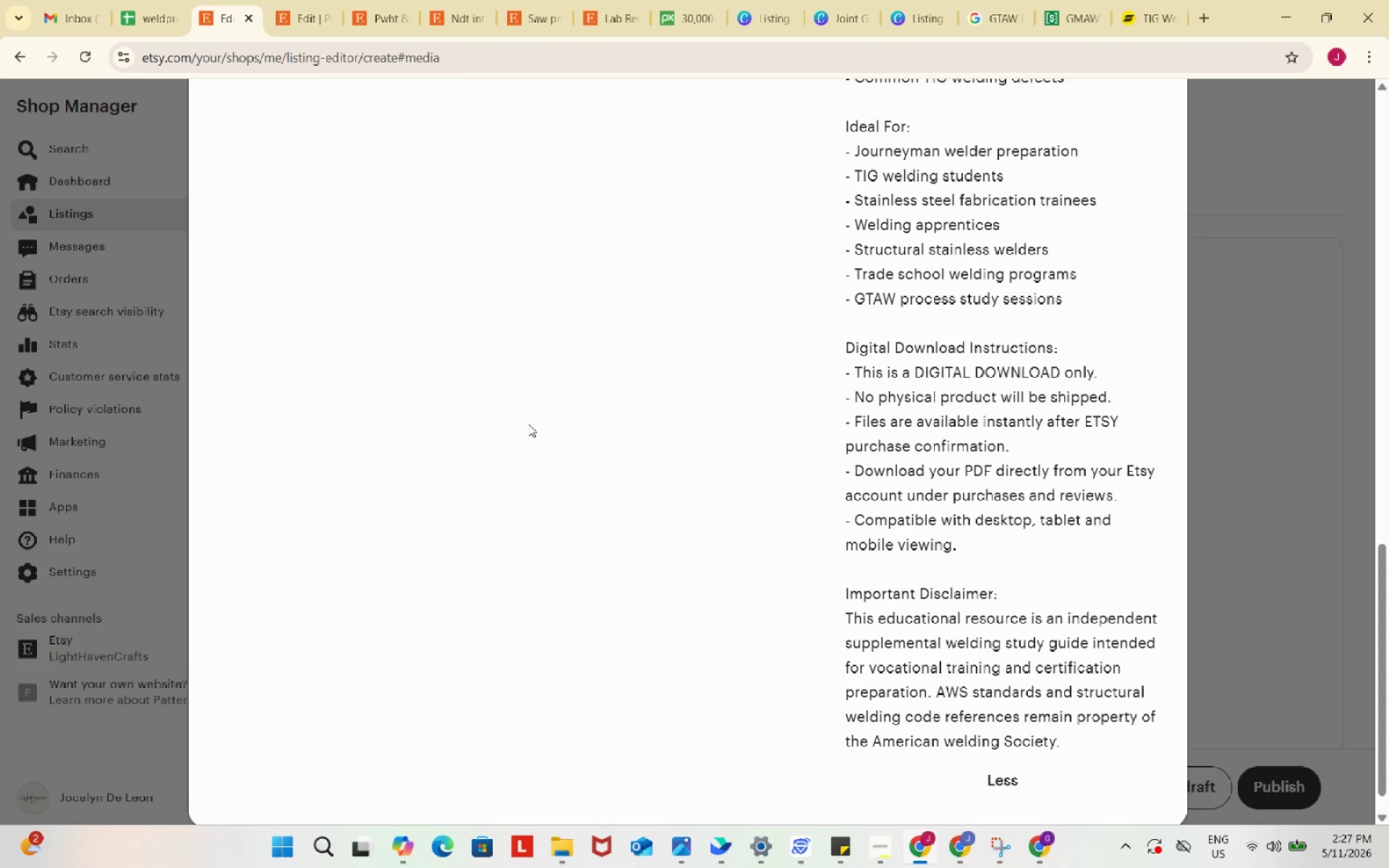 
left_click_drag(start_coordinate=[239, 108], to_coordinate=[1178, 809])
 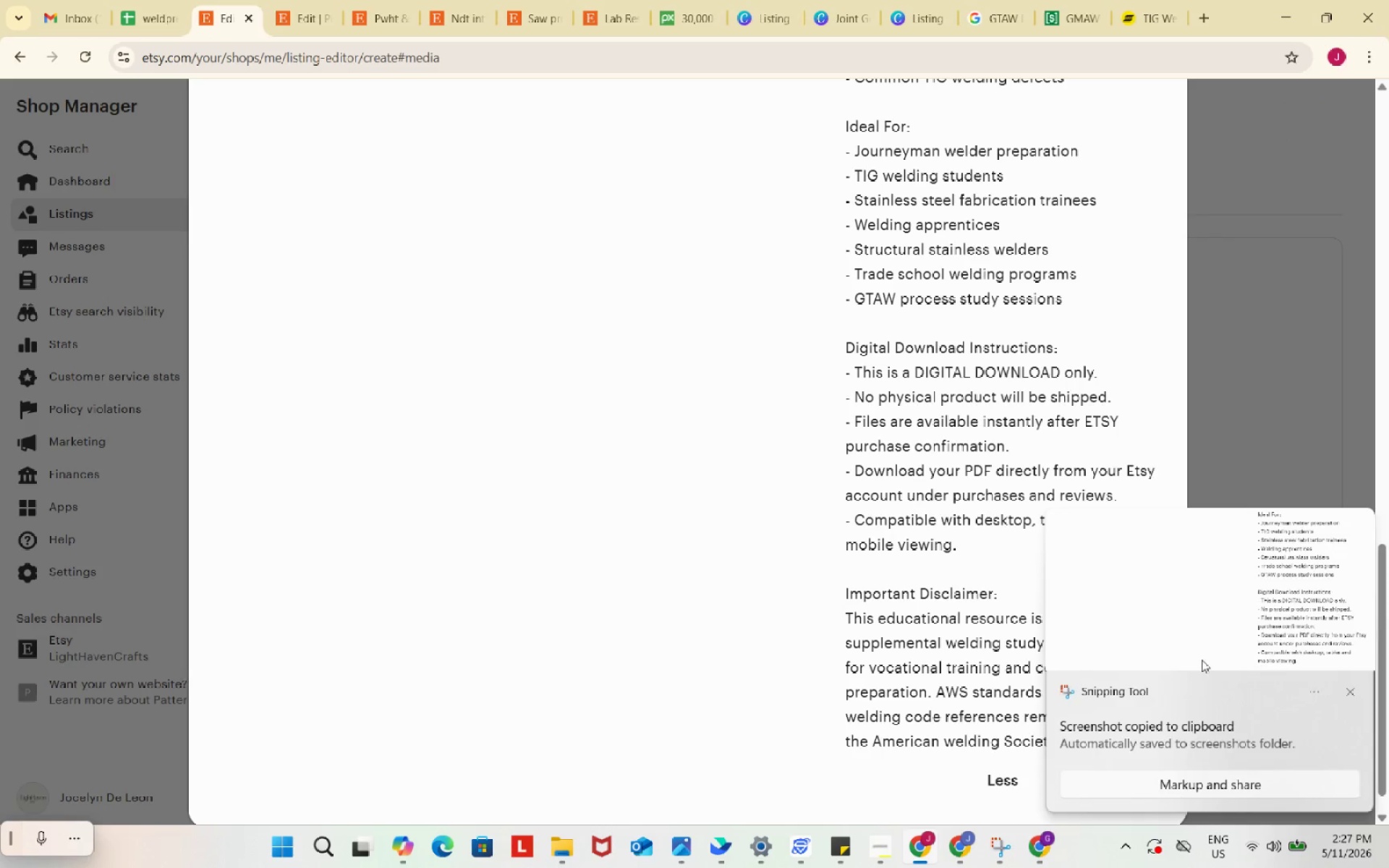 
left_click([1217, 582])
 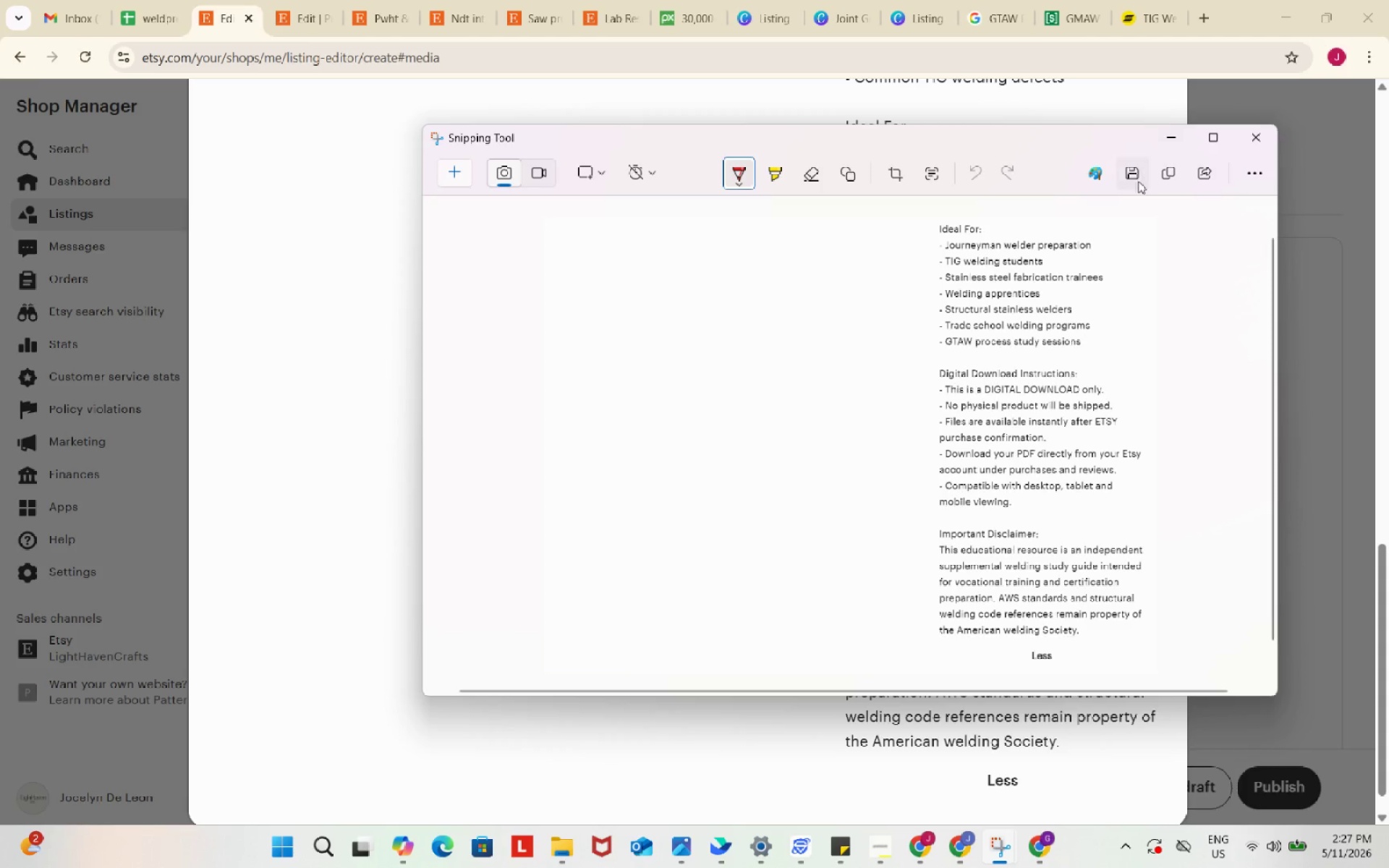 
left_click([1122, 175])
 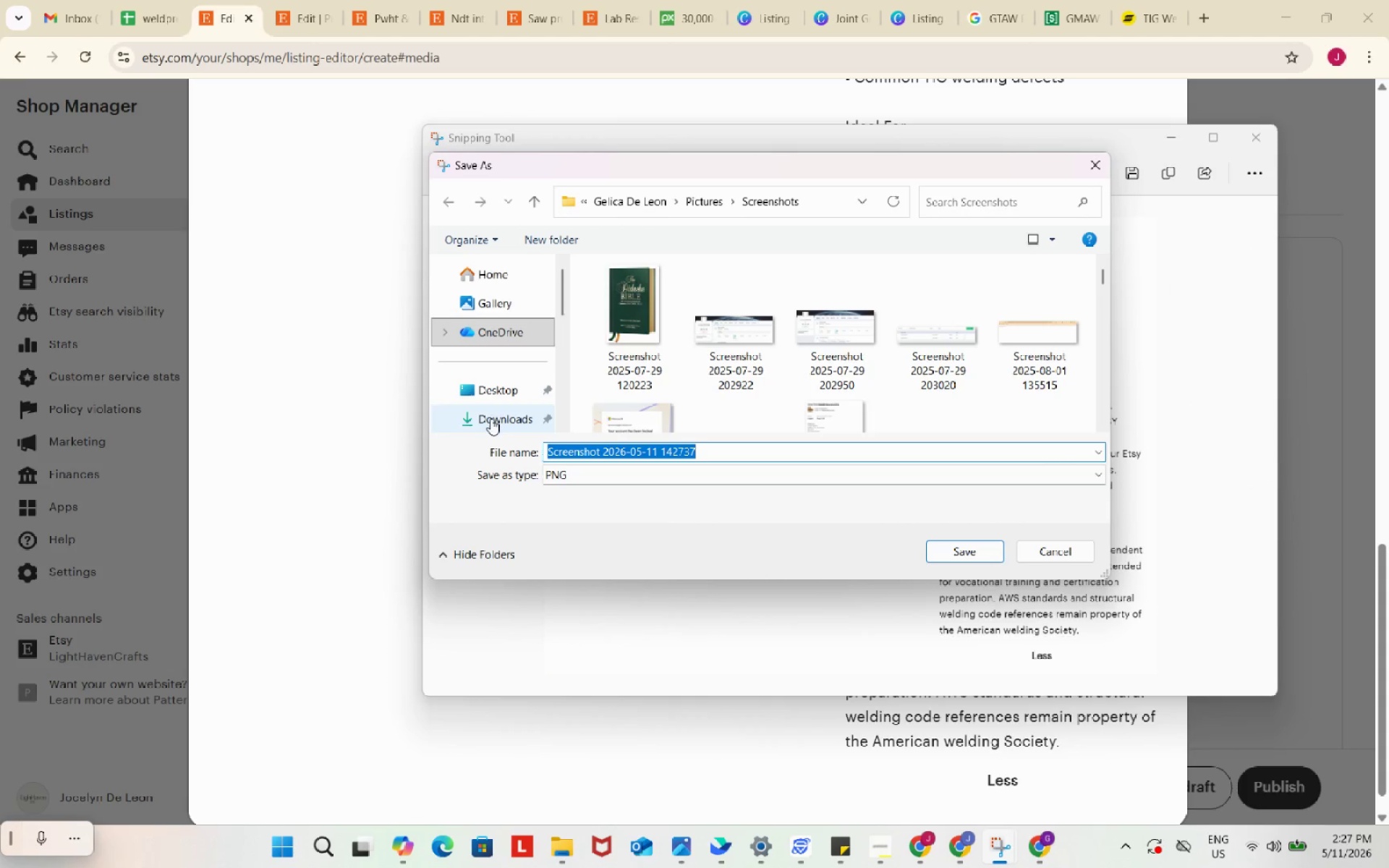 
left_click([491, 420])
 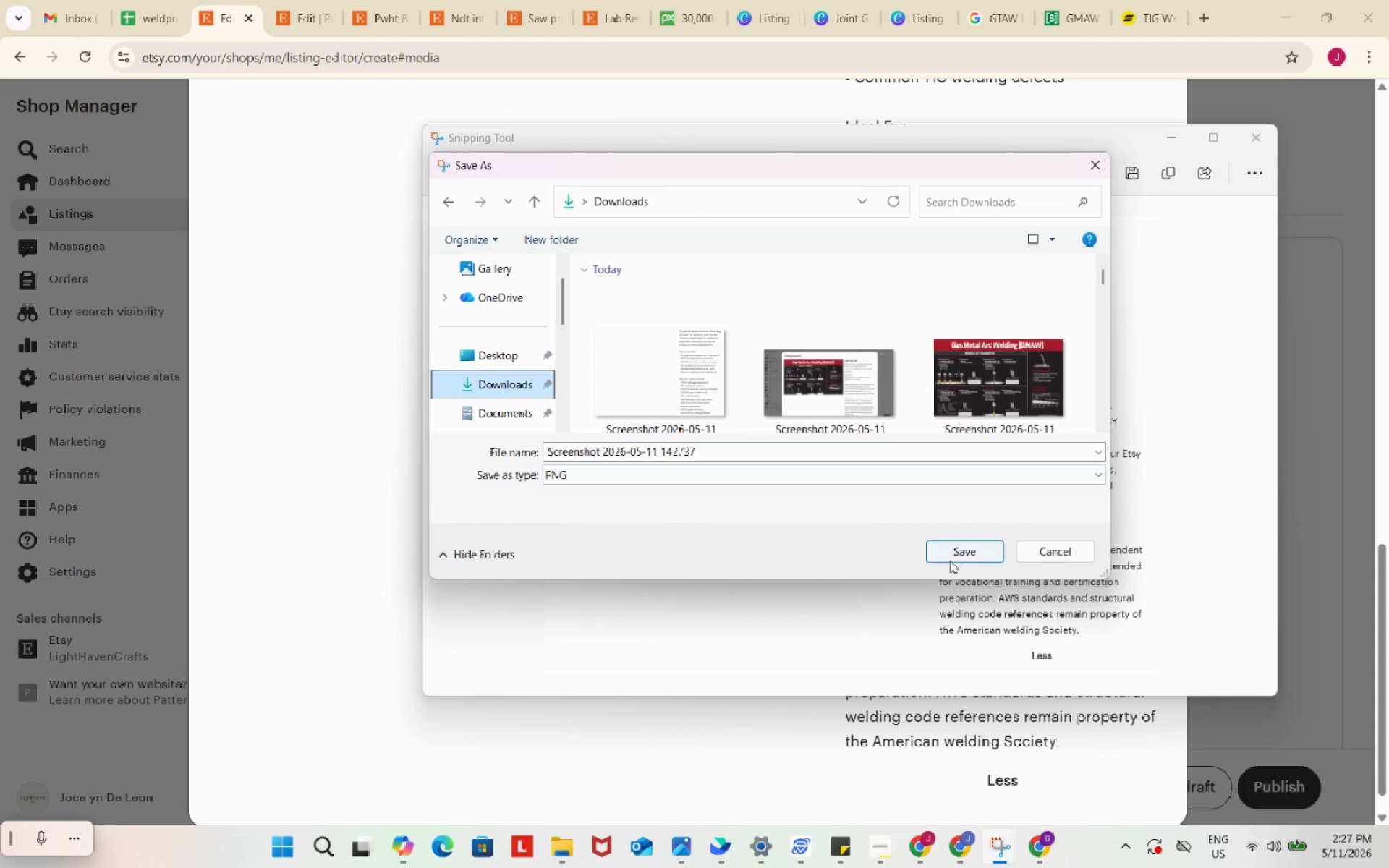 
left_click([950, 561])
 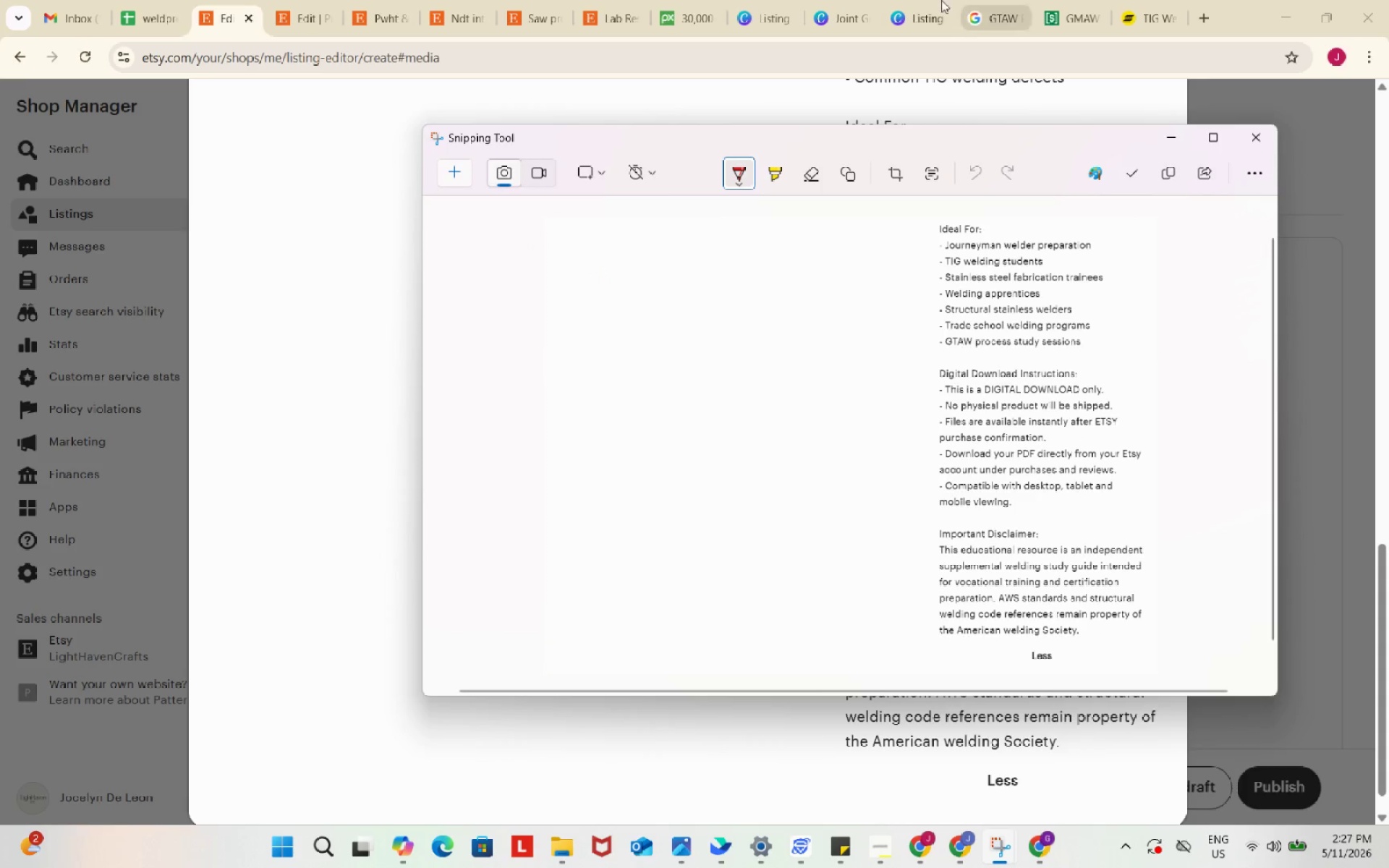 
left_click([927, 0])
 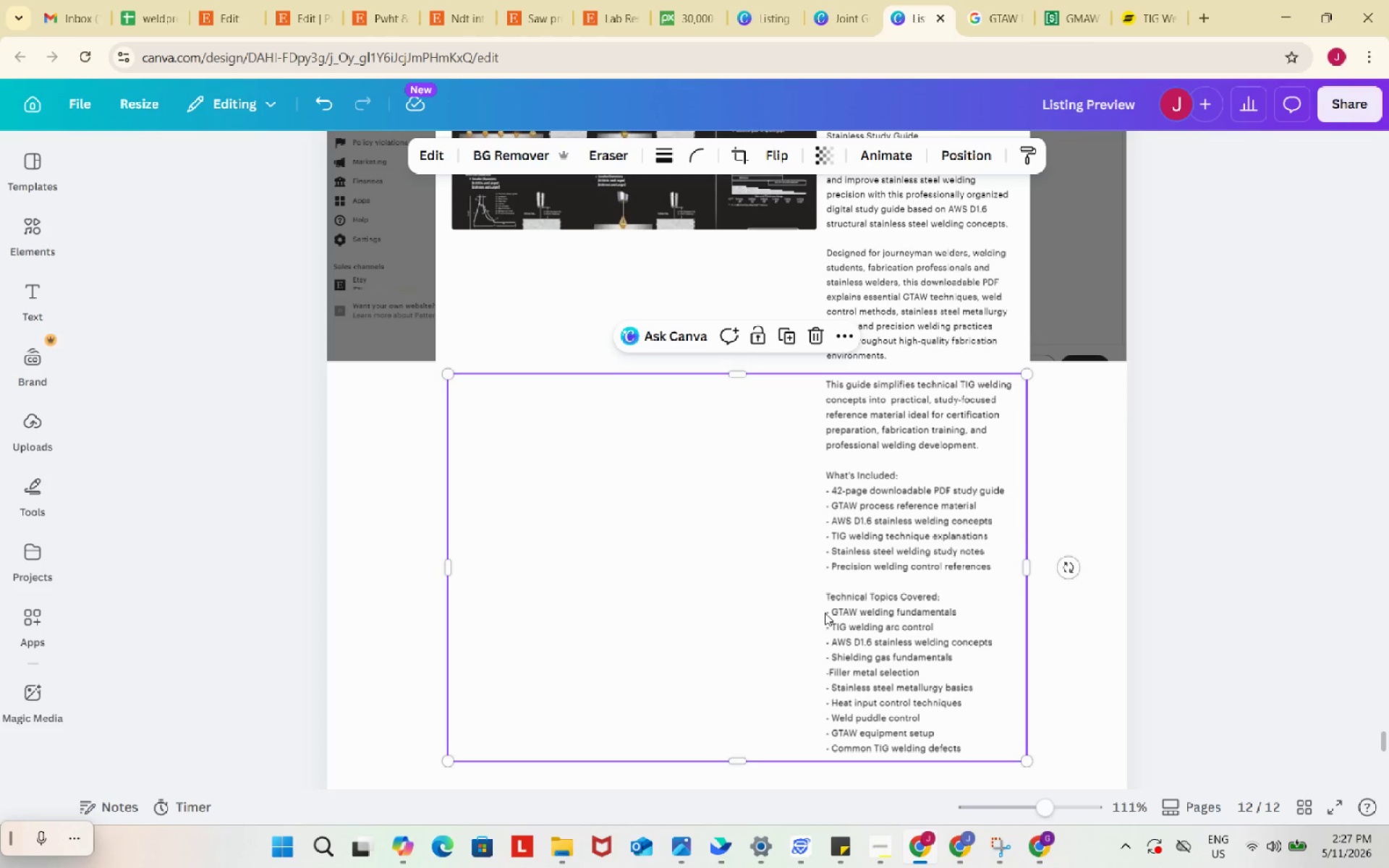 
scroll: coordinate [825, 612], scroll_direction: down, amount: 1.0
 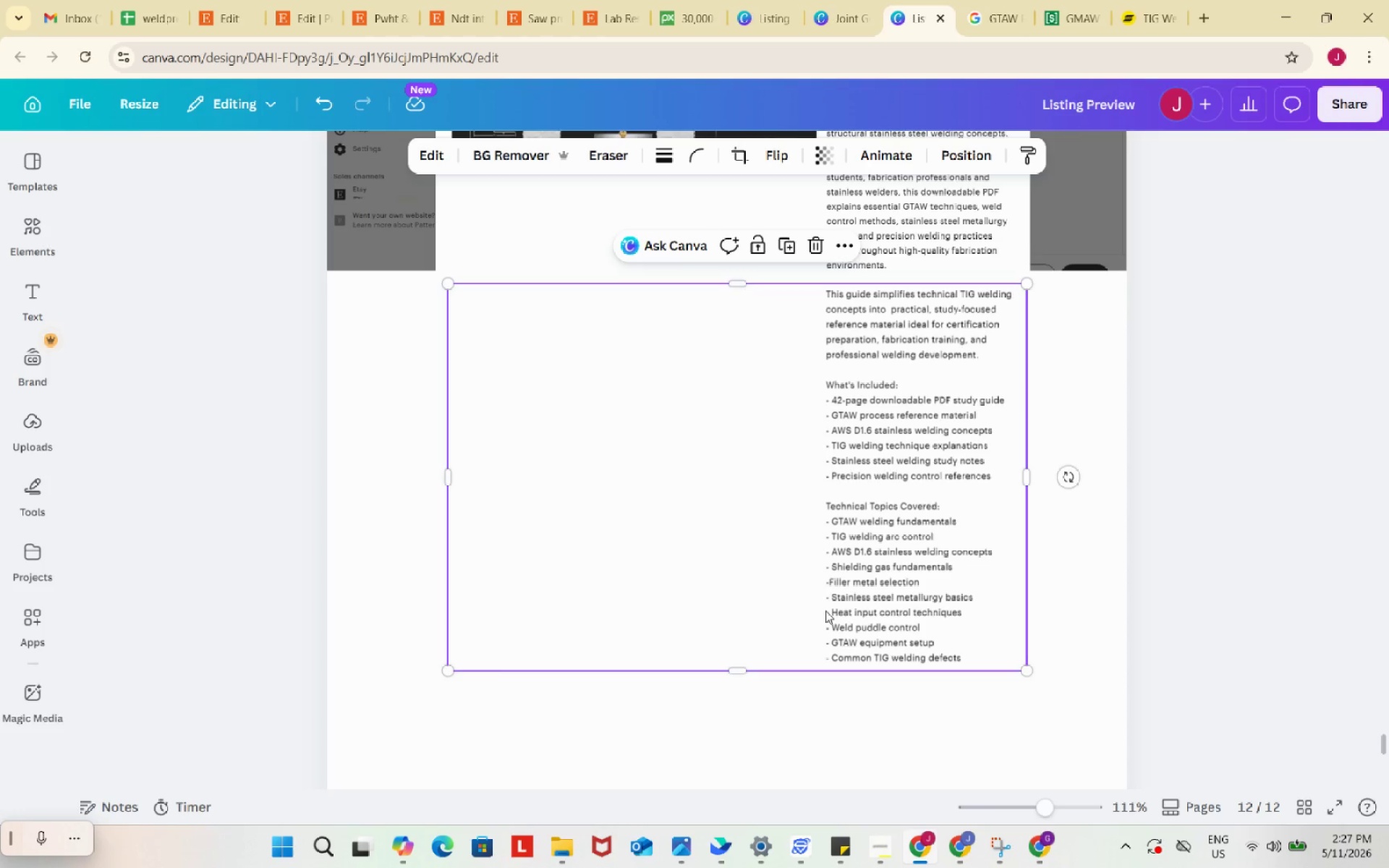 
wait(5.63)
 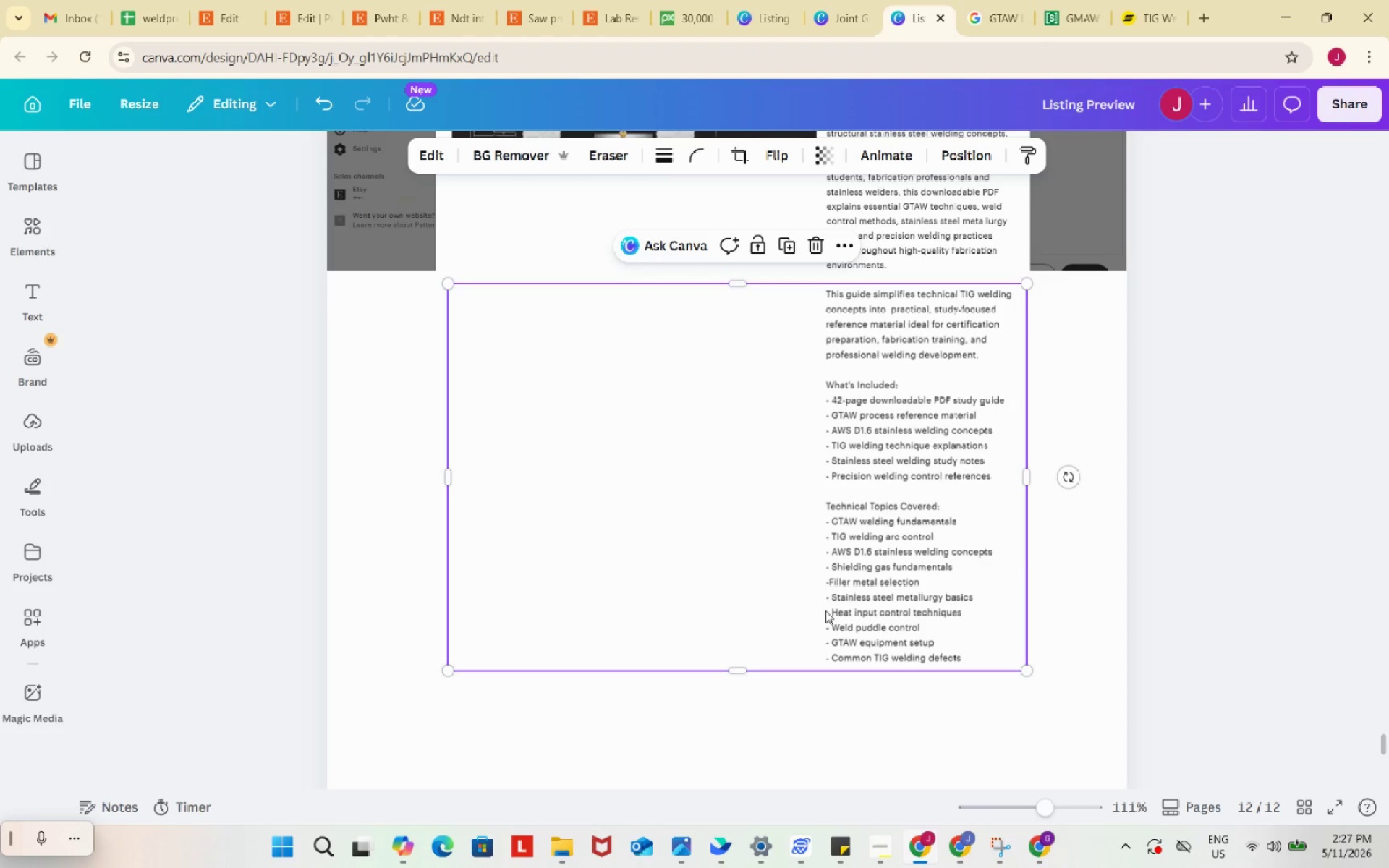 
scroll: coordinate [825, 610], scroll_direction: down, amount: 2.0
 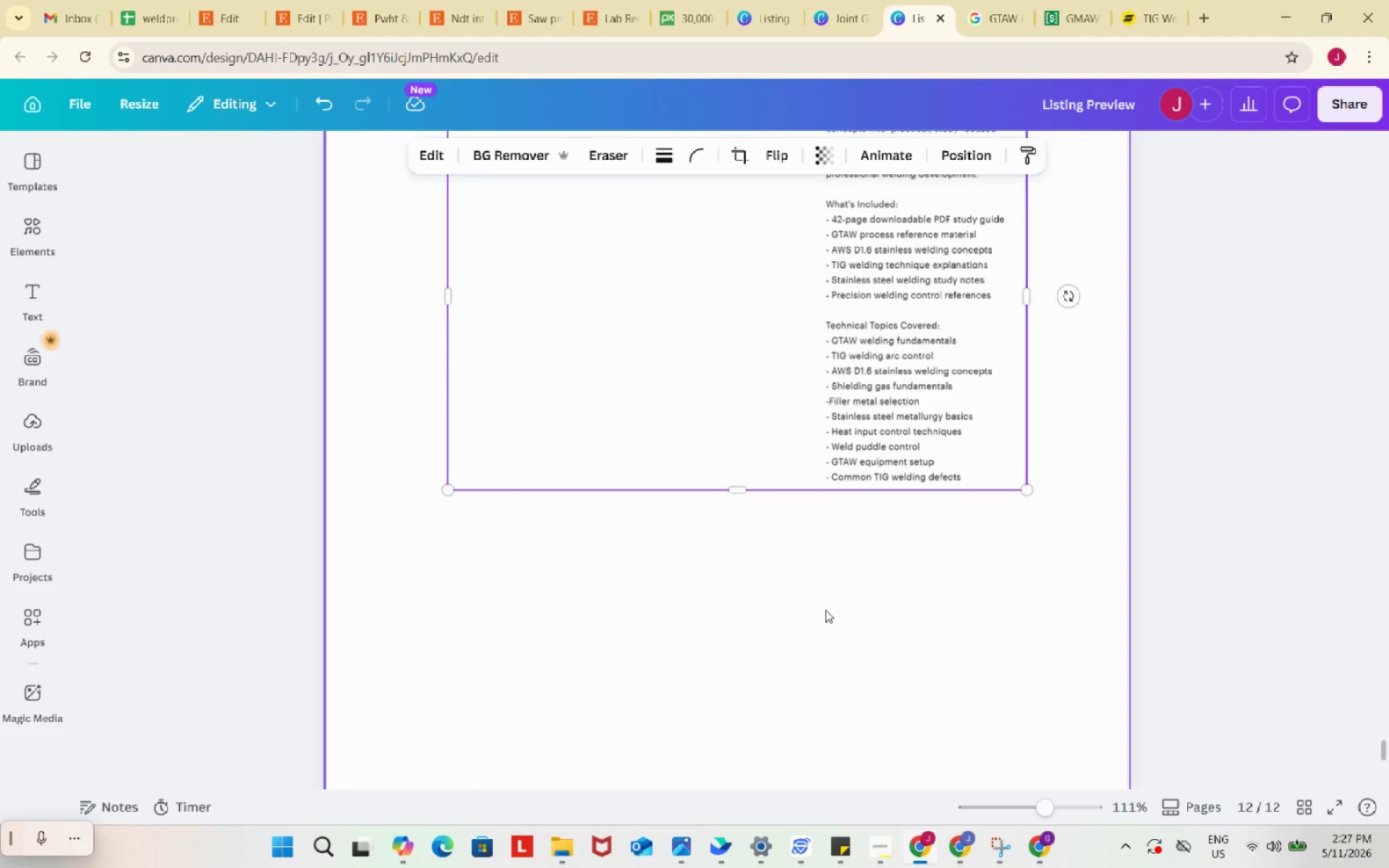 
double_click([825, 610])
 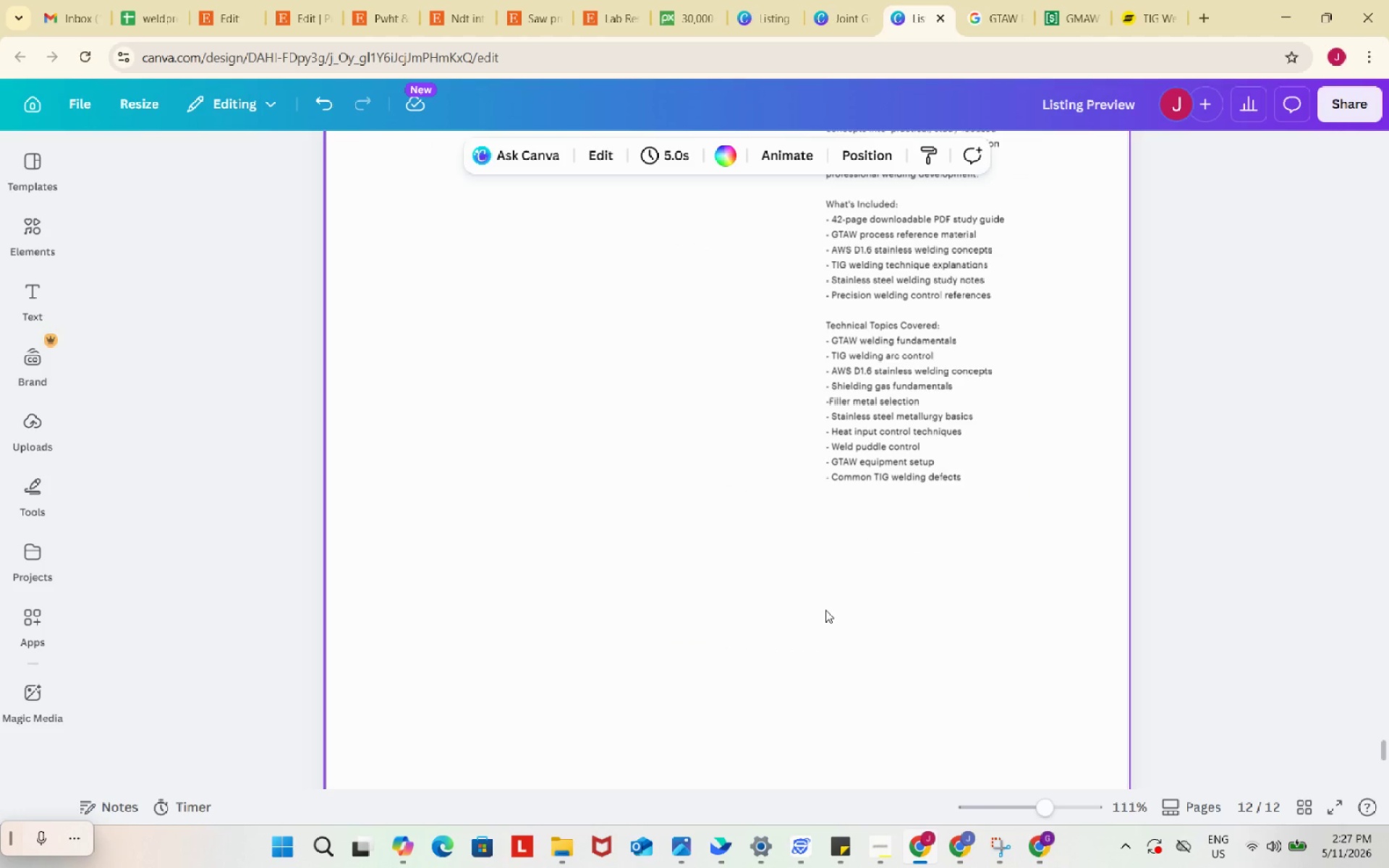 
triple_click([825, 610])
 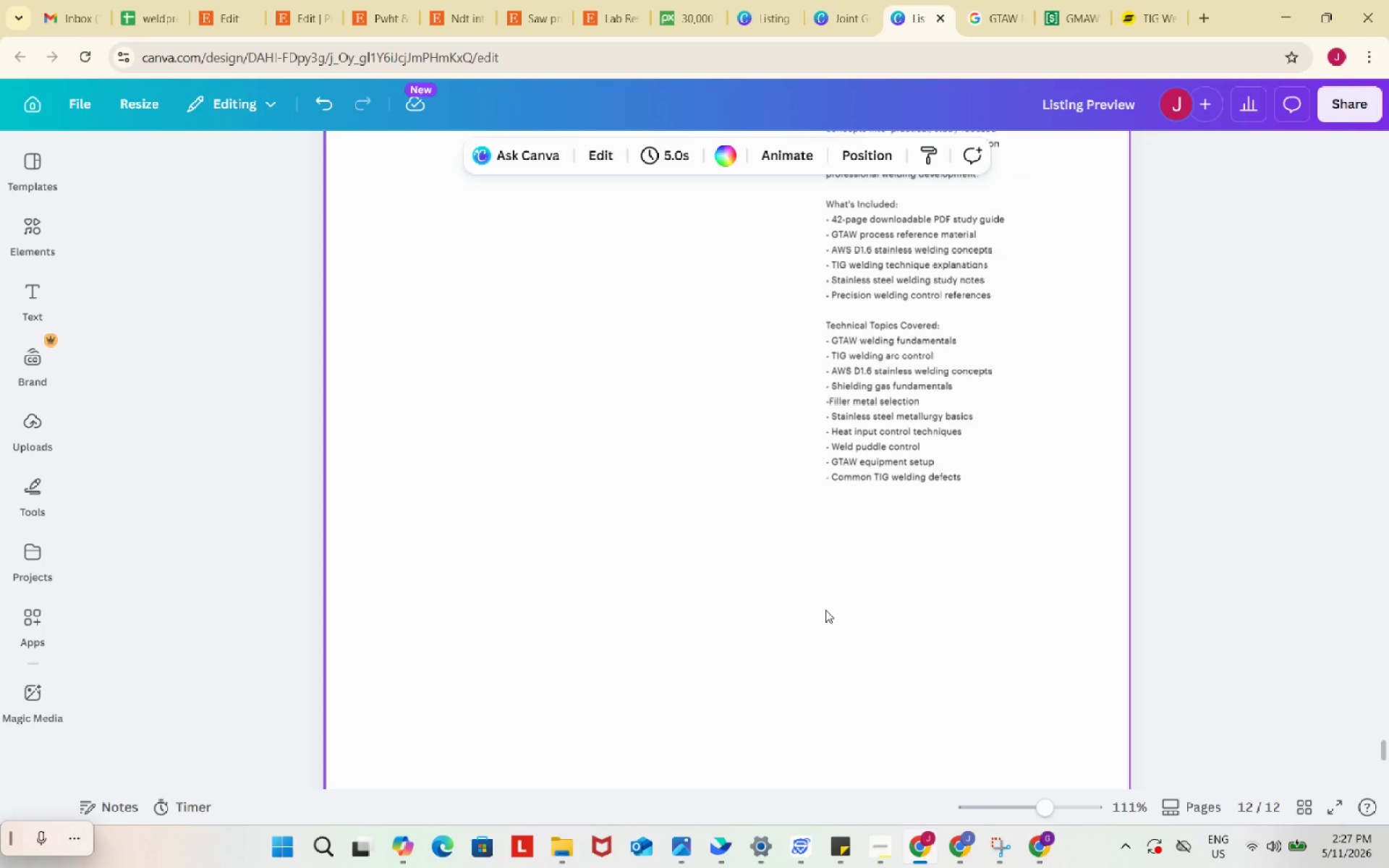 
triple_click([825, 610])
 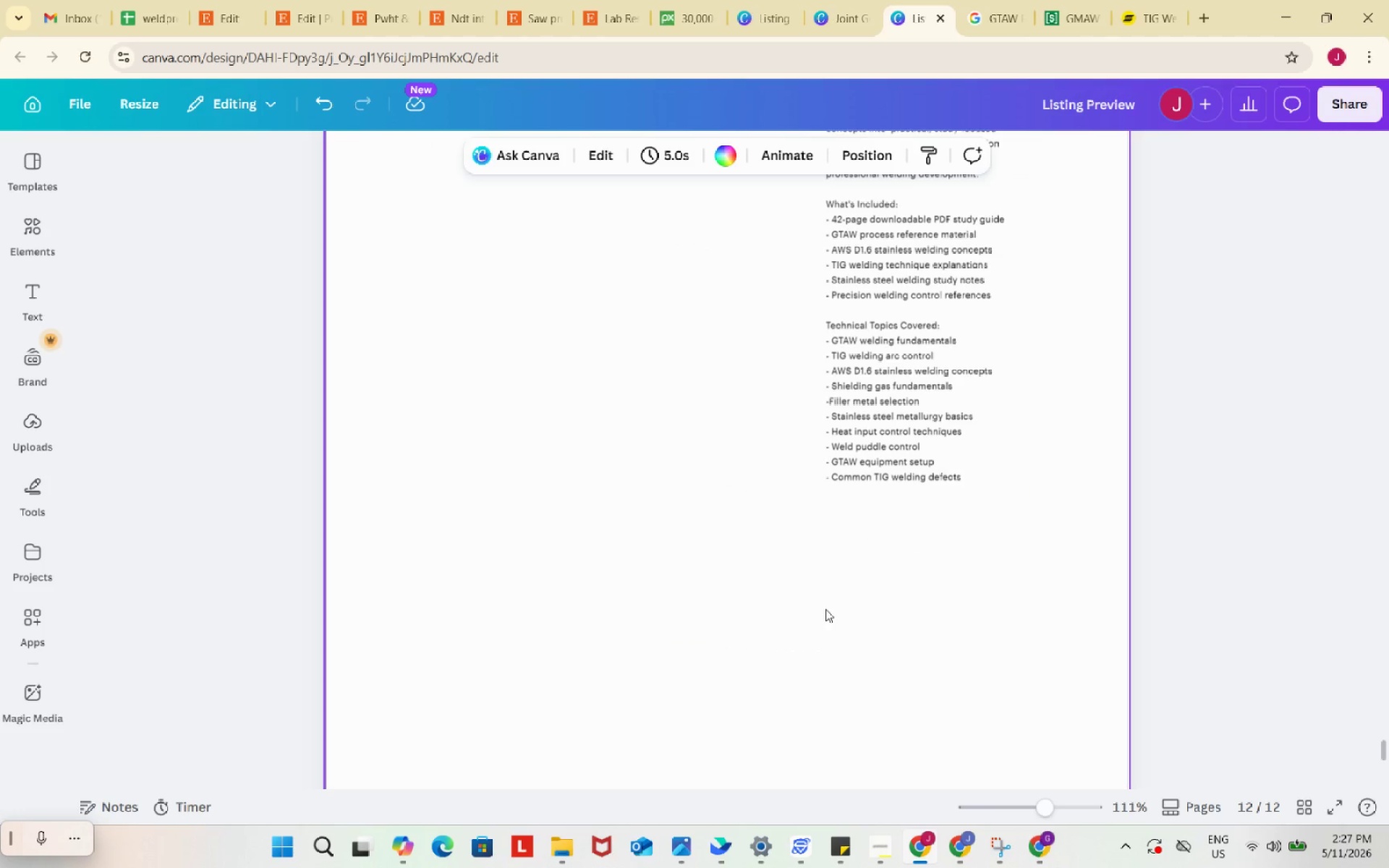 
left_click([797, 607])
 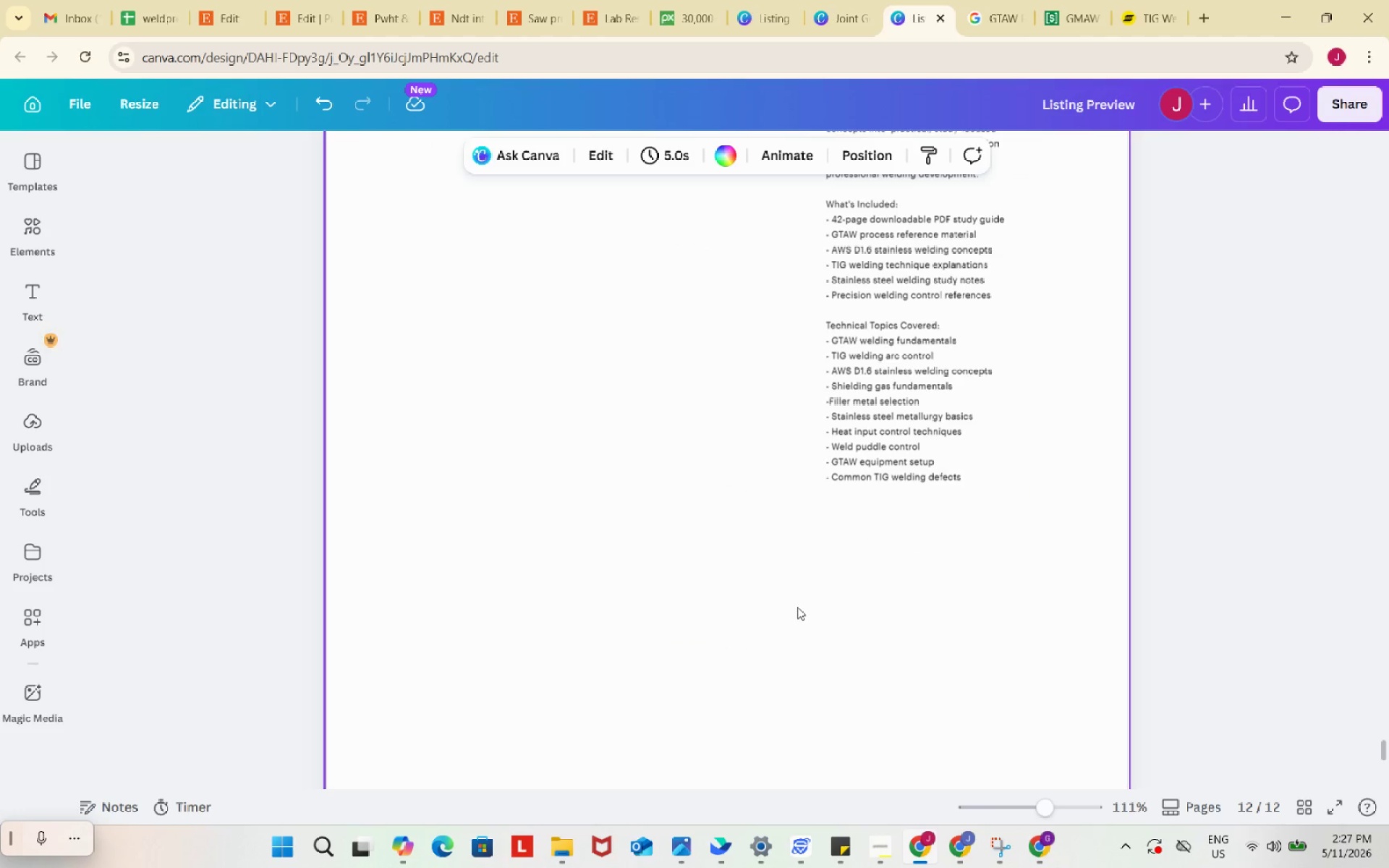 
key(Control+ControlLeft)
 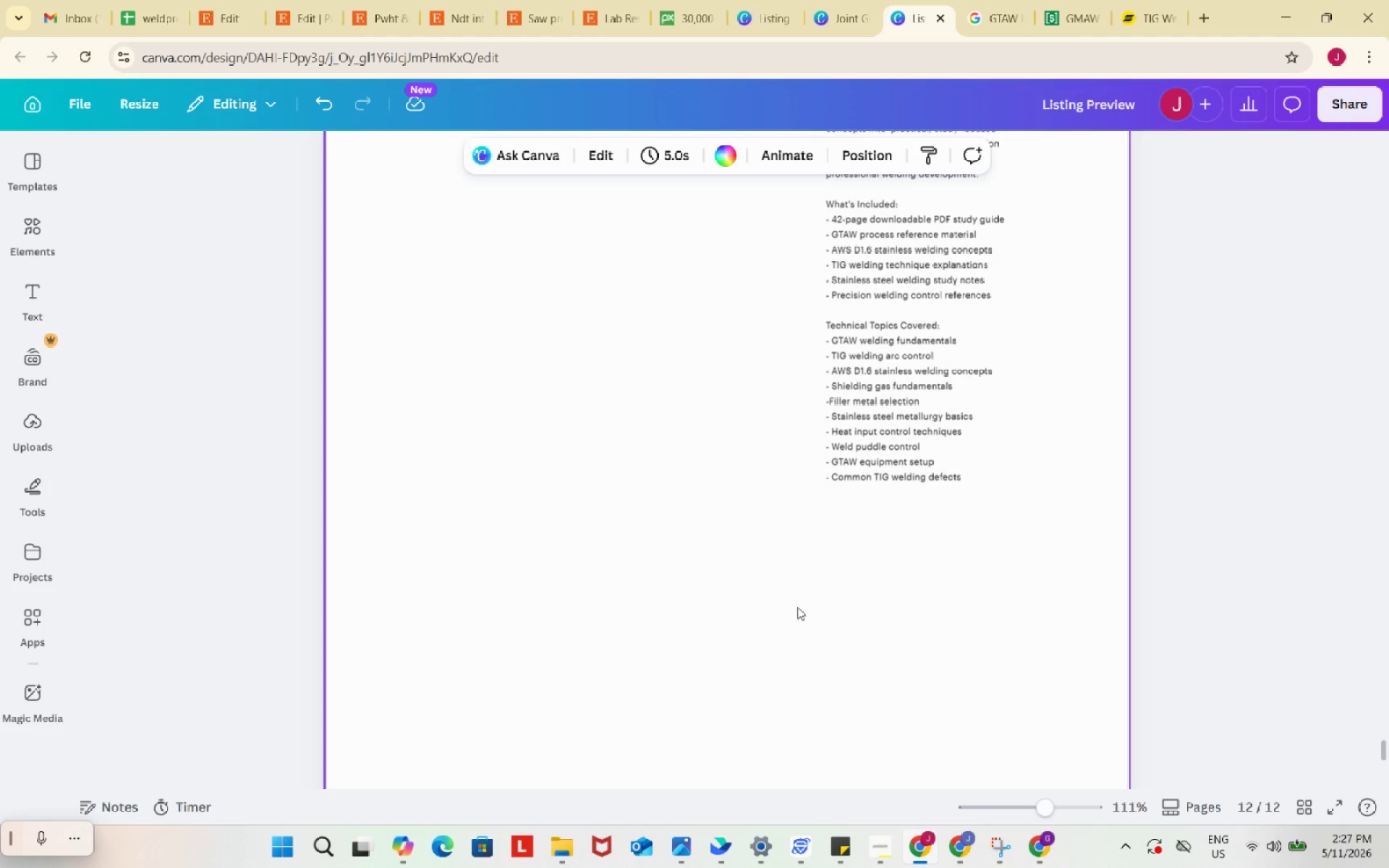 
key(Control+V)
 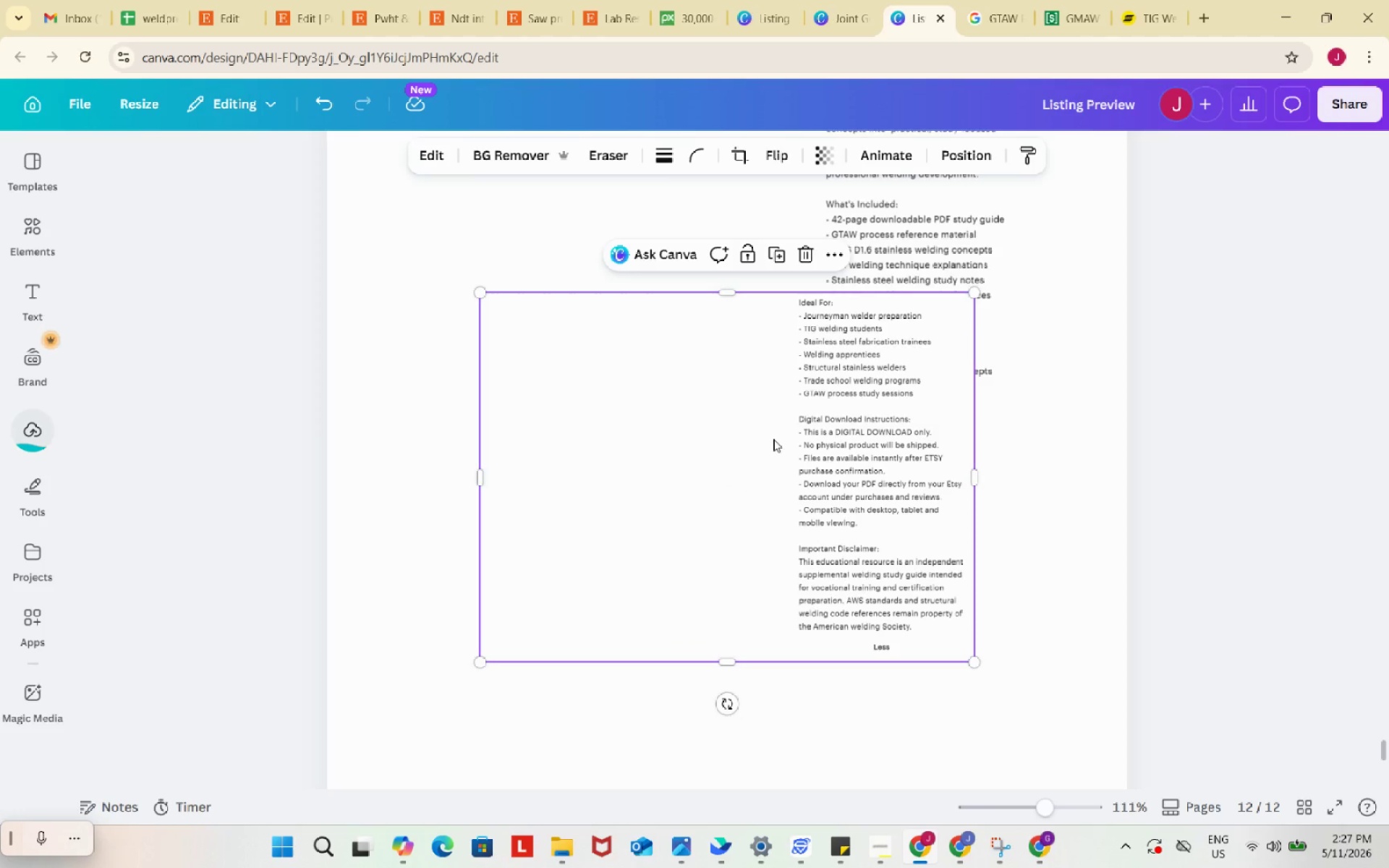 
left_click_drag(start_coordinate=[773, 434], to_coordinate=[787, 639])
 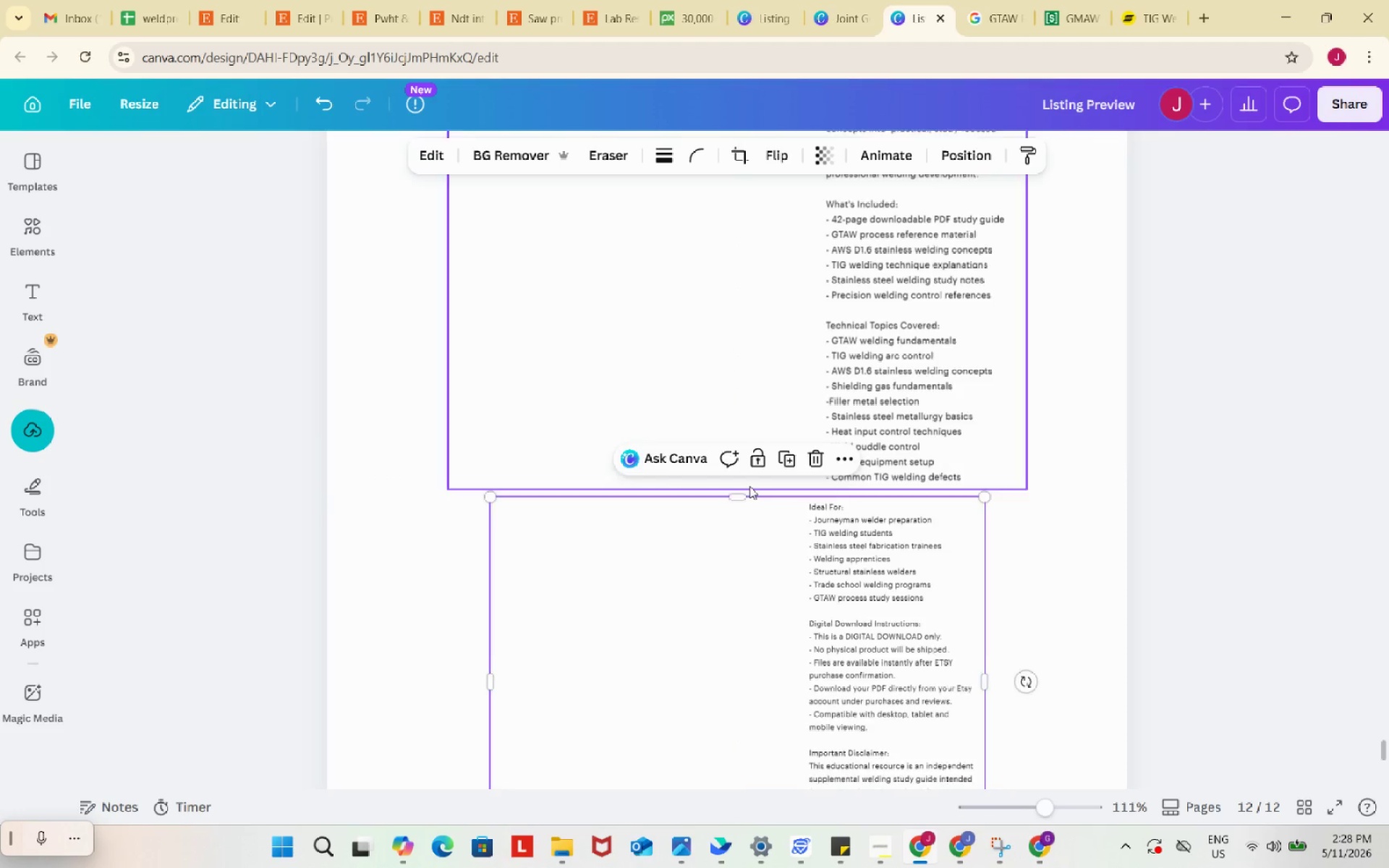 
scroll: coordinate [978, 652], scroll_direction: down, amount: 2.0
 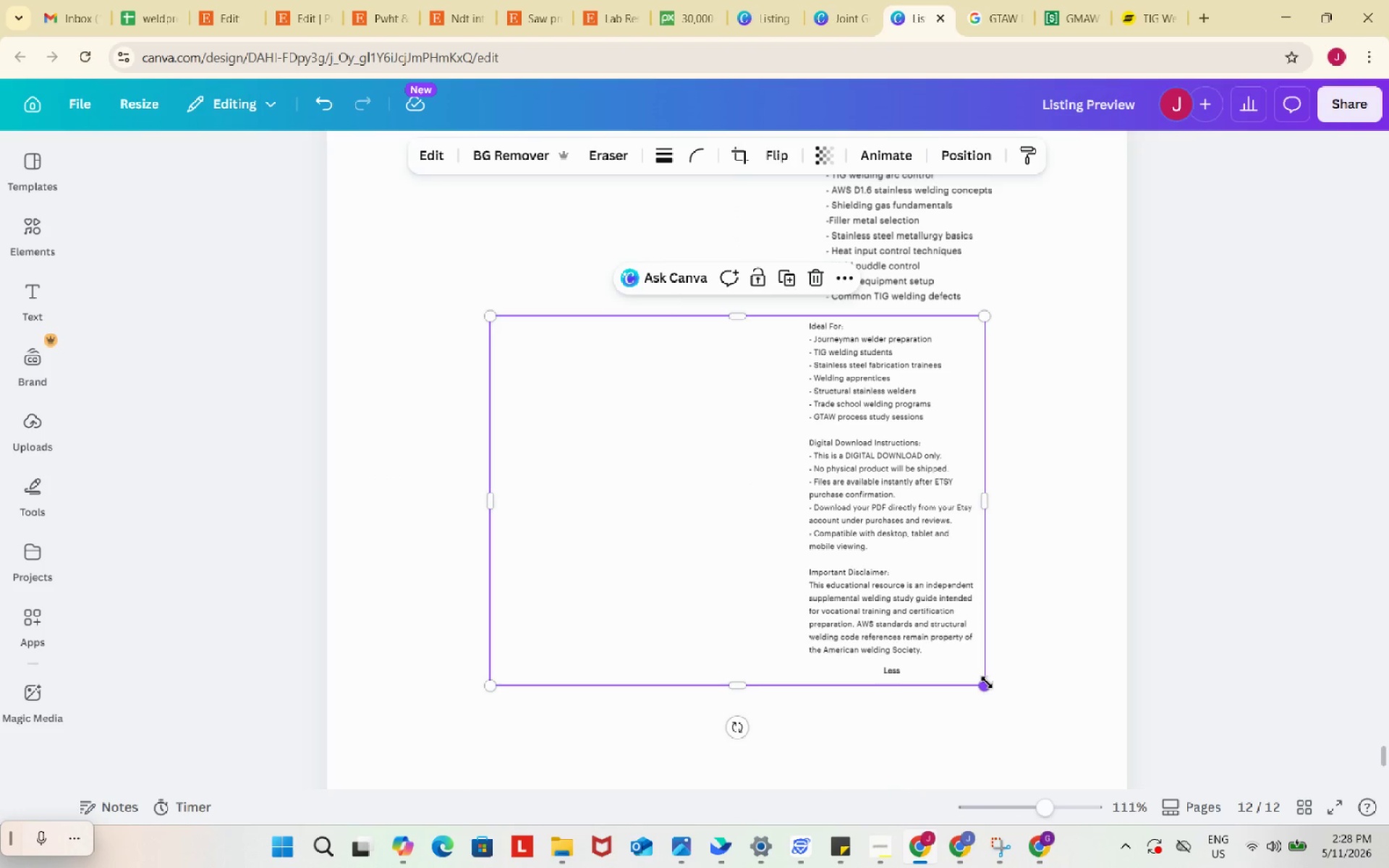 
left_click_drag(start_coordinate=[987, 682], to_coordinate=[1125, 763])
 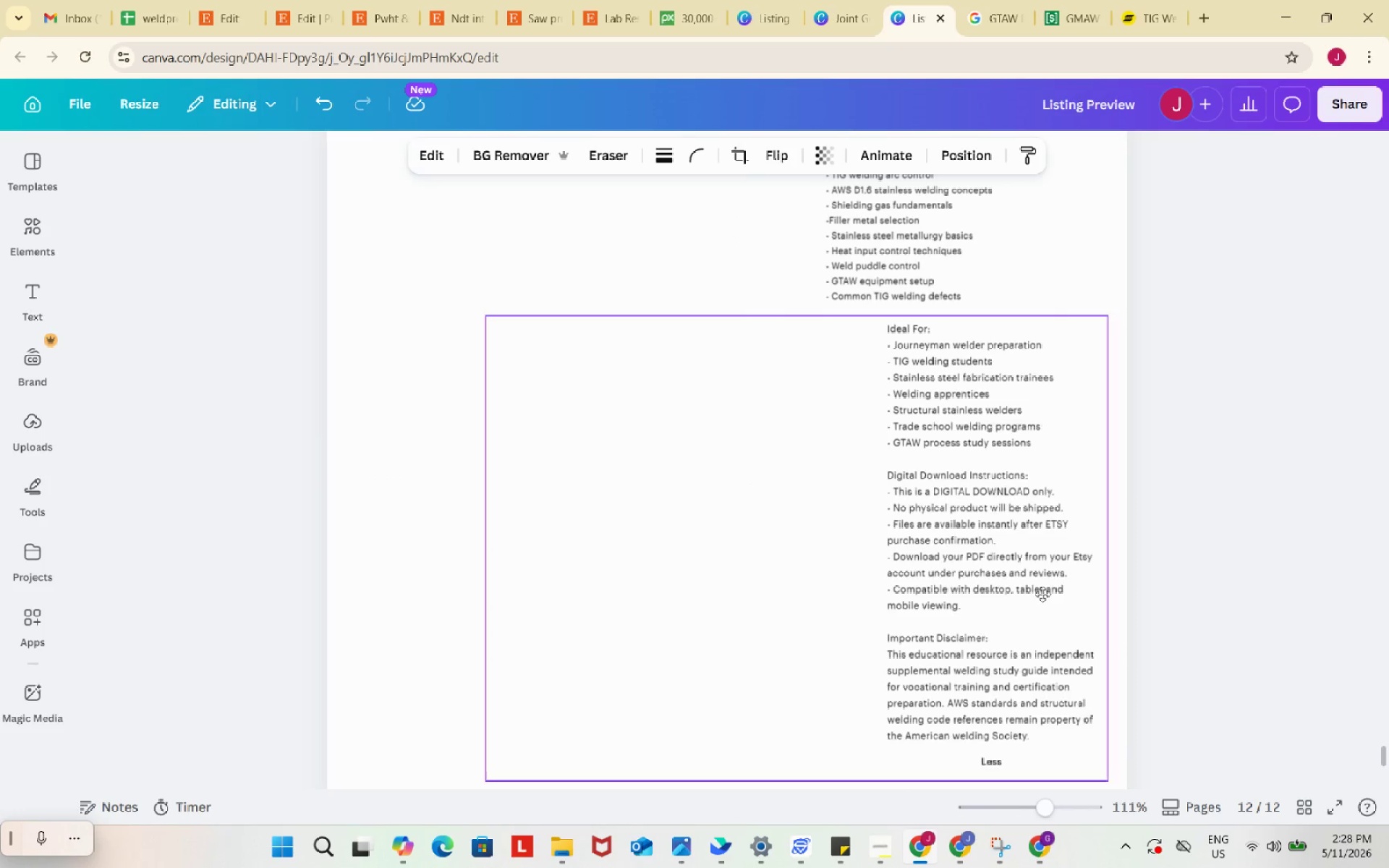 
left_click_drag(start_coordinate=[1061, 594], to_coordinate=[999, 592])
 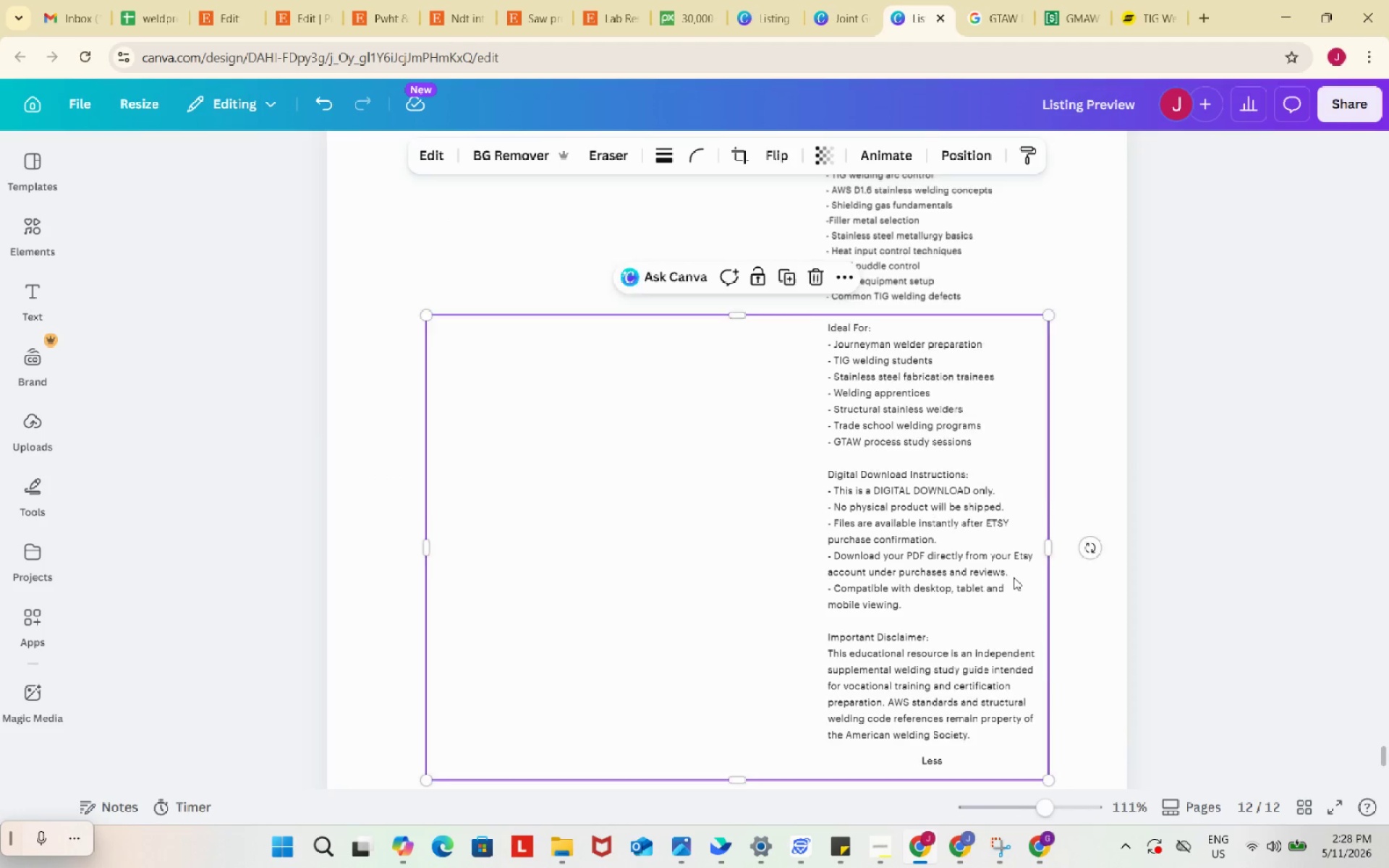 
scroll: coordinate [1014, 577], scroll_direction: down, amount: 1.0
 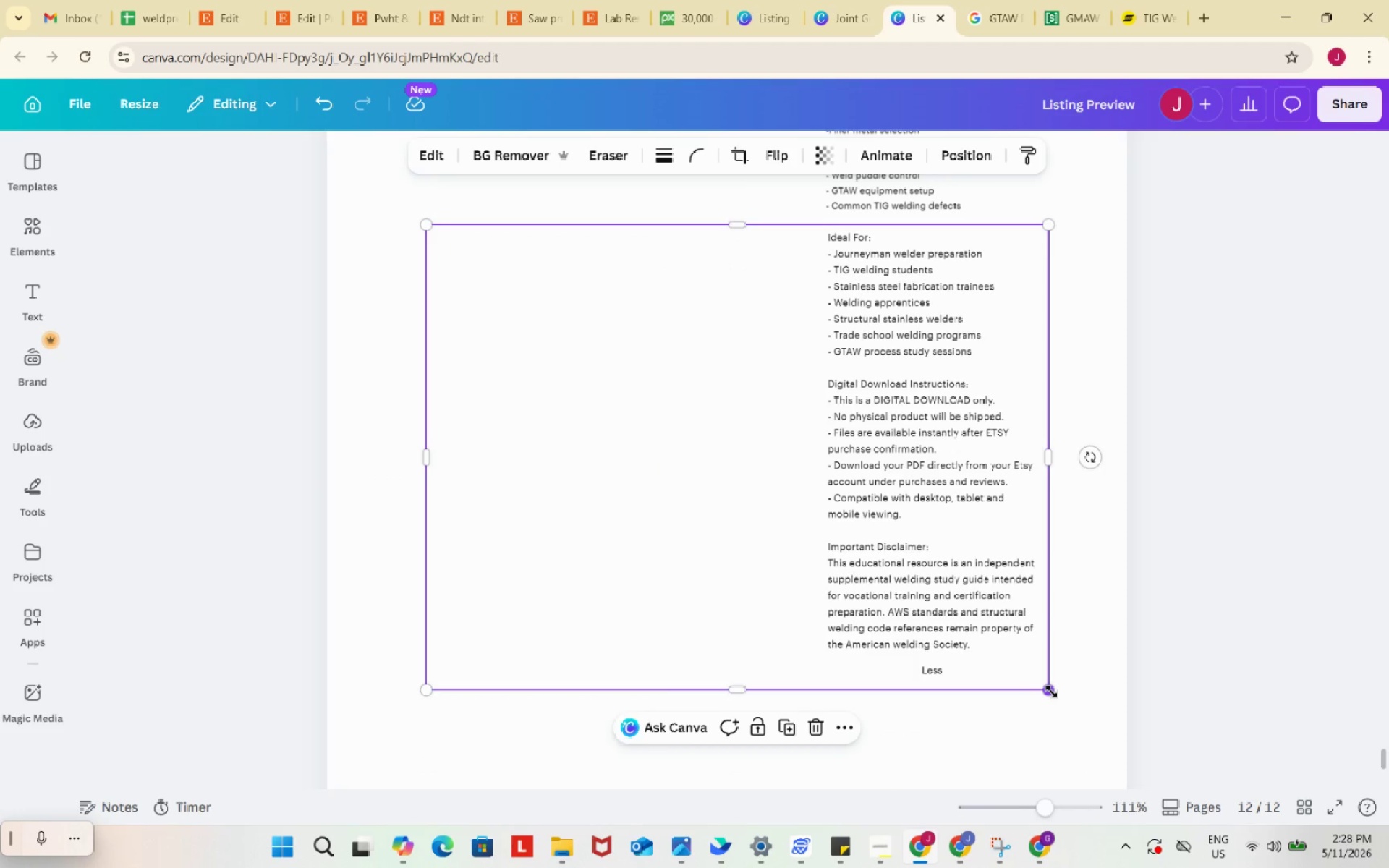 
left_click_drag(start_coordinate=[1051, 692], to_coordinate=[1061, 701])
 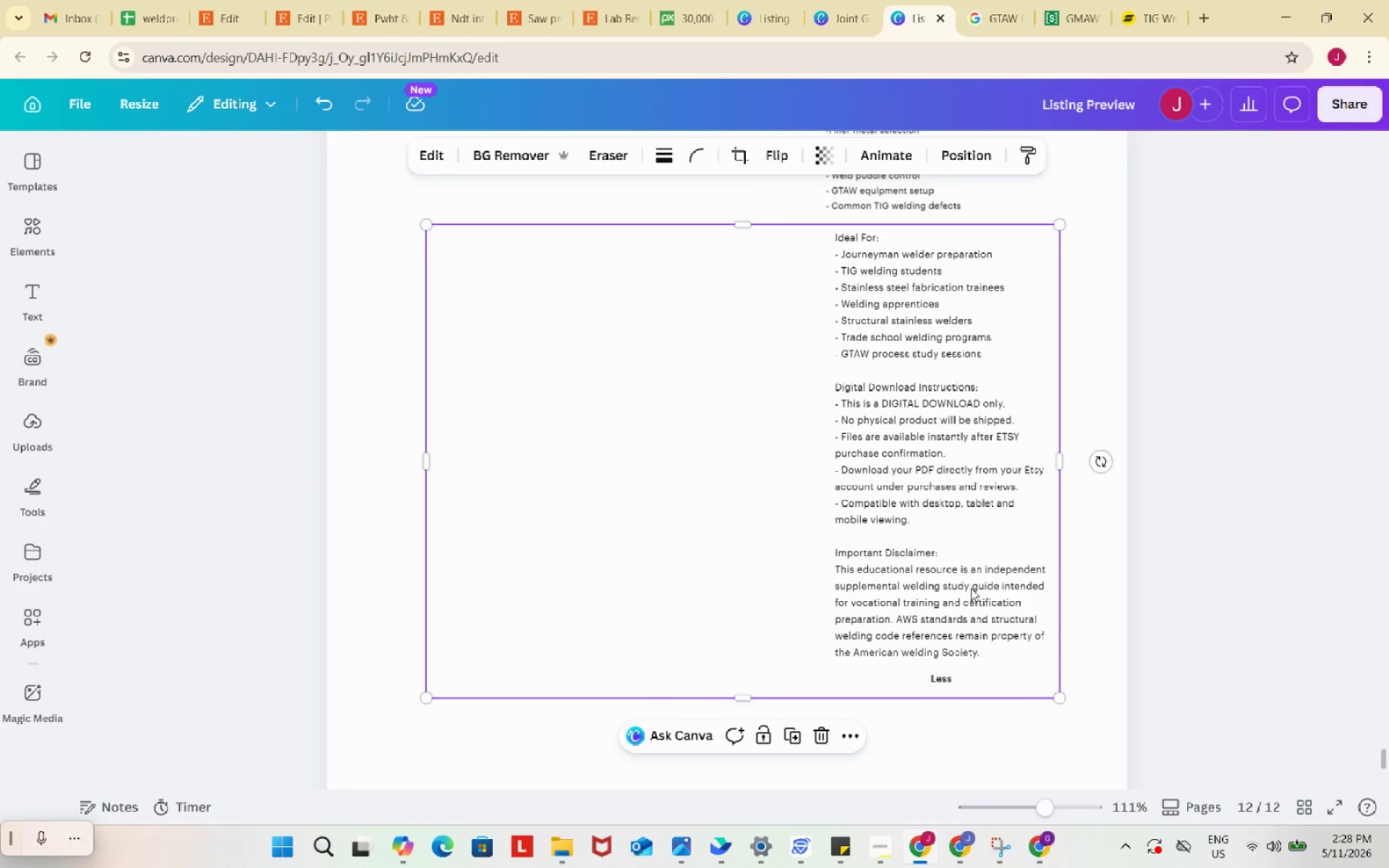 
left_click_drag(start_coordinate=[971, 588], to_coordinate=[961, 588])
 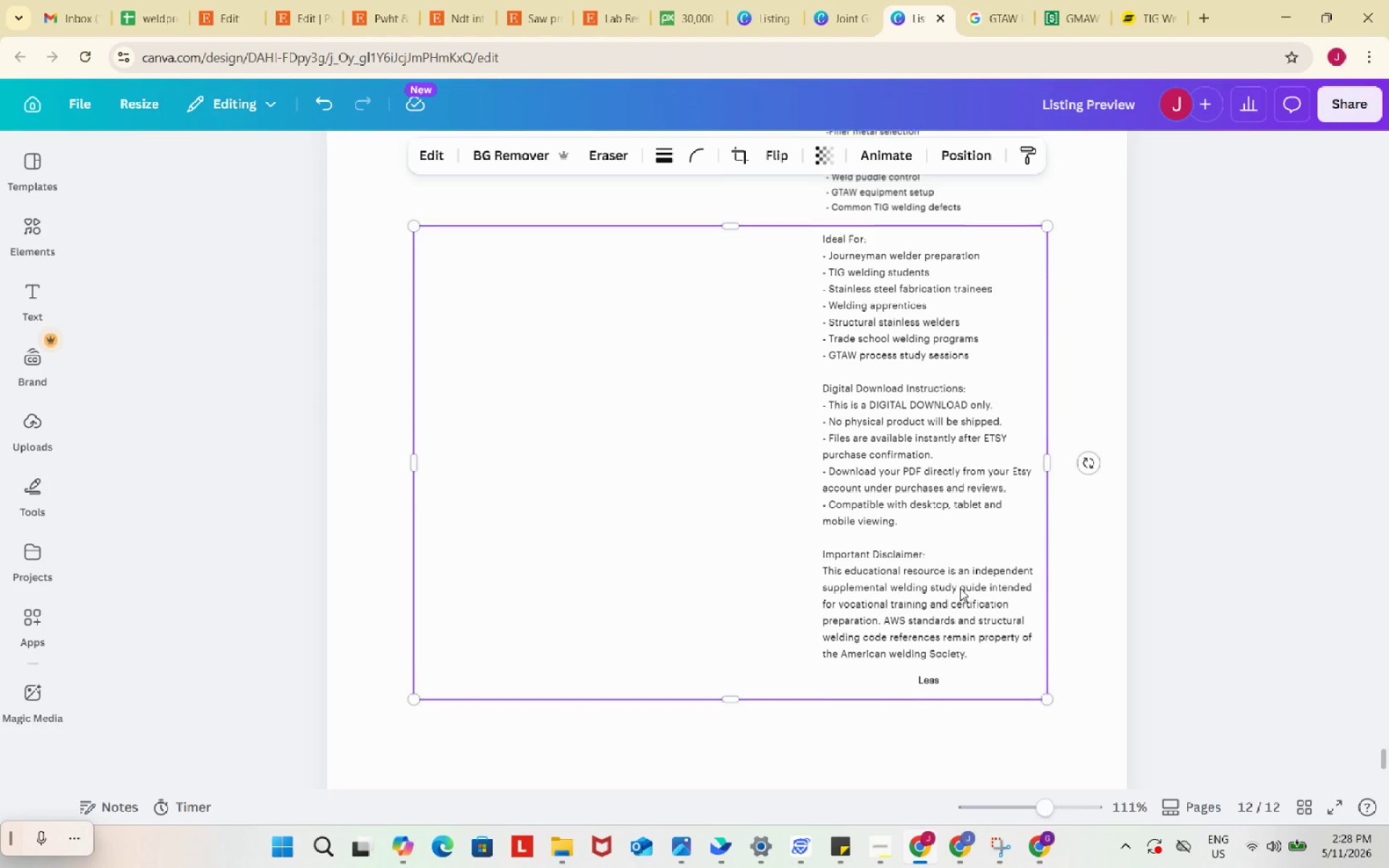 
scroll: coordinate [960, 588], scroll_direction: up, amount: 2.0
 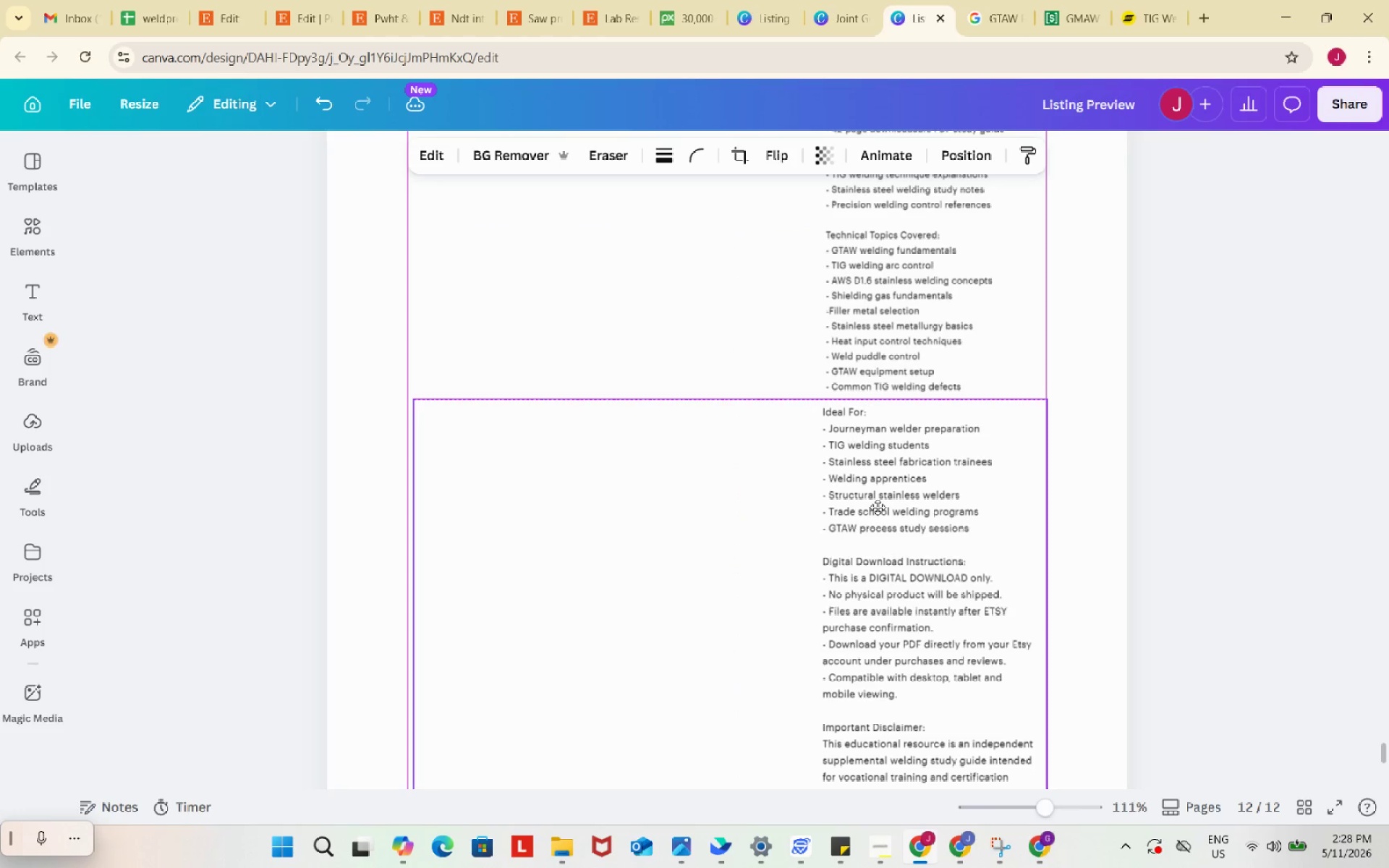 
left_click_drag(start_coordinate=[891, 558], to_coordinate=[891, 568])
 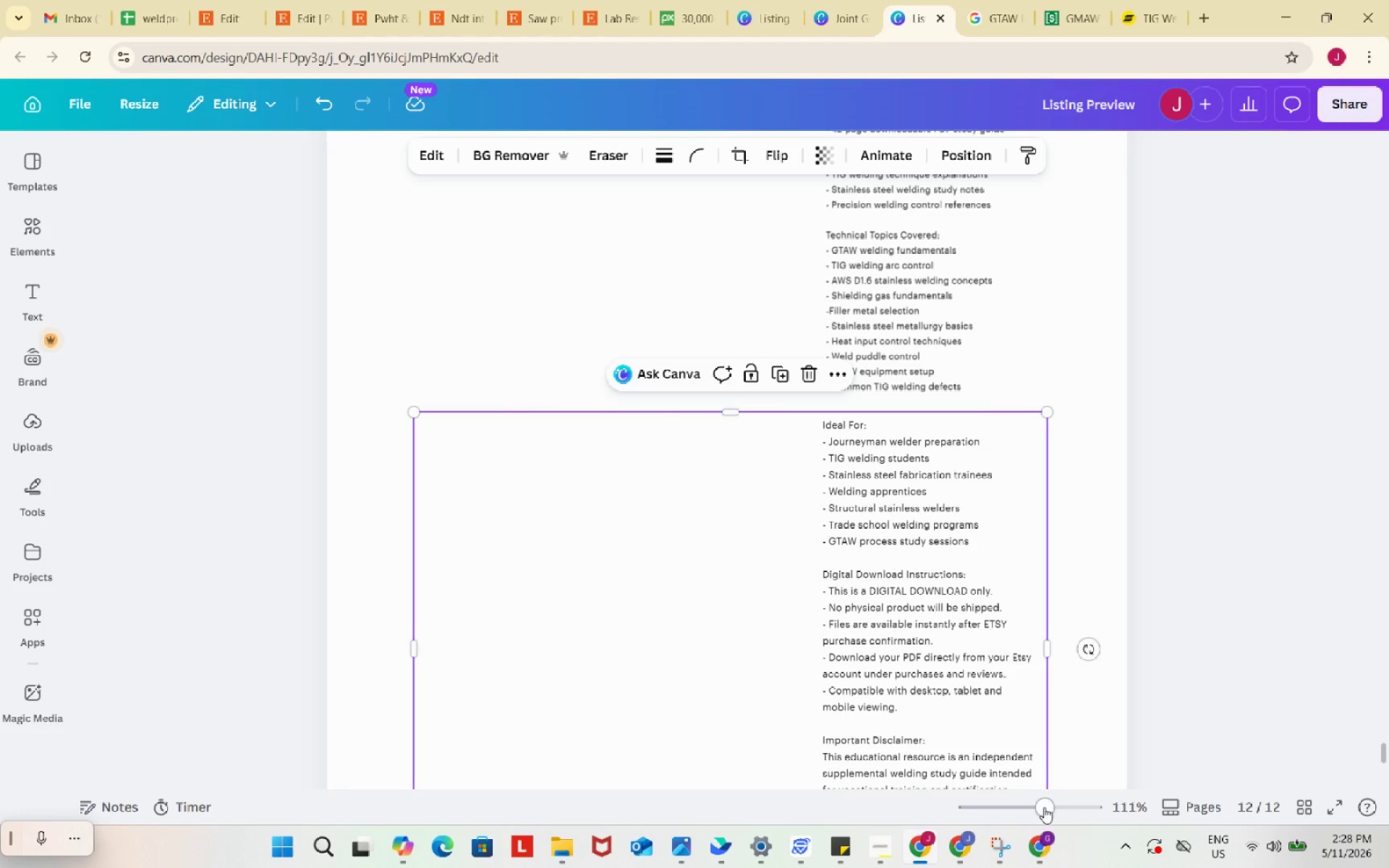 
left_click_drag(start_coordinate=[1044, 807], to_coordinate=[1068, 809])
 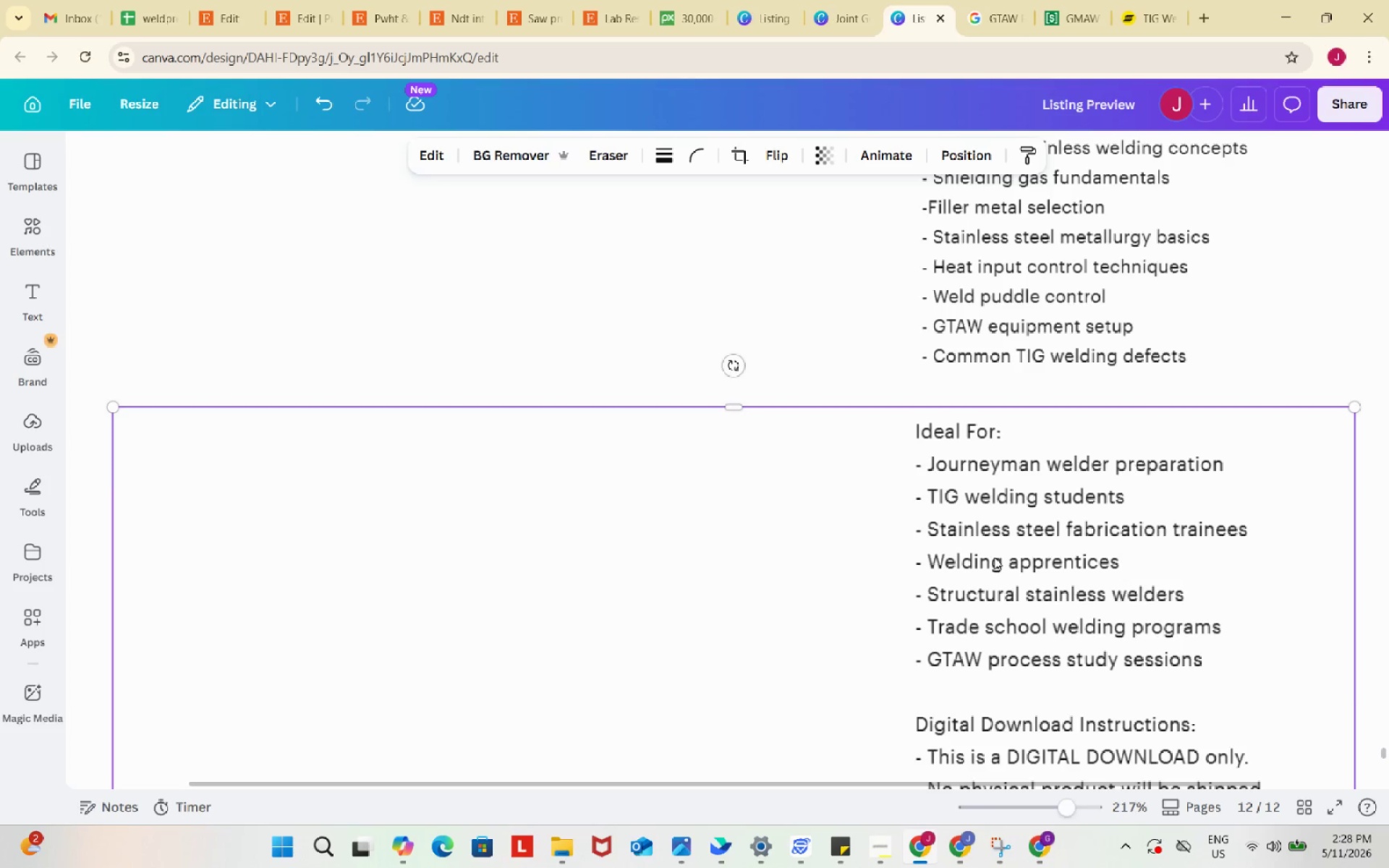 
left_click_drag(start_coordinate=[994, 557], to_coordinate=[1001, 551])
 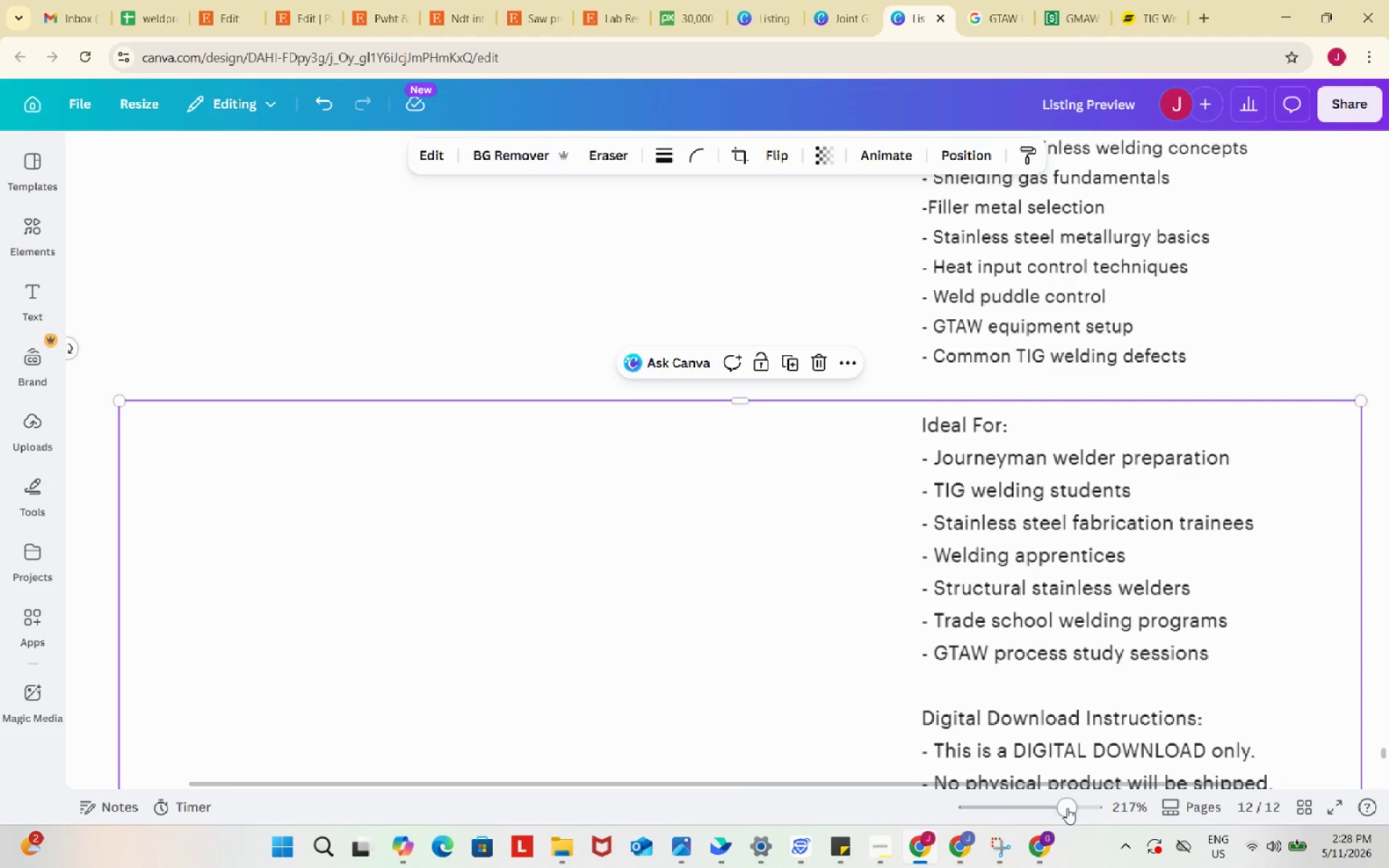 
left_click_drag(start_coordinate=[1067, 808], to_coordinate=[1044, 808])
 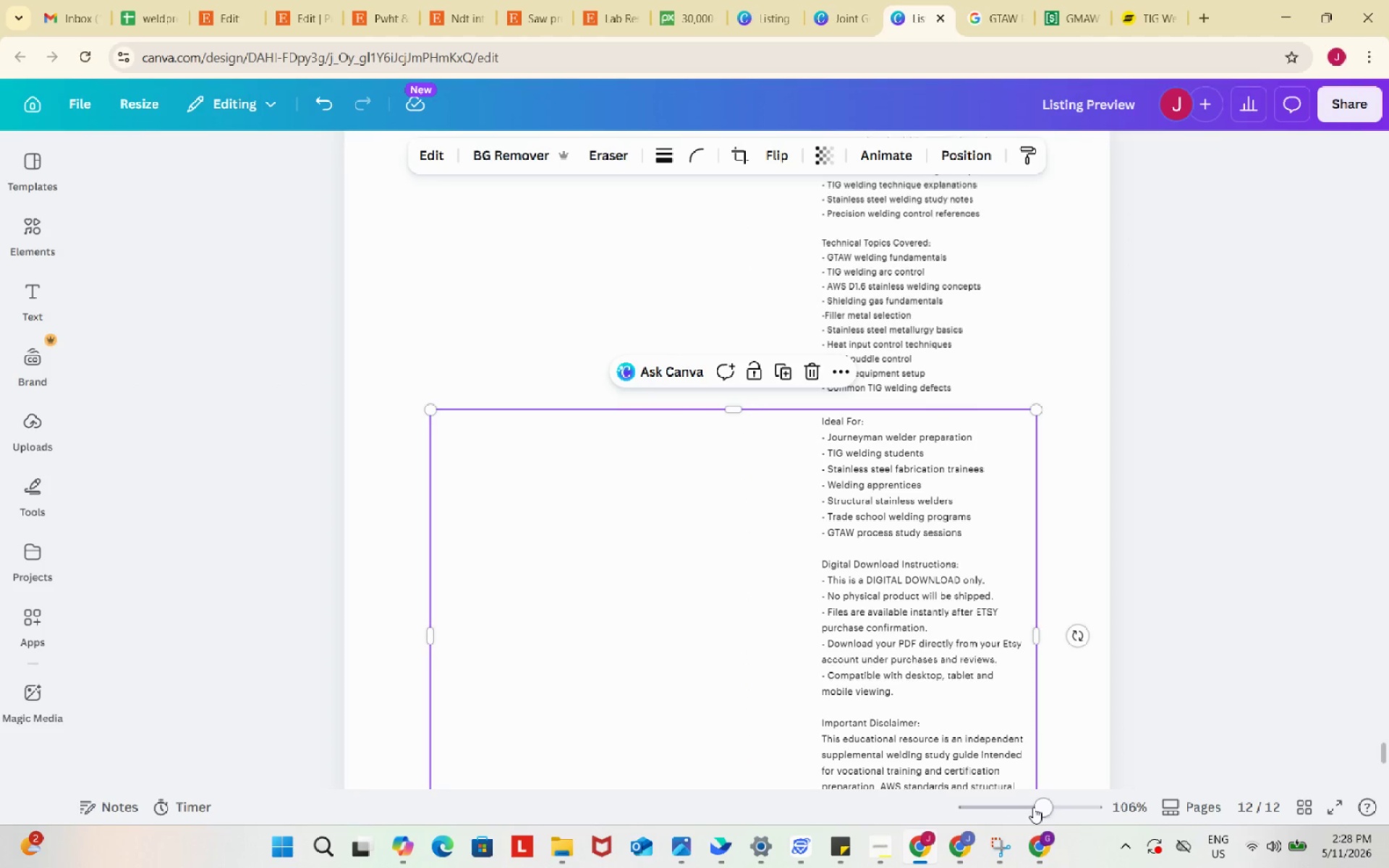 
left_click_drag(start_coordinate=[1037, 807], to_coordinate=[1017, 805])
 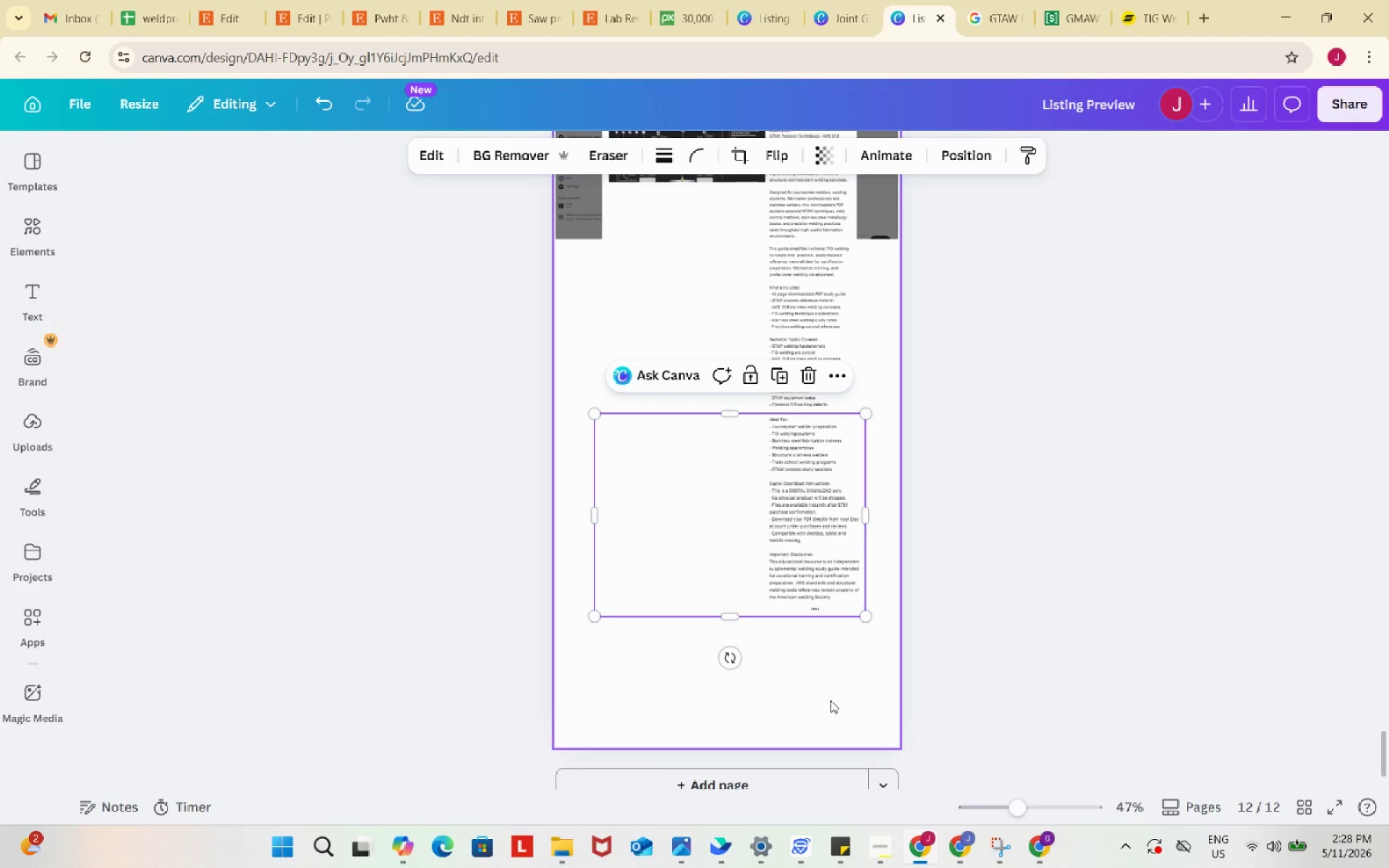 
left_click([831, 700])
 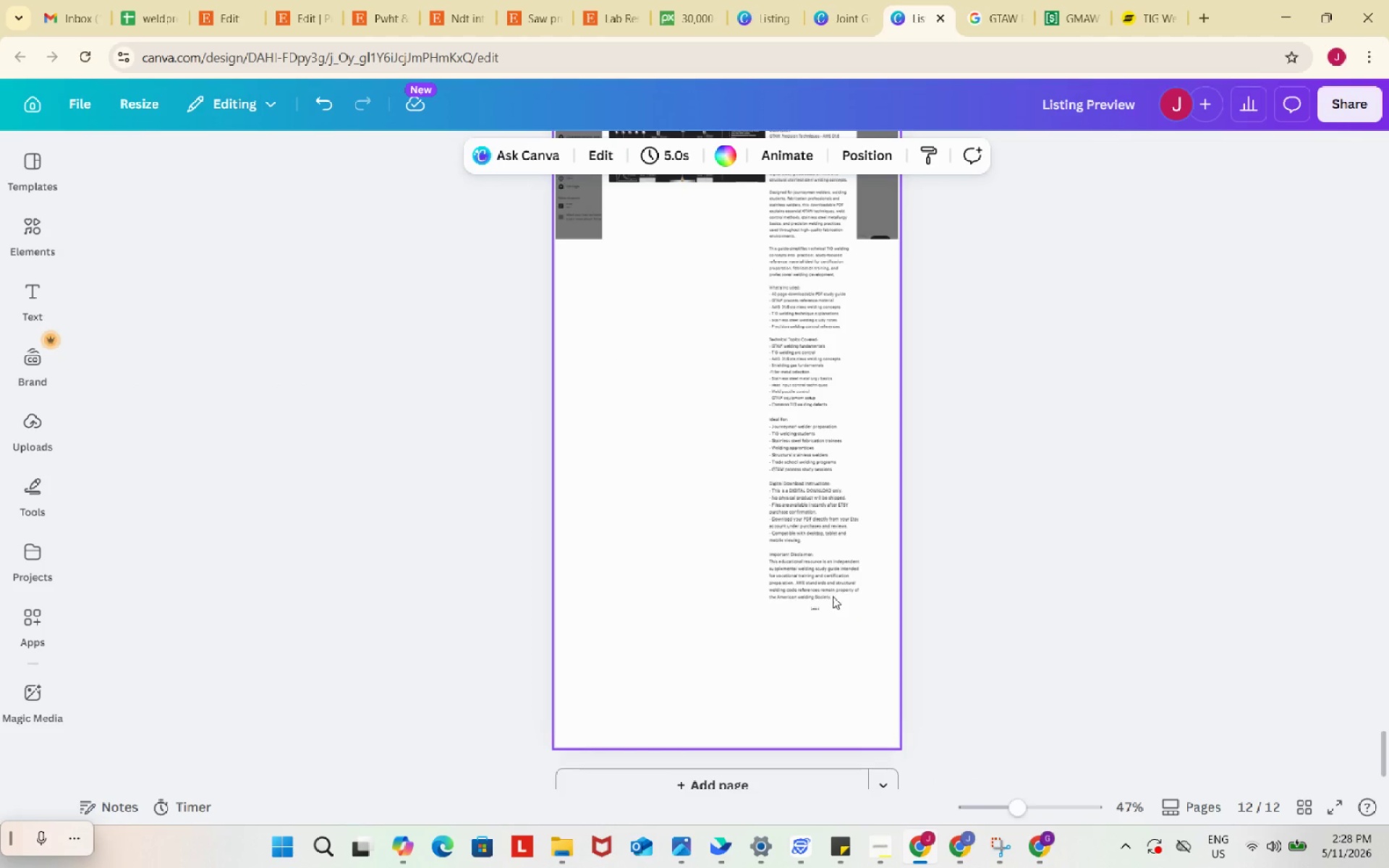 
left_click([828, 553])
 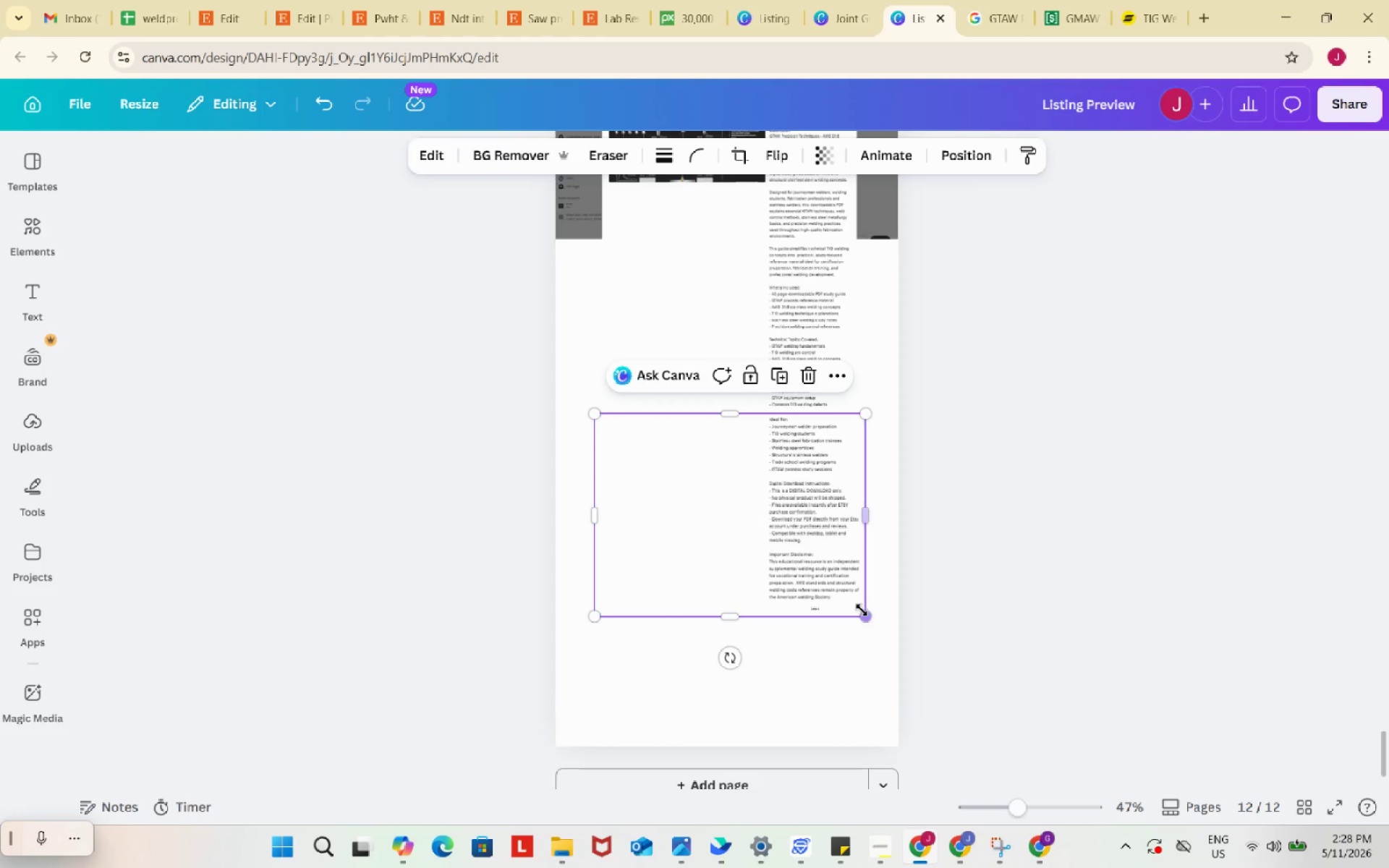 
left_click_drag(start_coordinate=[862, 610], to_coordinate=[844, 607])
 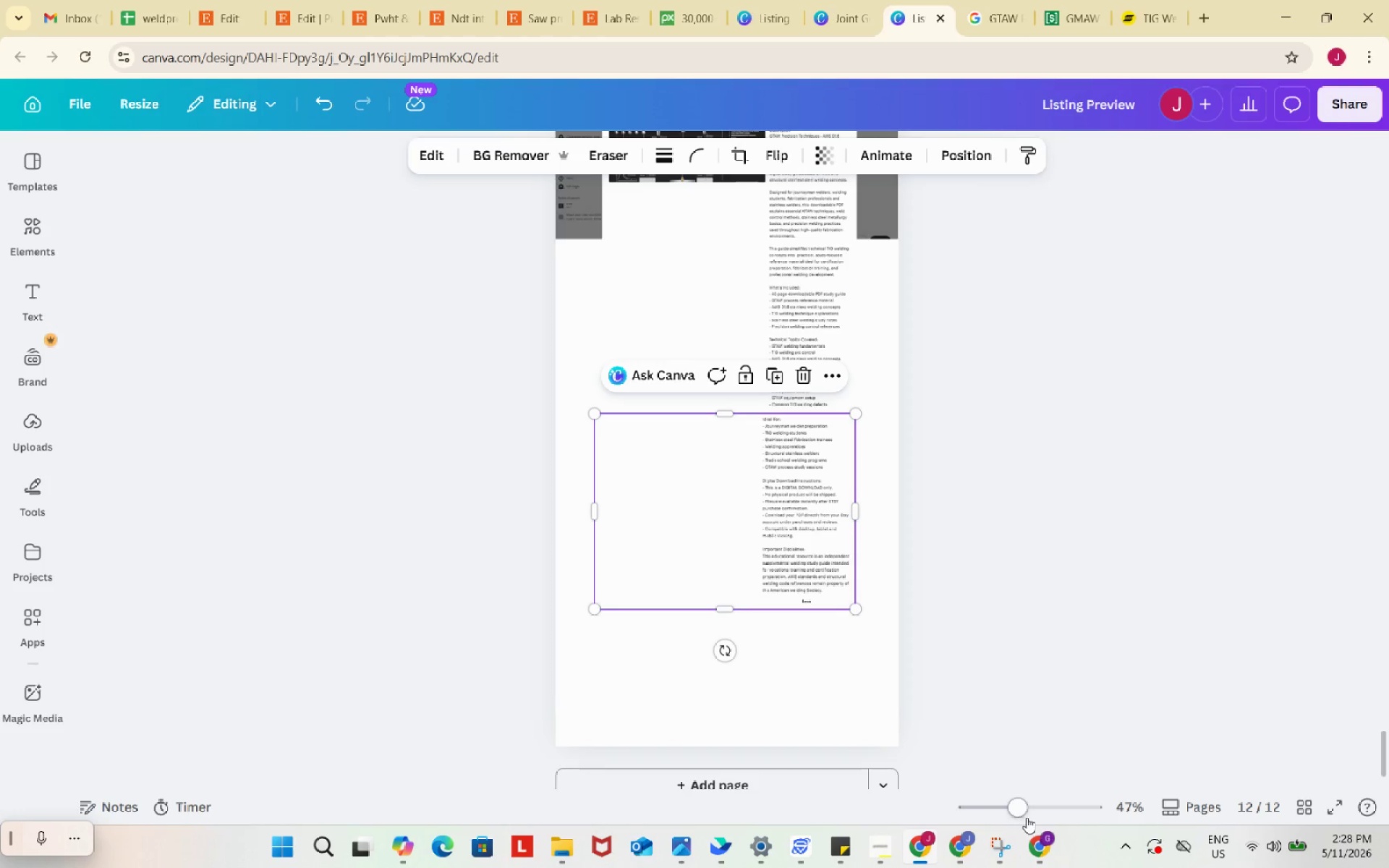 
left_click_drag(start_coordinate=[1027, 817], to_coordinate=[1054, 819])
 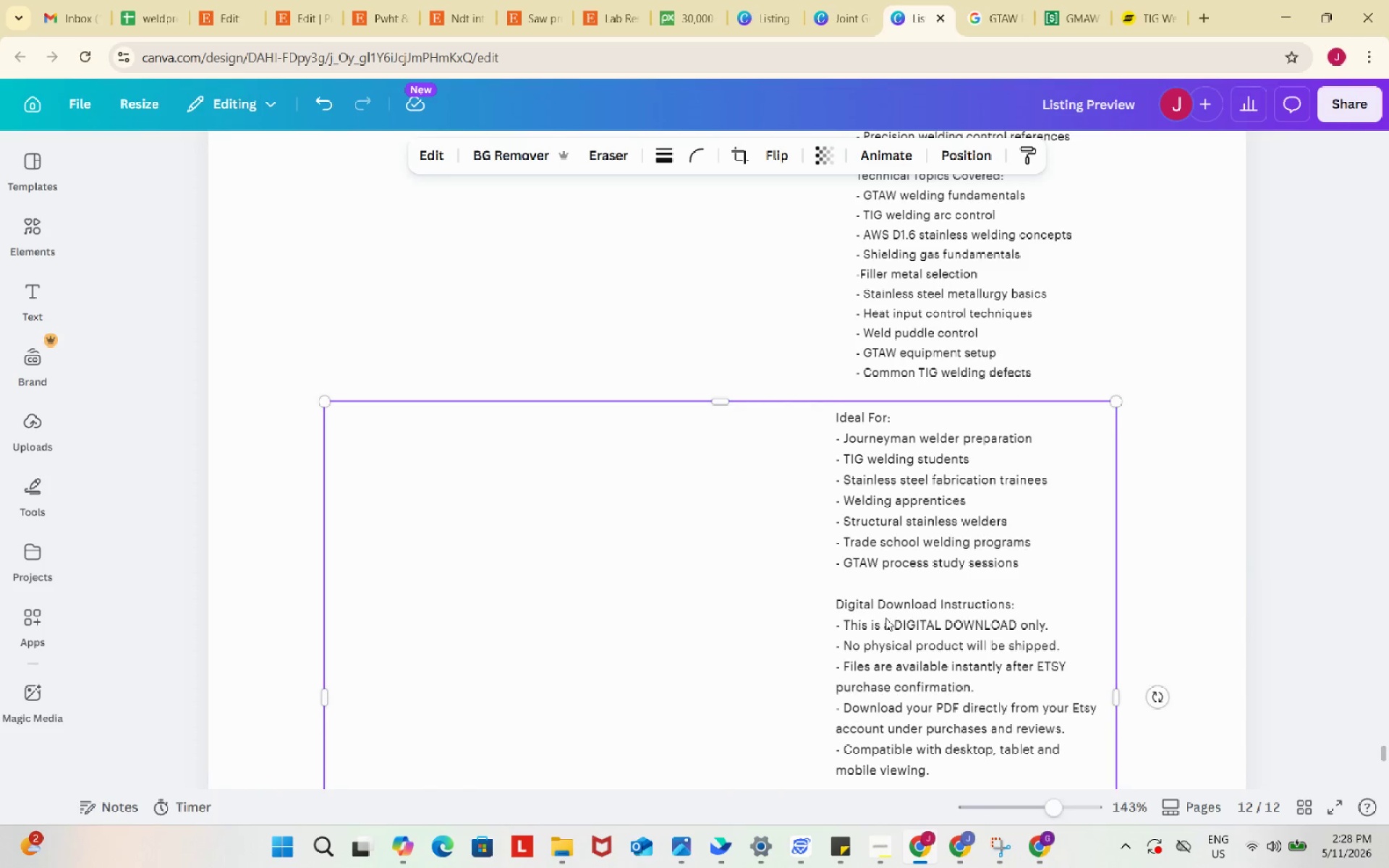 
left_click_drag(start_coordinate=[885, 618], to_coordinate=[904, 618])
 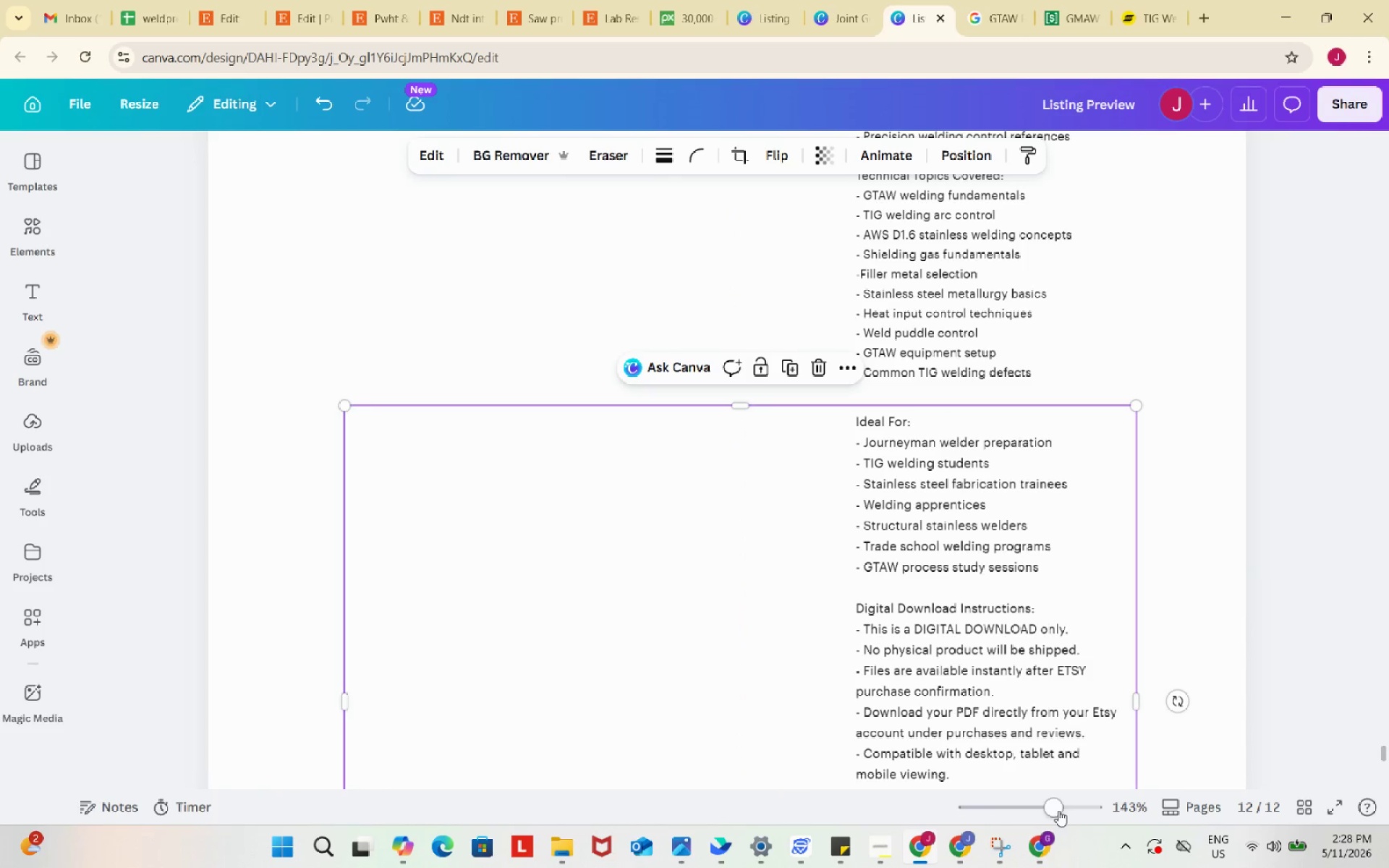 
left_click_drag(start_coordinate=[1059, 812], to_coordinate=[1020, 807])
 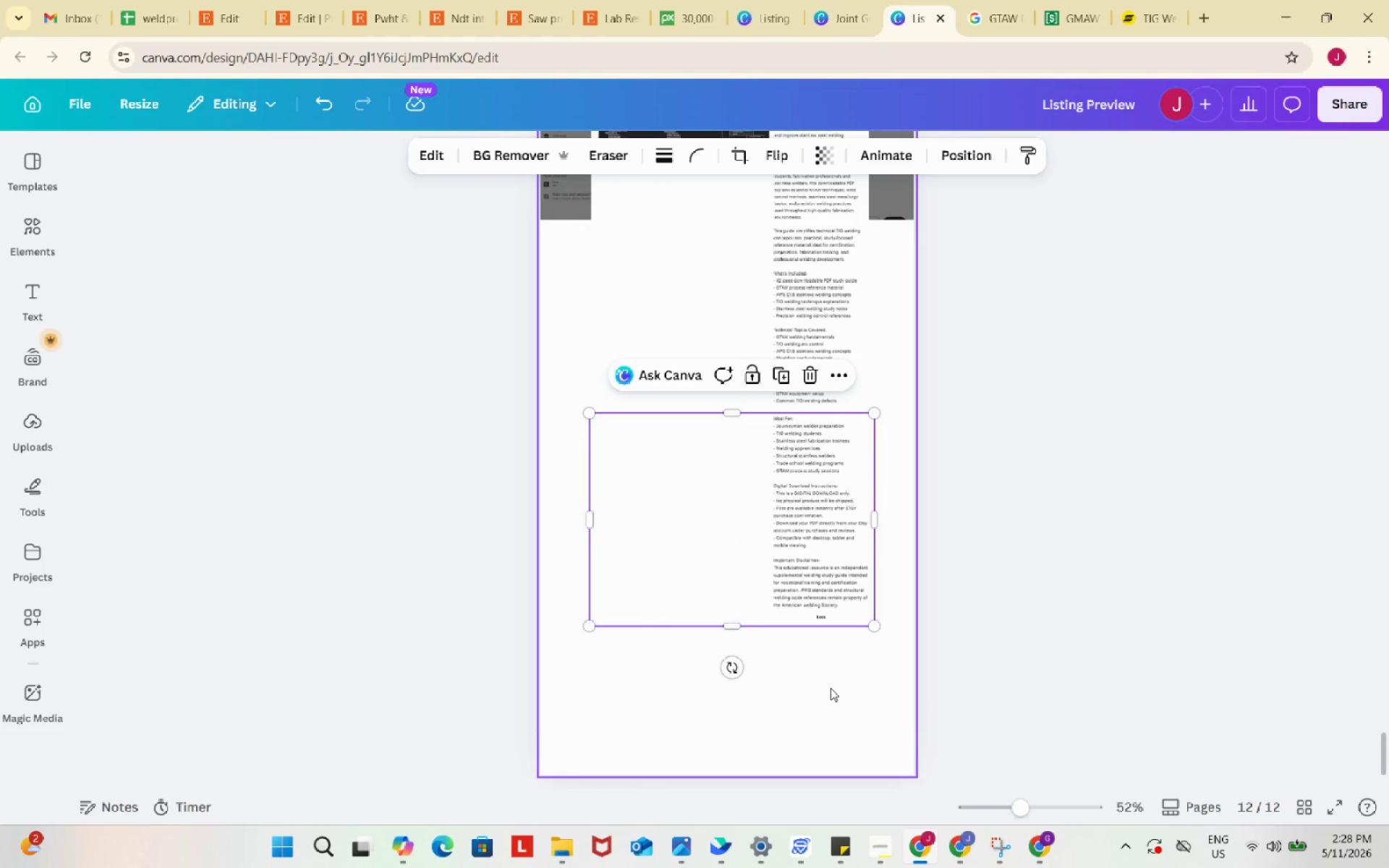 
left_click([831, 688])
 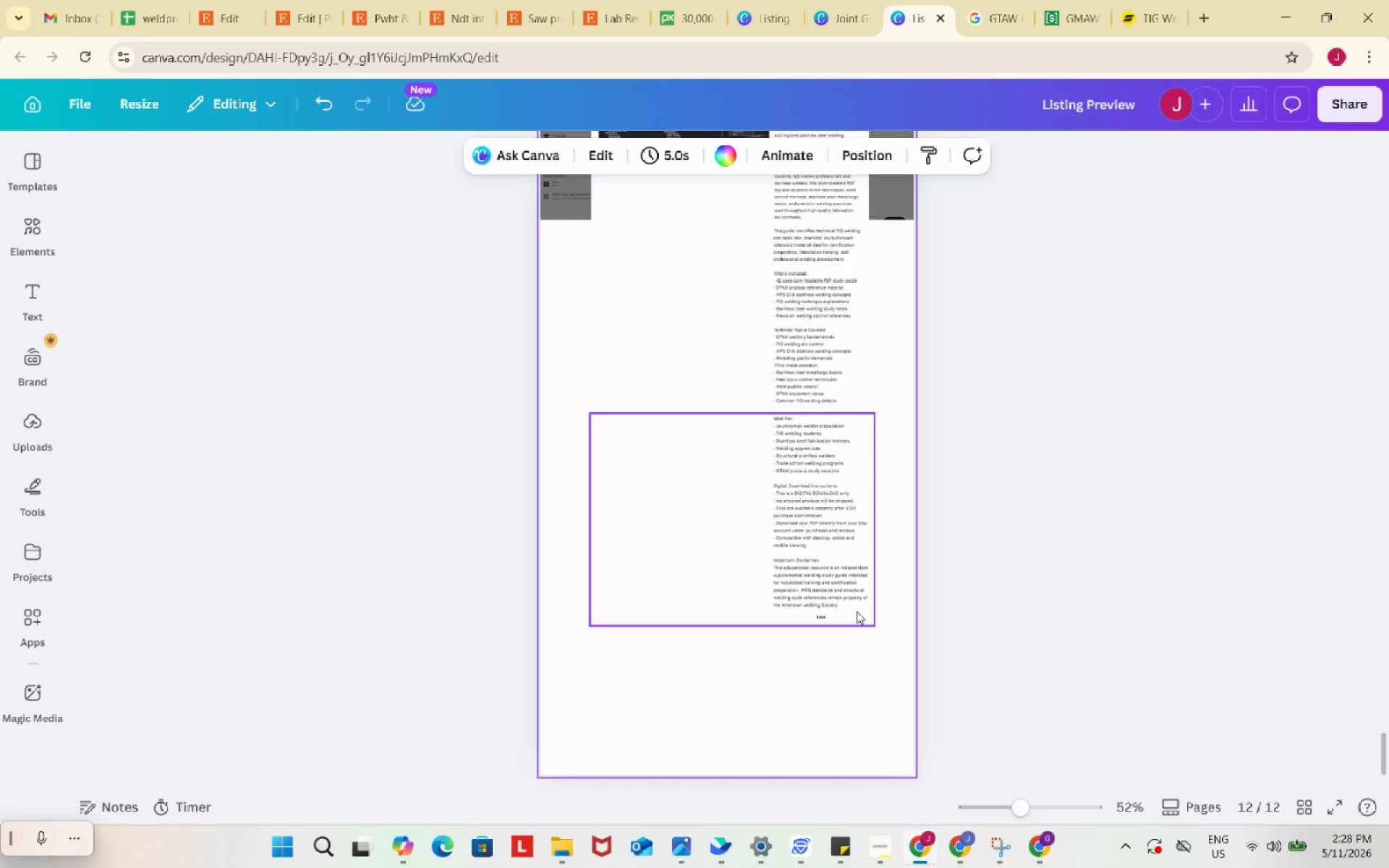 
left_click([854, 573])
 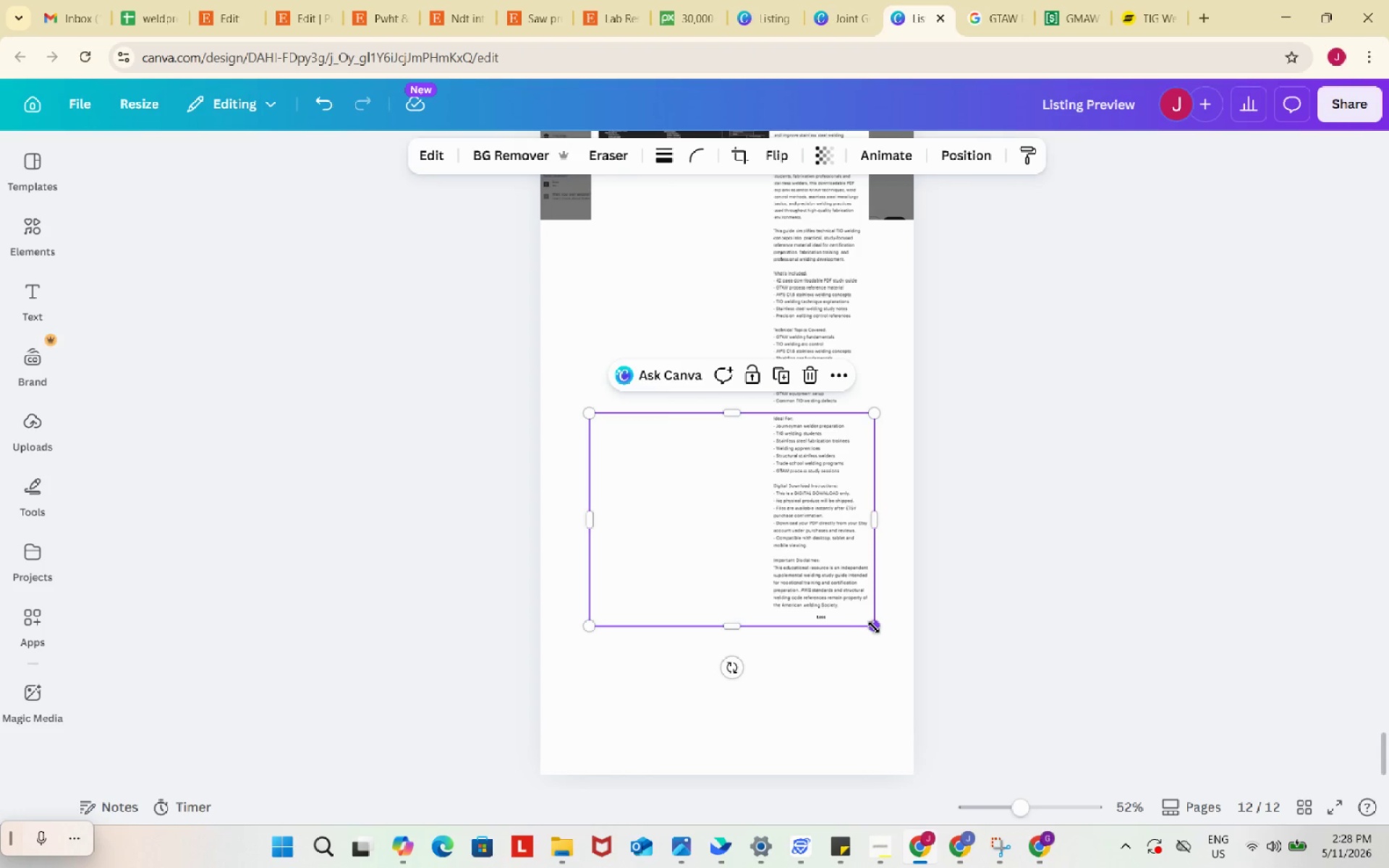 
left_click_drag(start_coordinate=[874, 627], to_coordinate=[864, 619])
 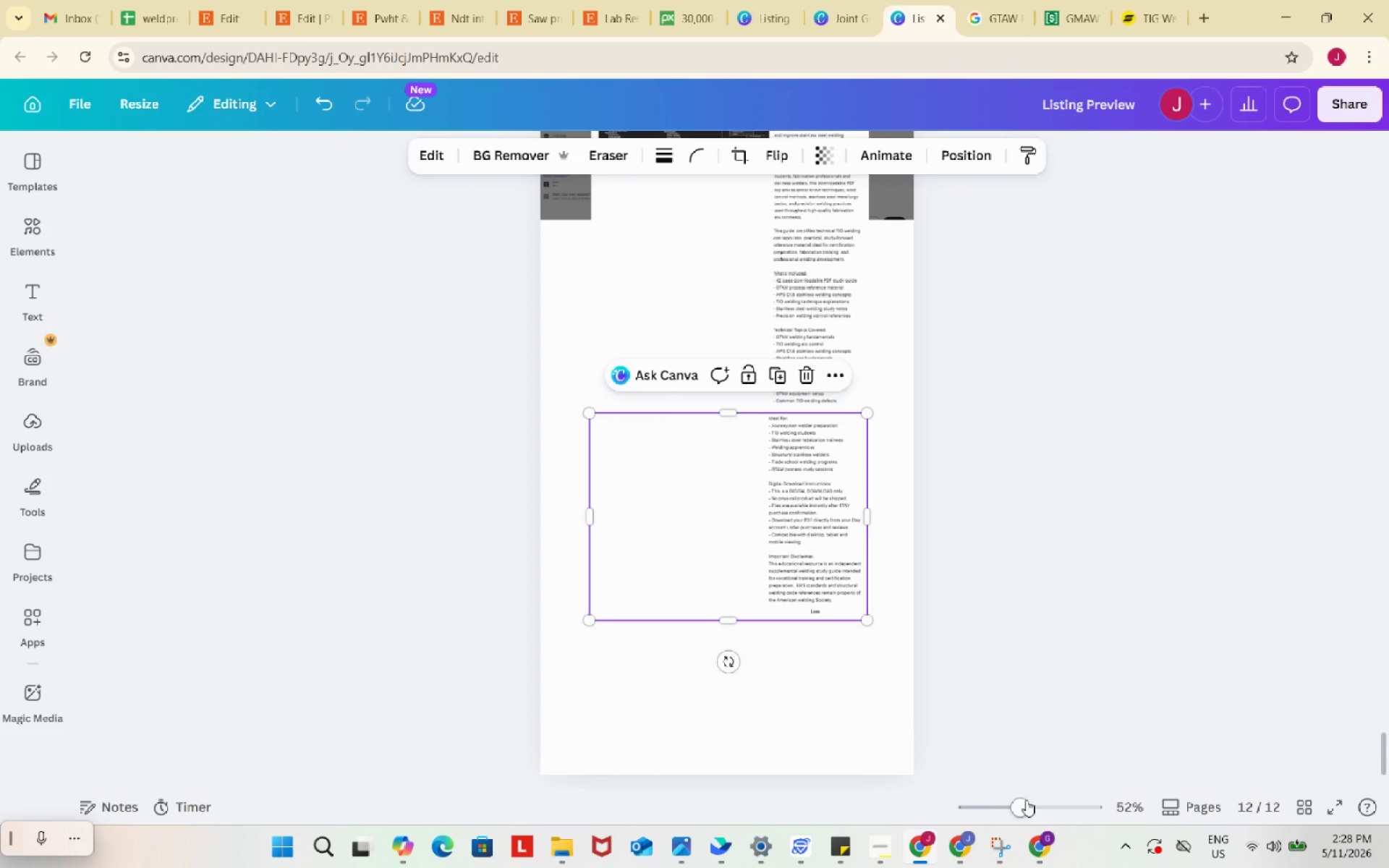 
left_click_drag(start_coordinate=[1026, 800], to_coordinate=[1070, 807])
 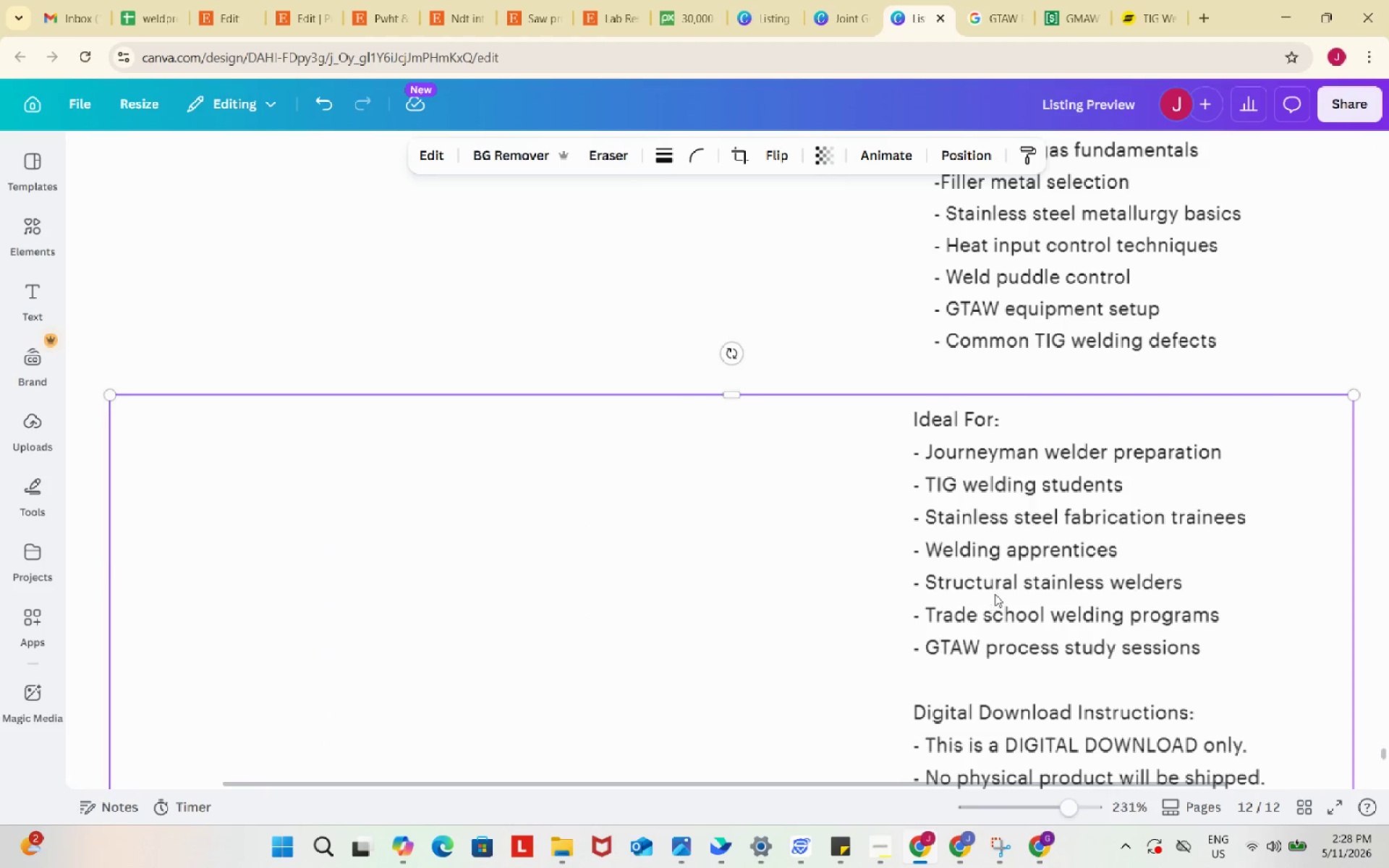 
left_click_drag(start_coordinate=[990, 594], to_coordinate=[1012, 588])
 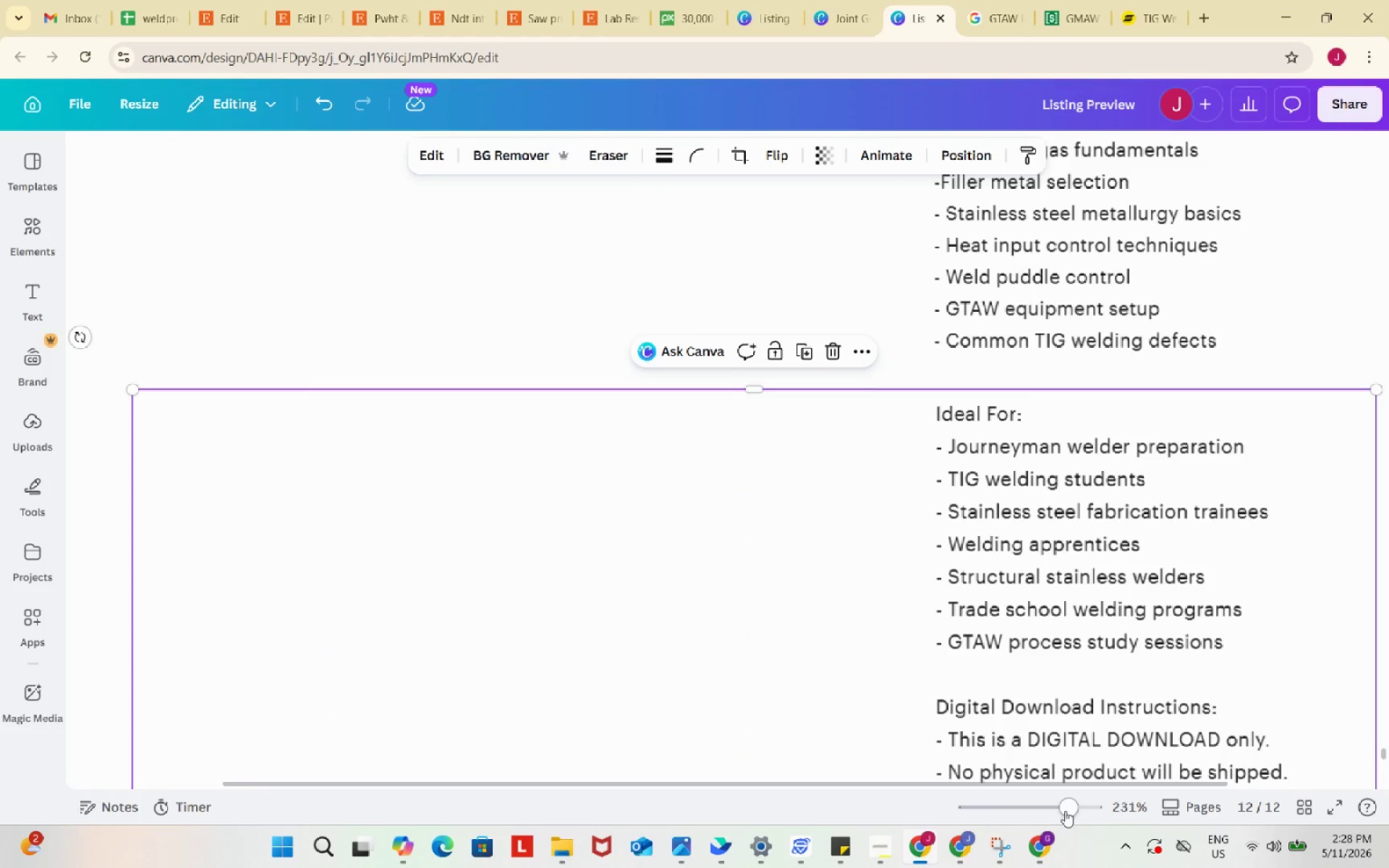 
left_click_drag(start_coordinate=[1065, 811], to_coordinate=[1024, 809])
 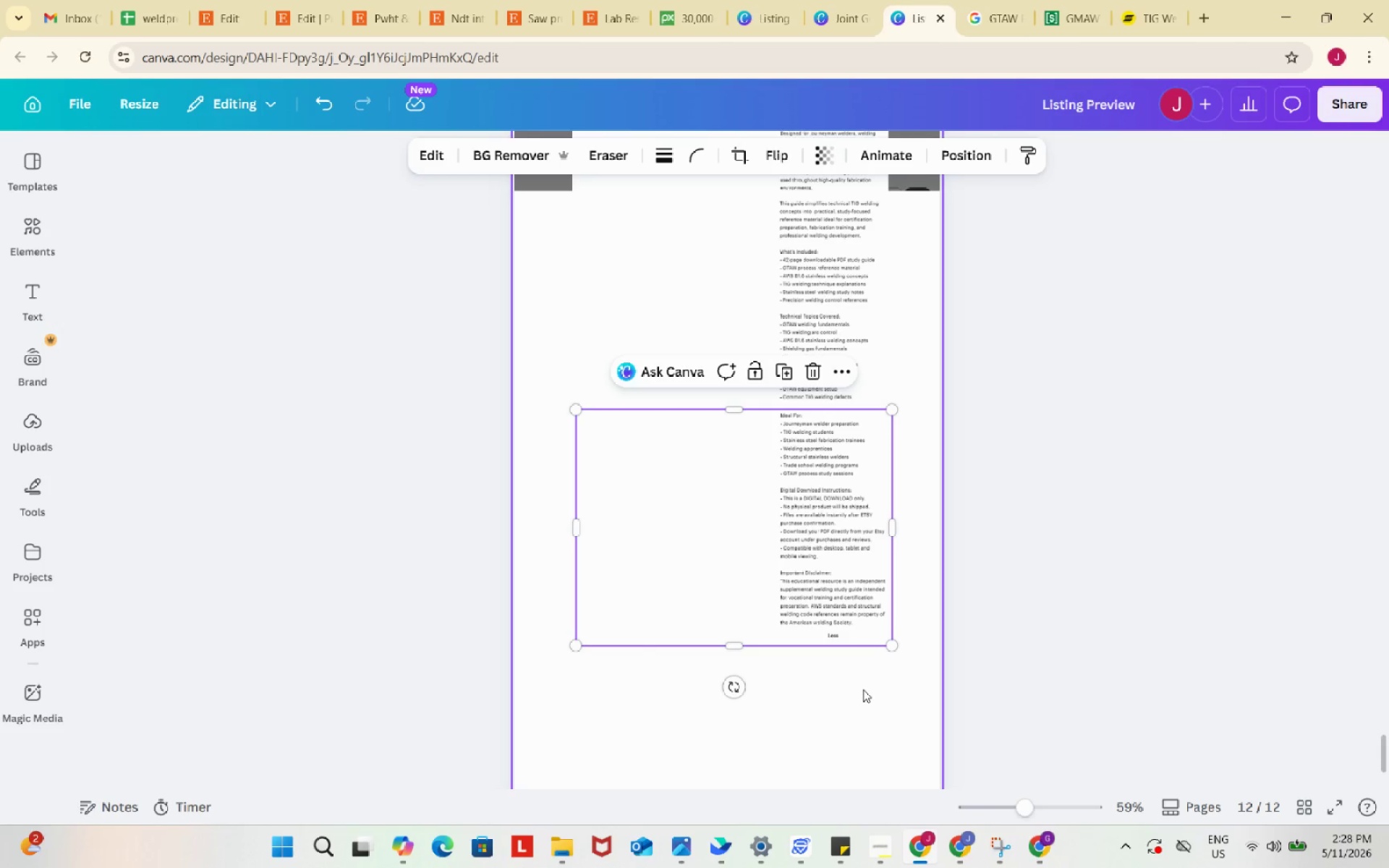 
left_click([863, 689])
 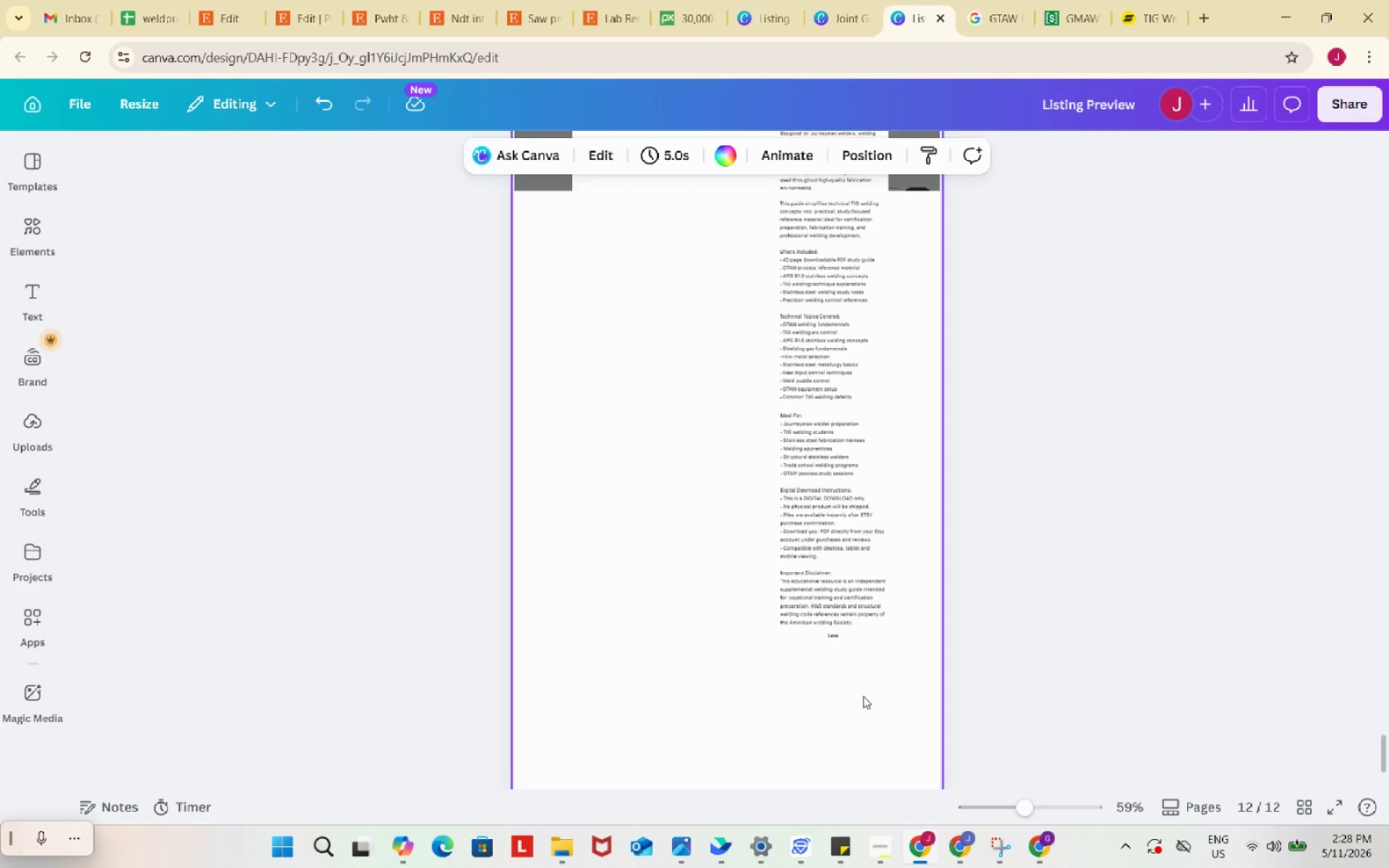 
scroll: coordinate [925, 690], scroll_direction: up, amount: 5.0
 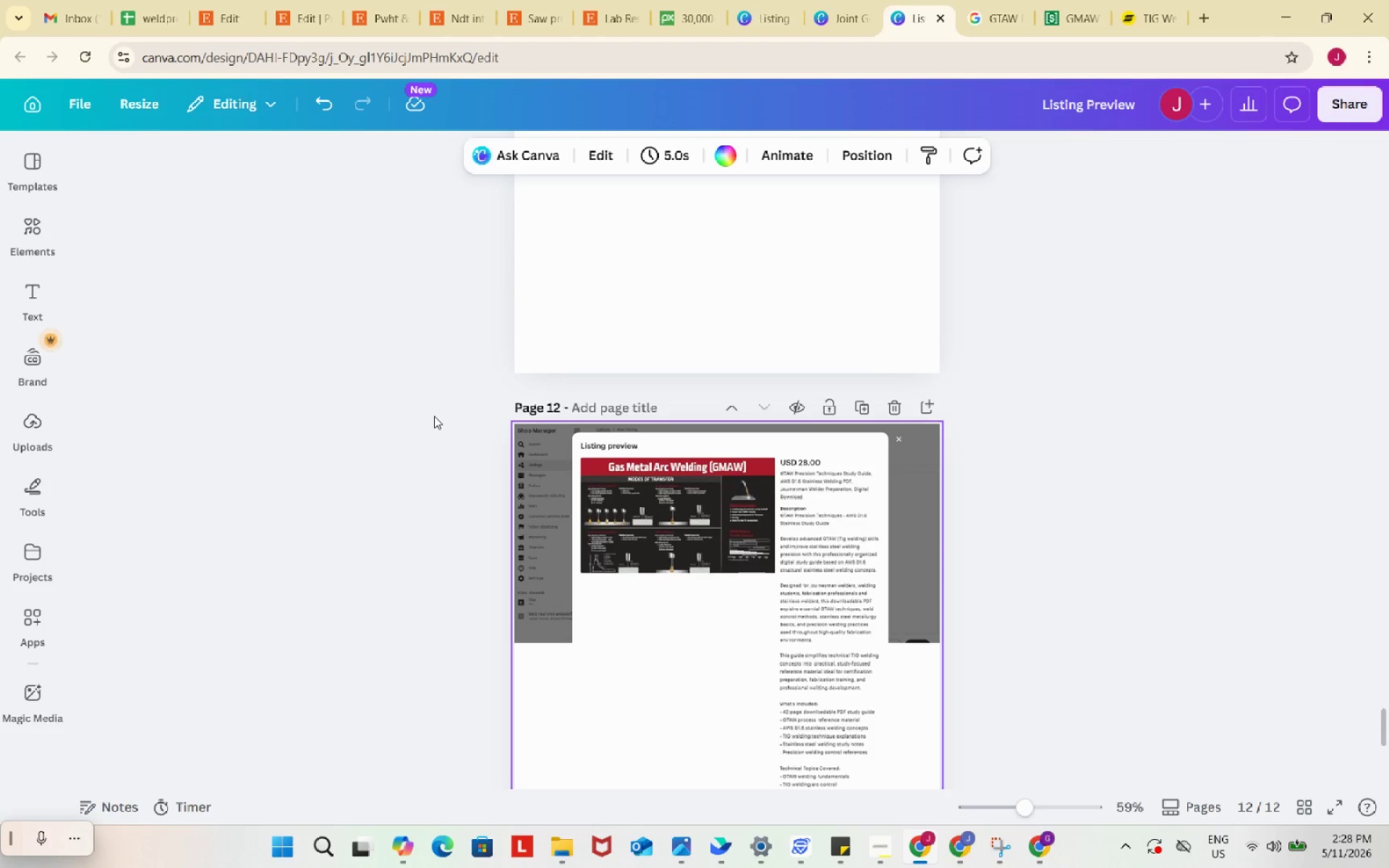 
left_click_drag(start_coordinate=[435, 414], to_coordinate=[1042, 675])
 